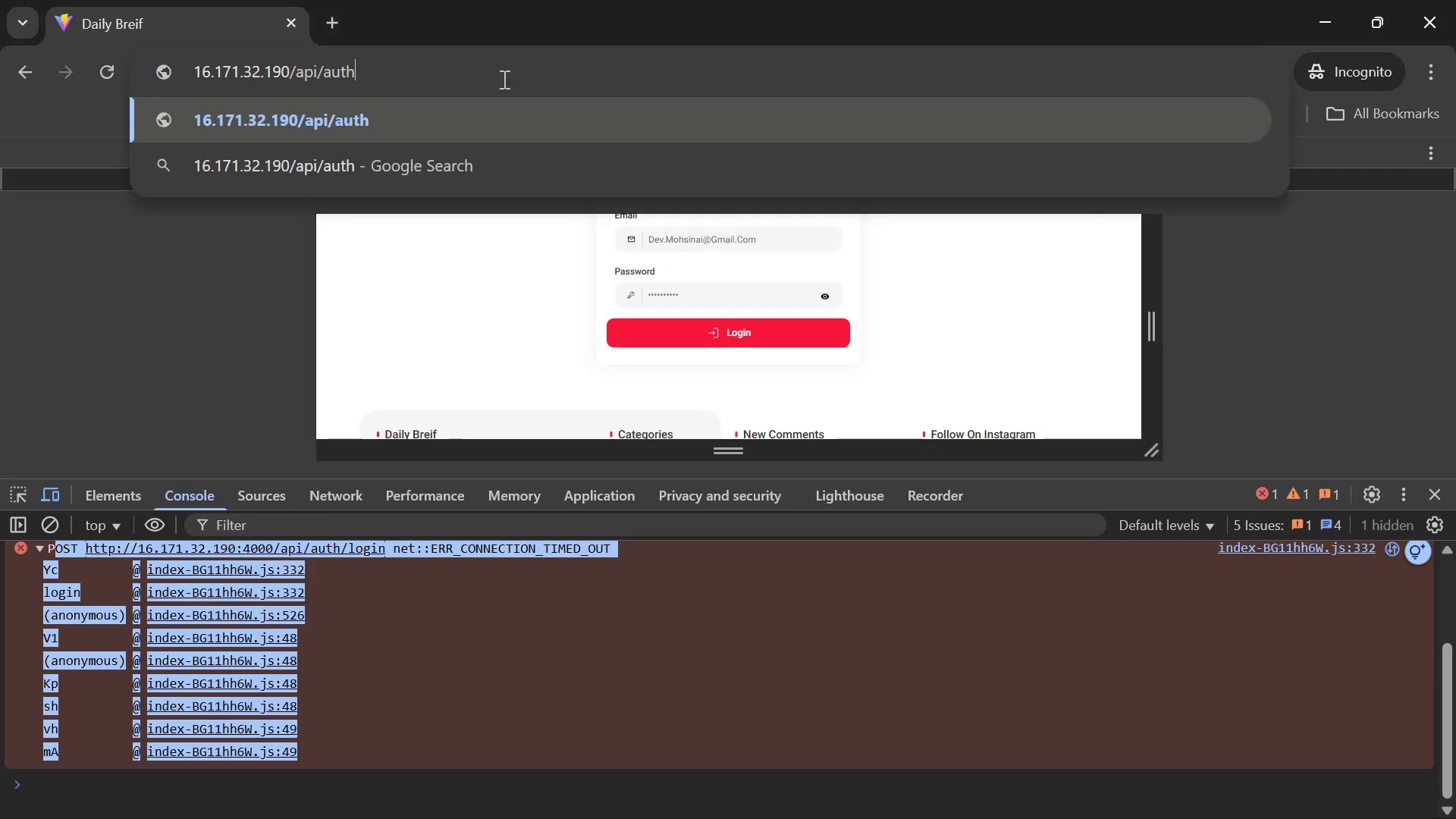 
key(Enter)
 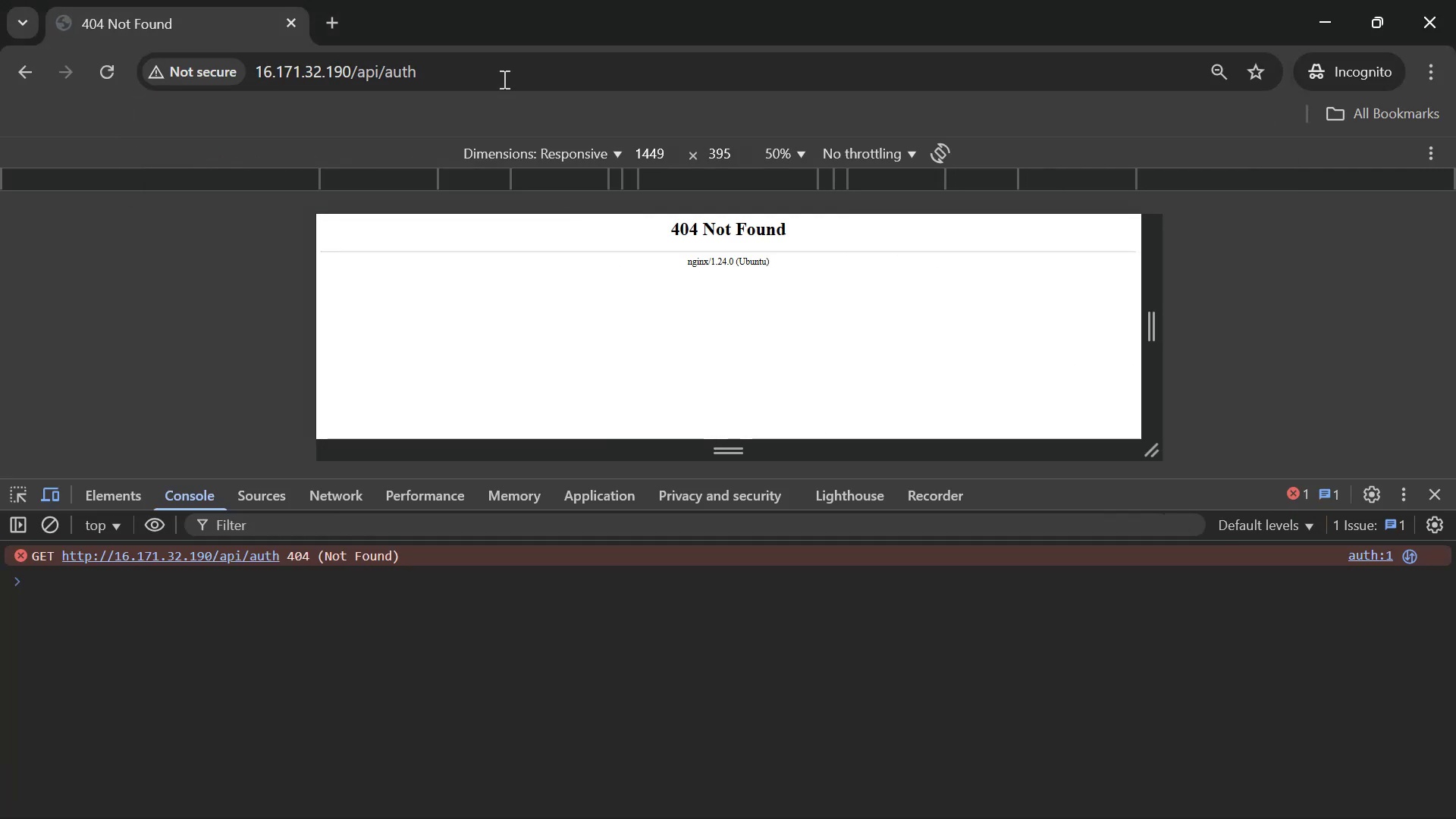 
left_click([503, 79])
 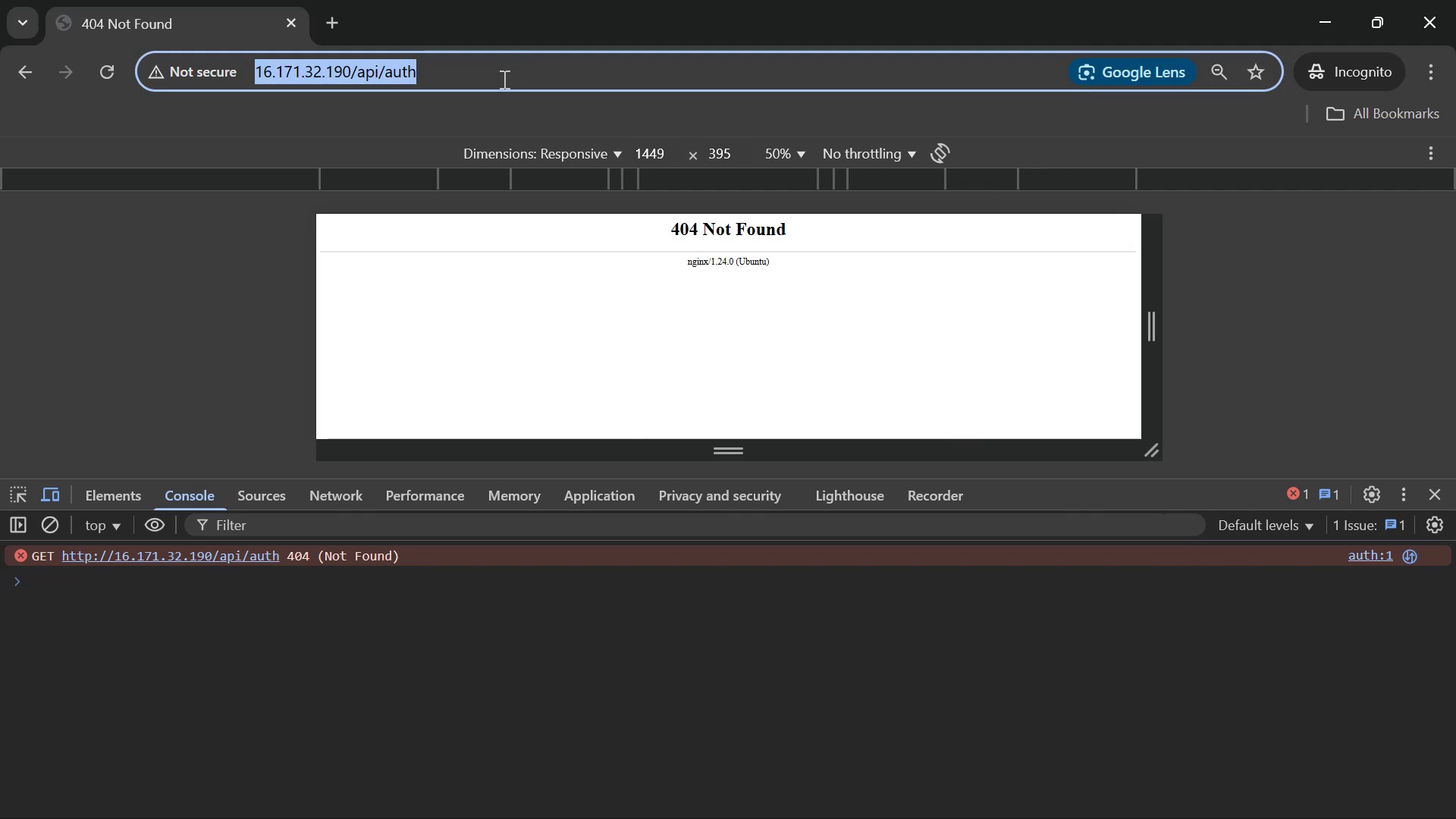 
left_click([503, 79])
 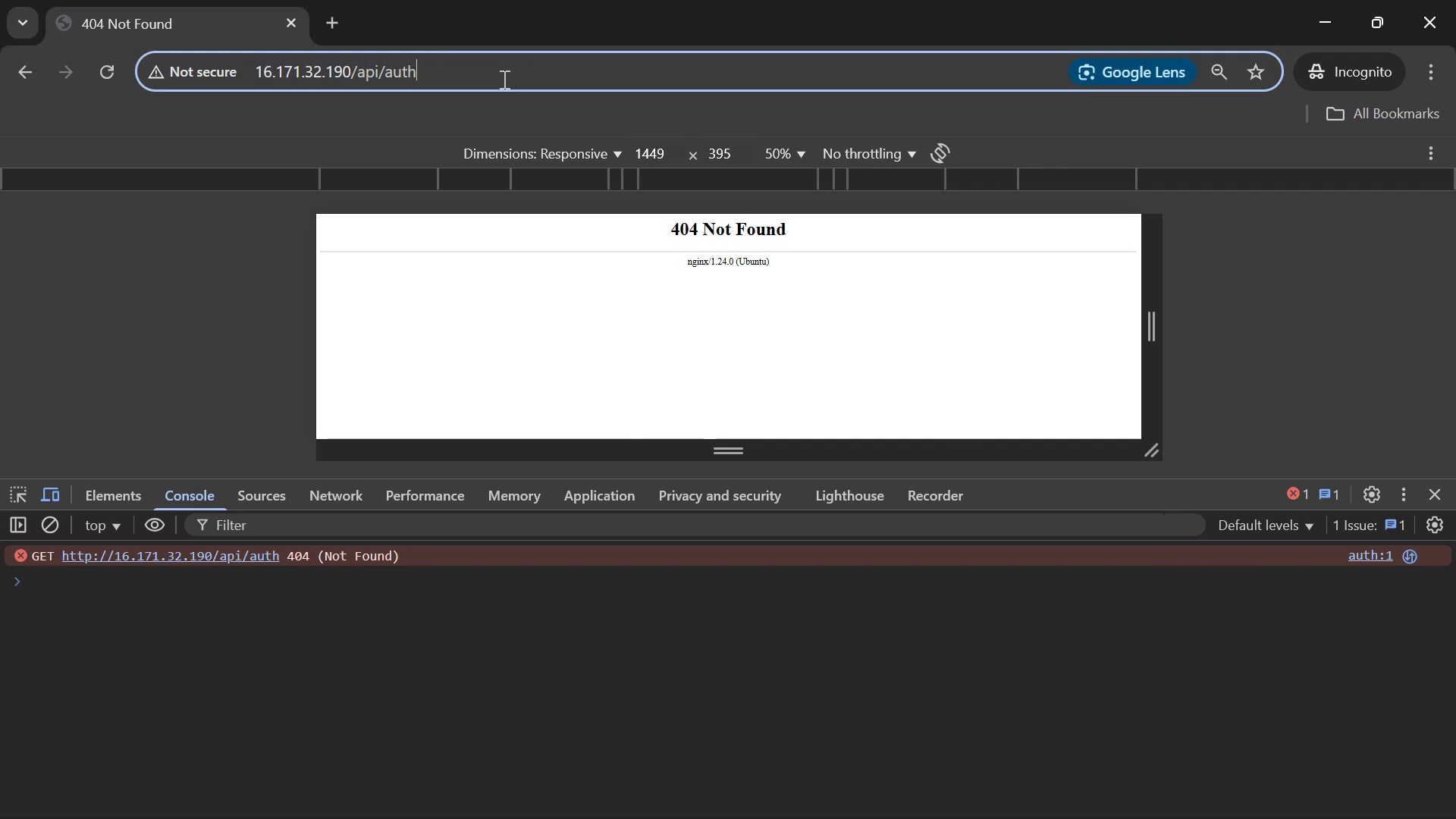 
key(Backspace)
 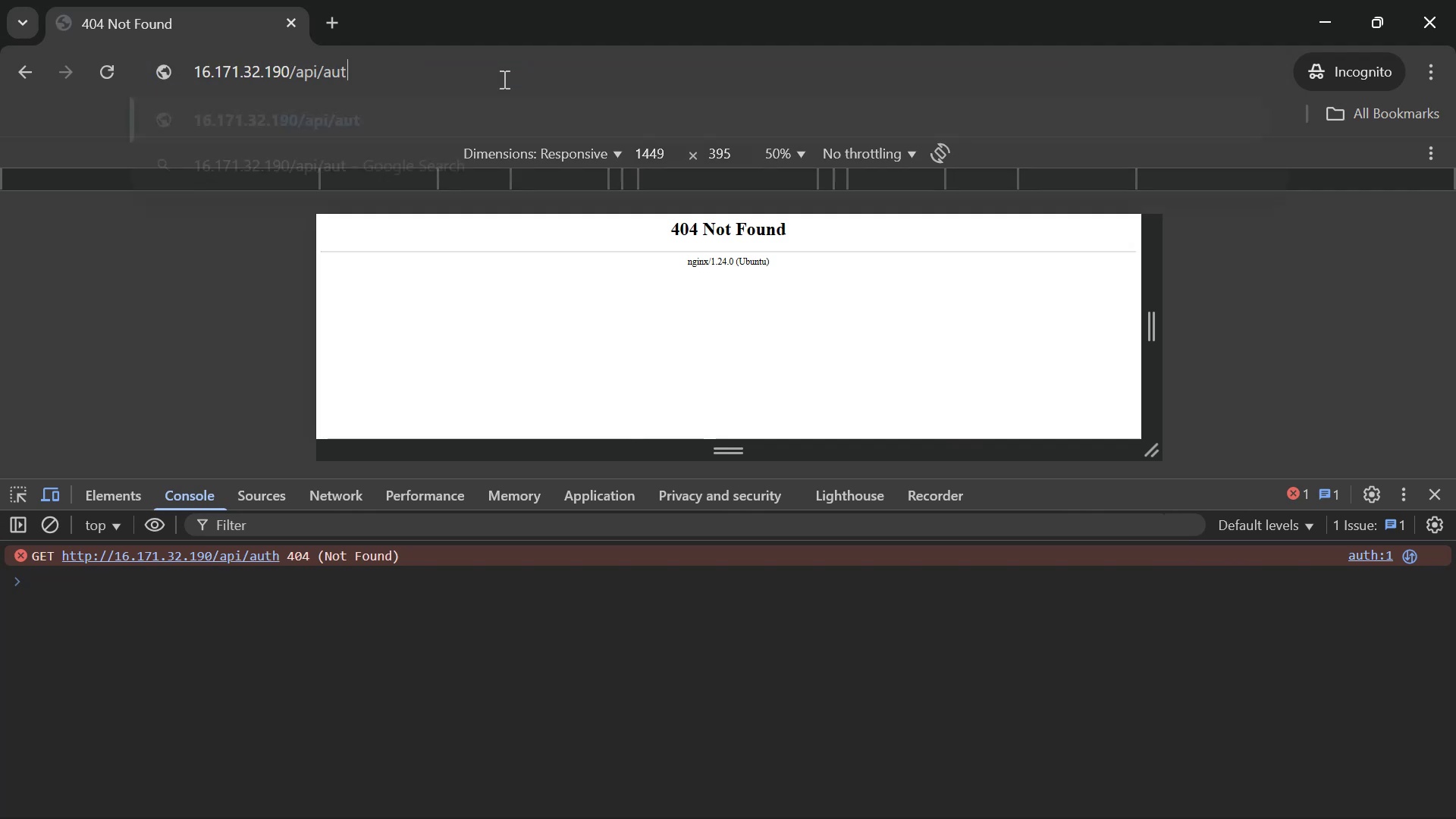 
key(Backspace)
 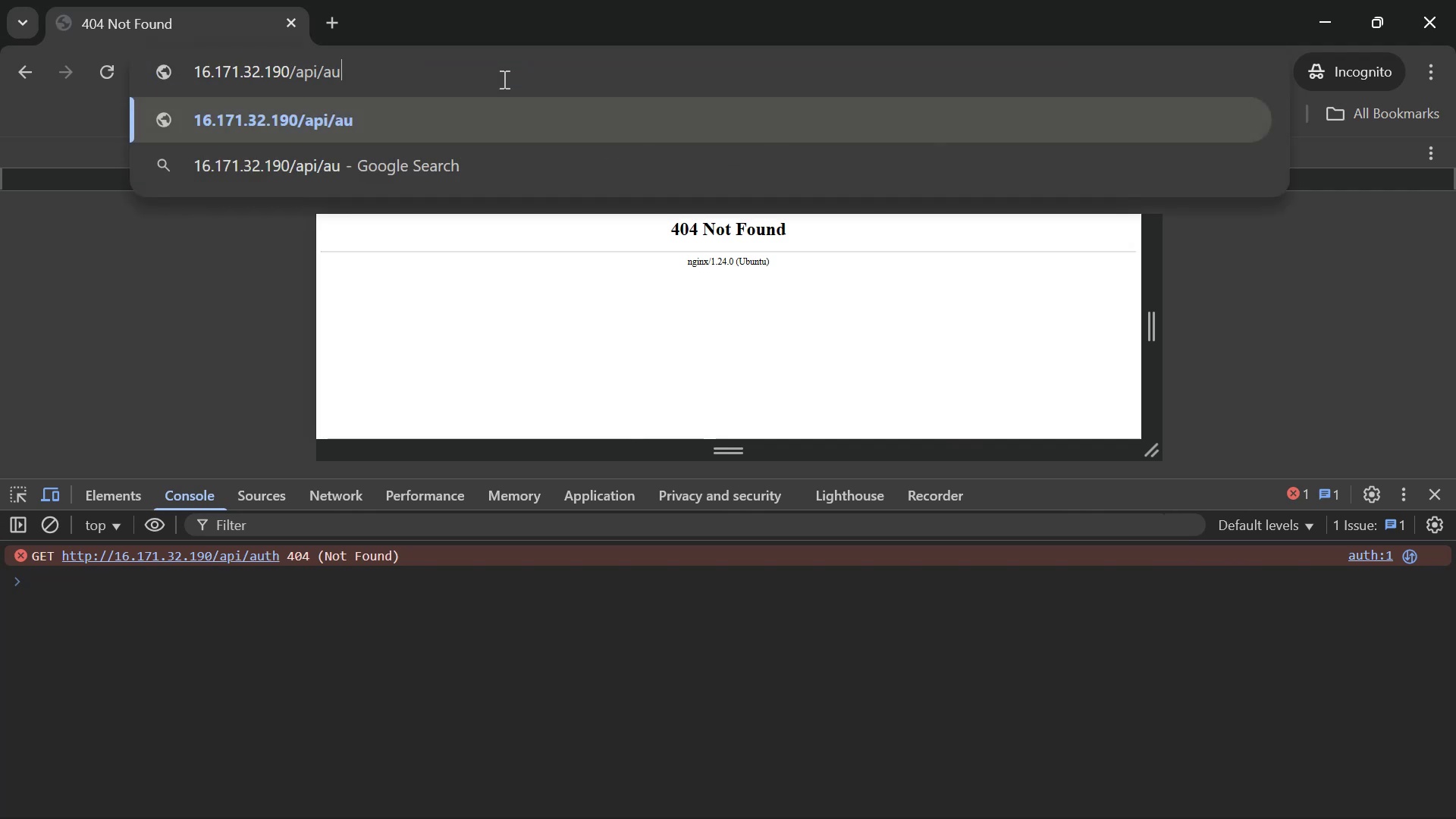 
key(Backspace)
 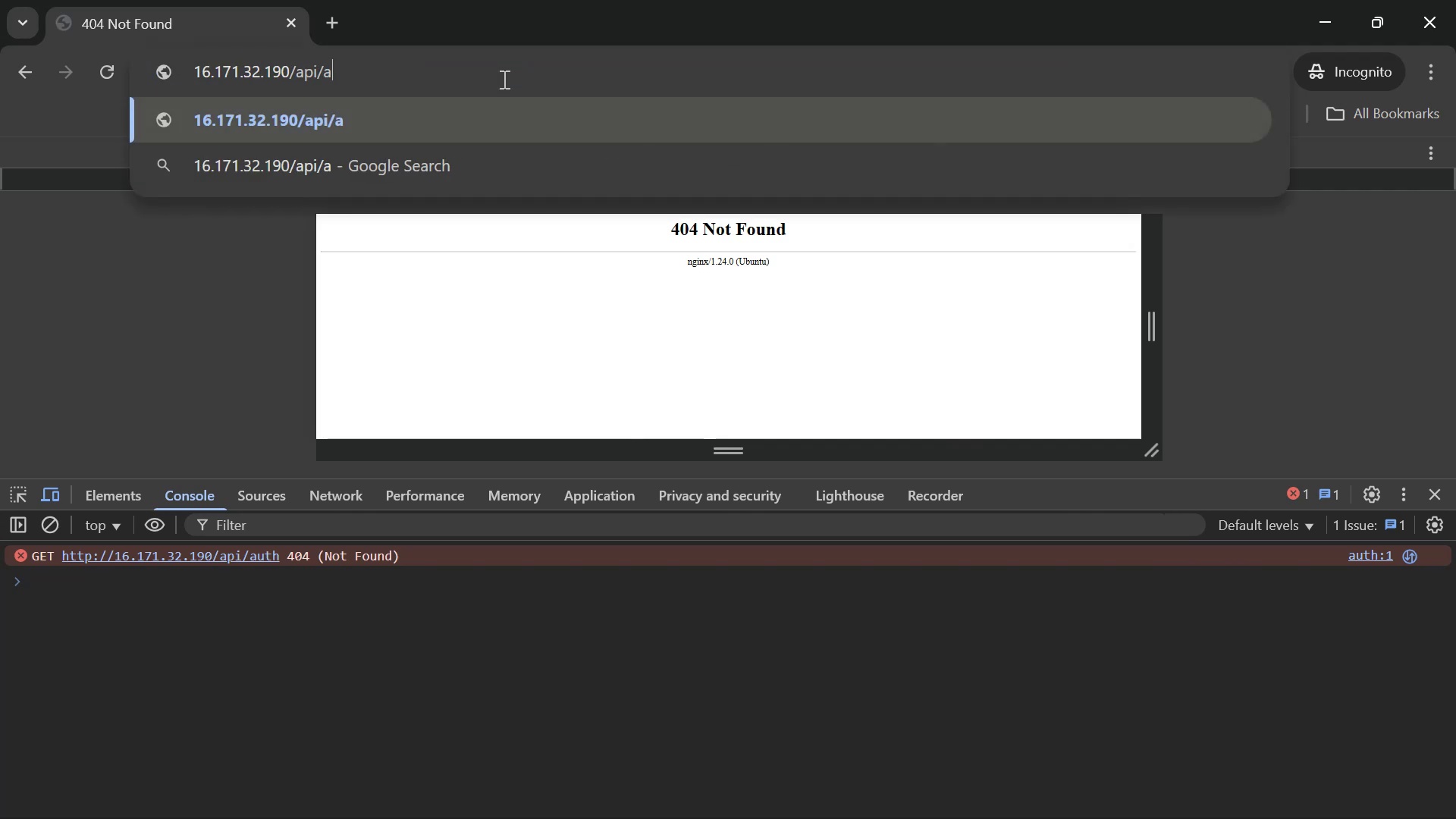 
key(Backspace)
 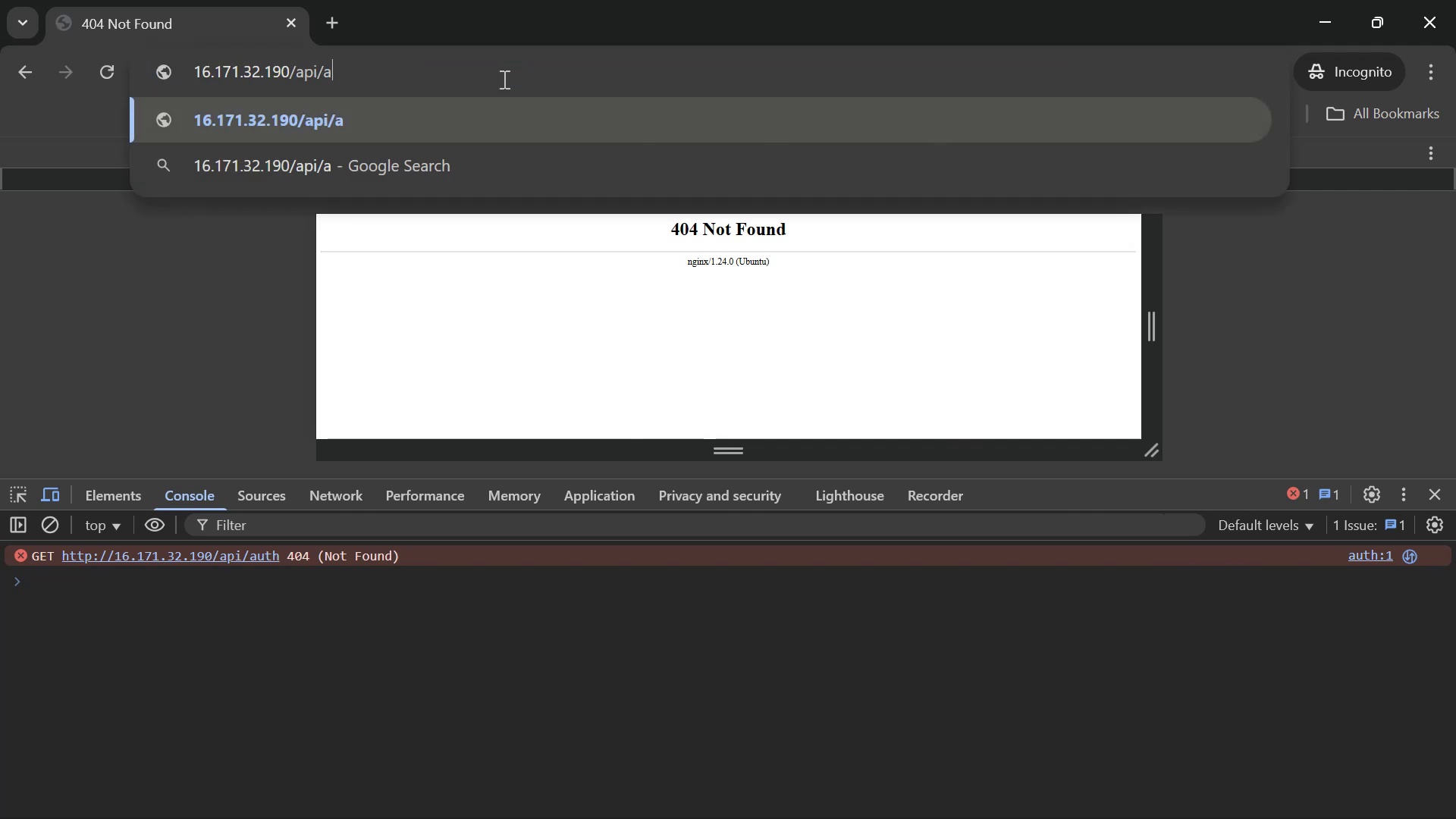 
key(Backspace)
 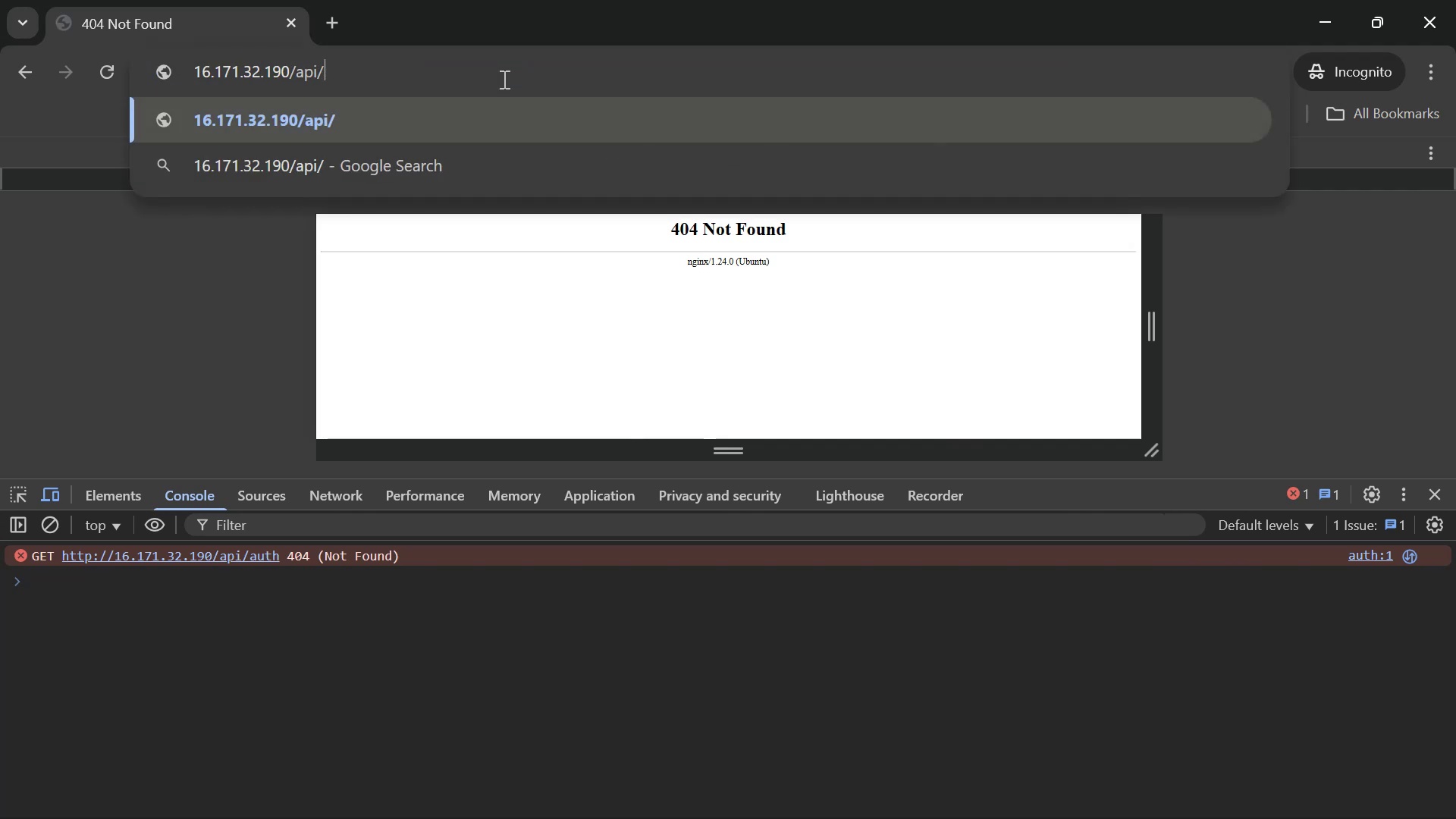 
key(Backspace)
 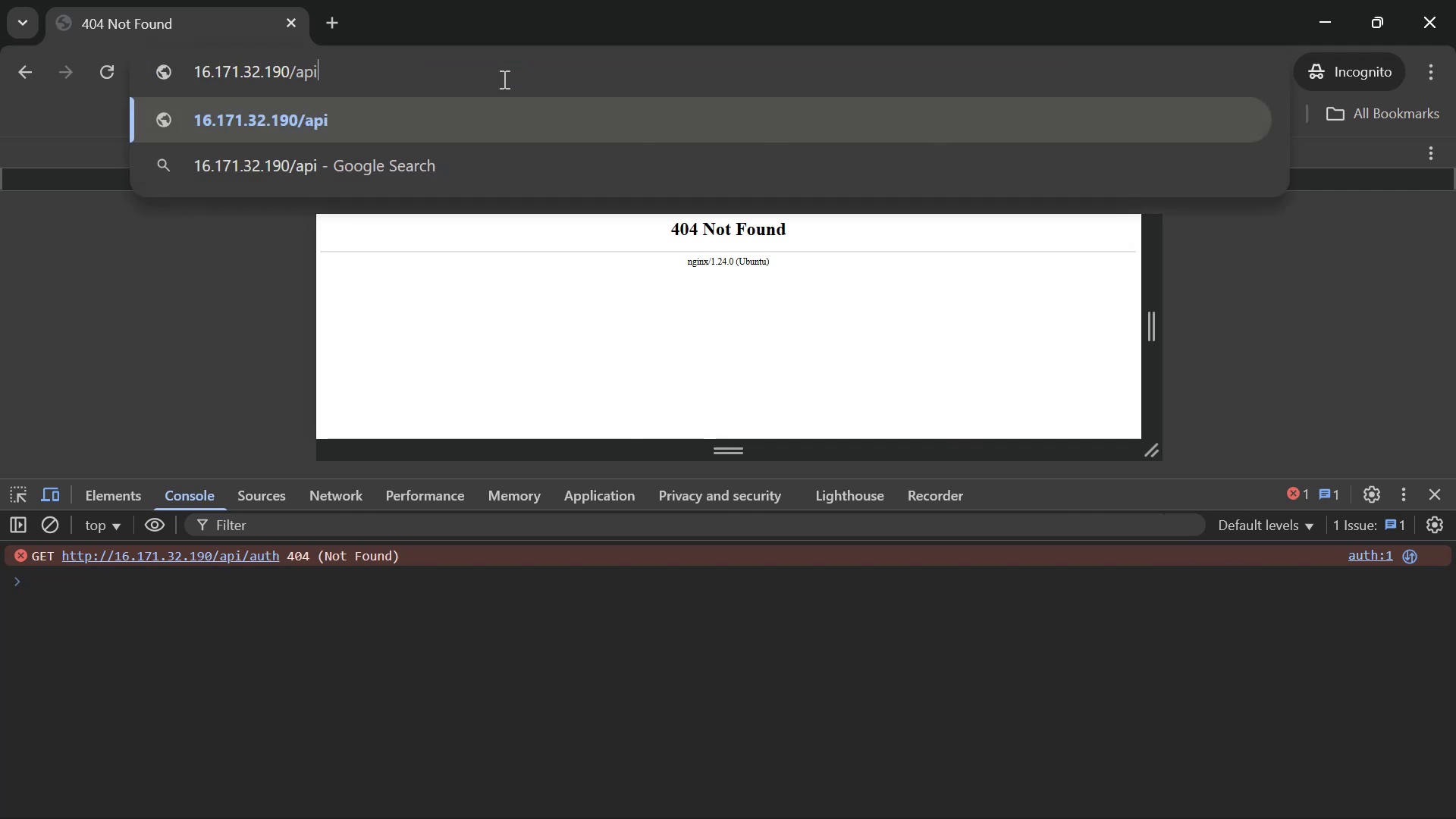 
key(Backspace)
 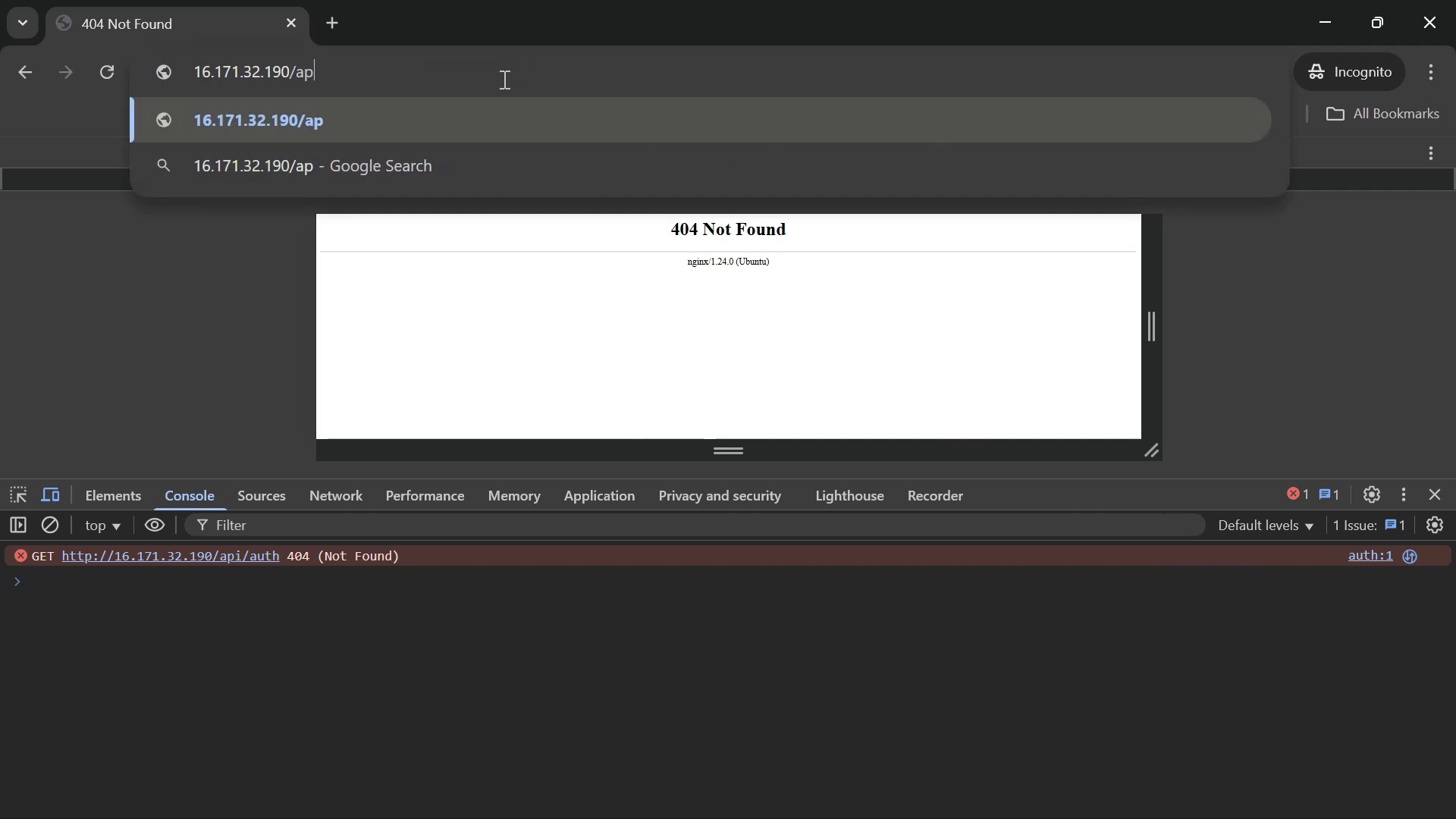 
key(Backspace)
 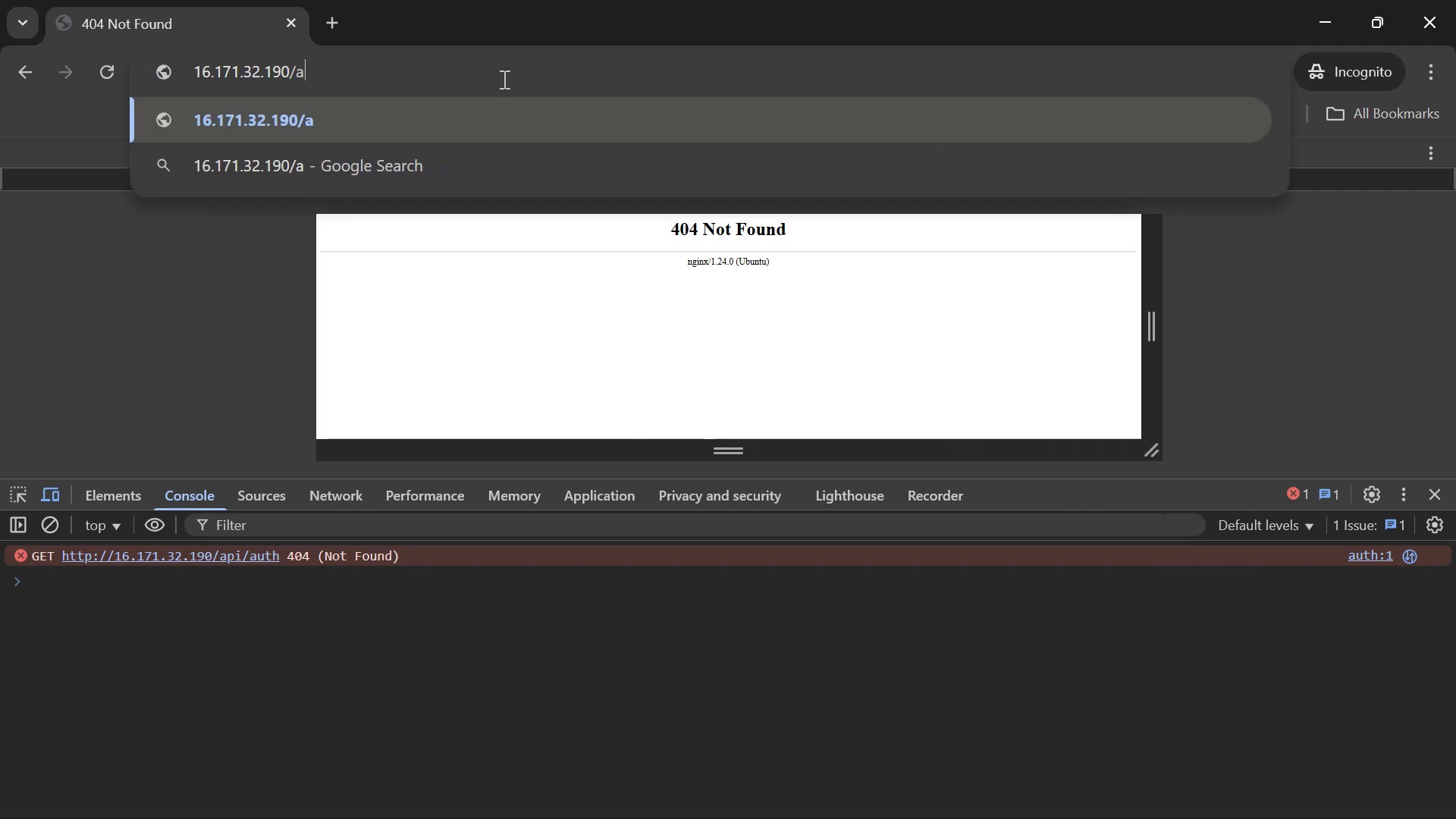 
key(Backspace)
 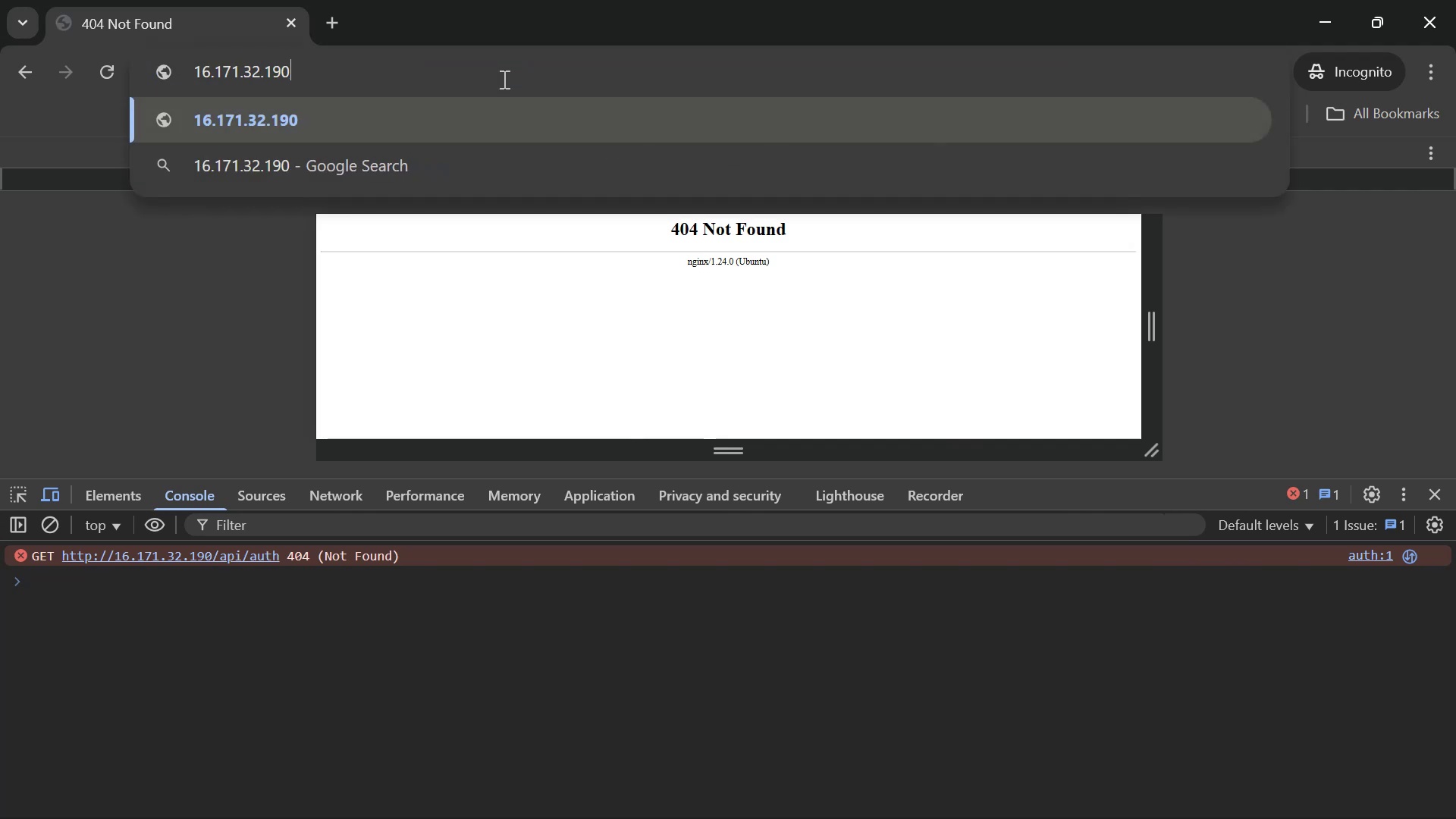 
key(Enter)
 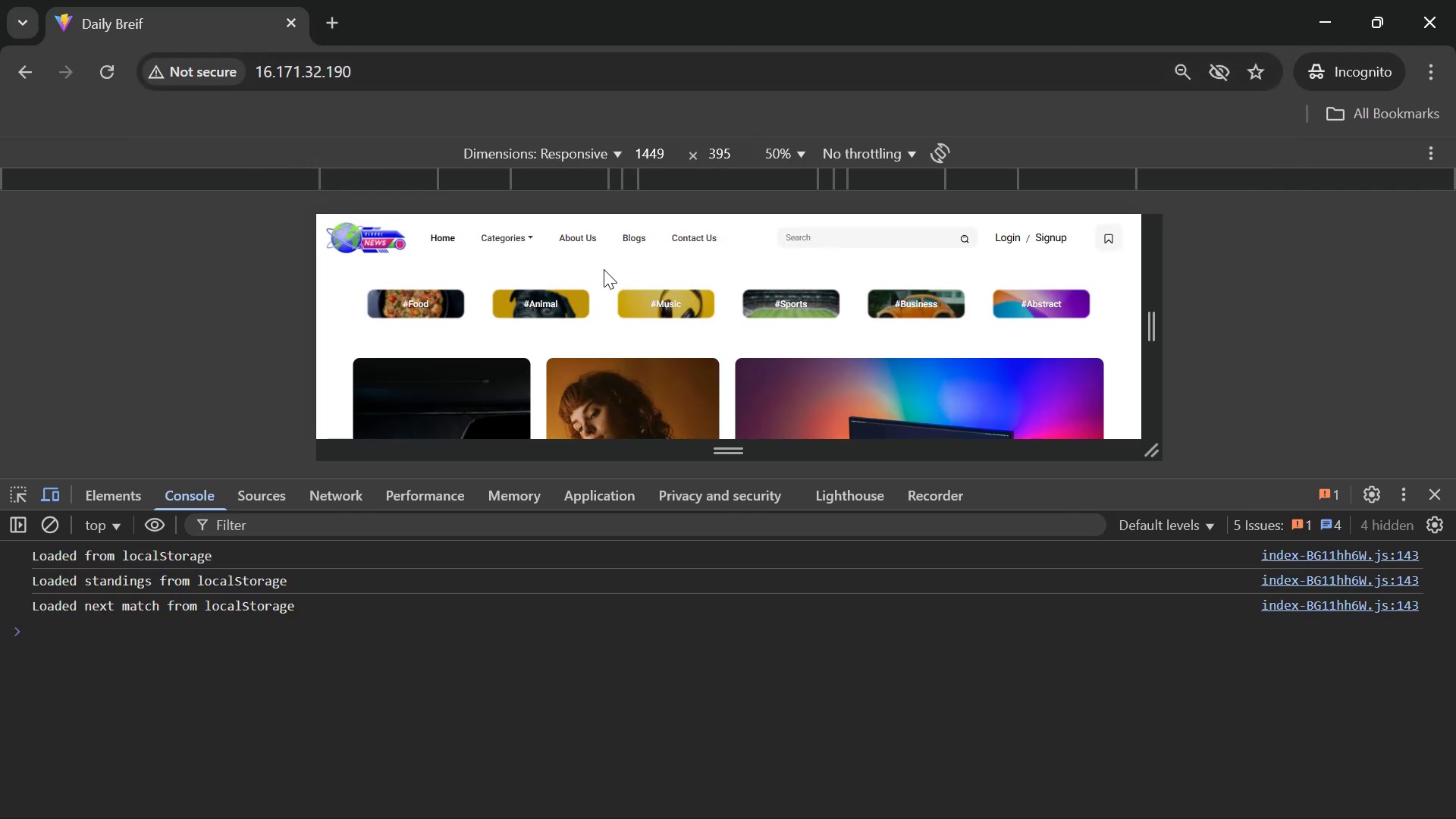 
key(Alt+Tab)
 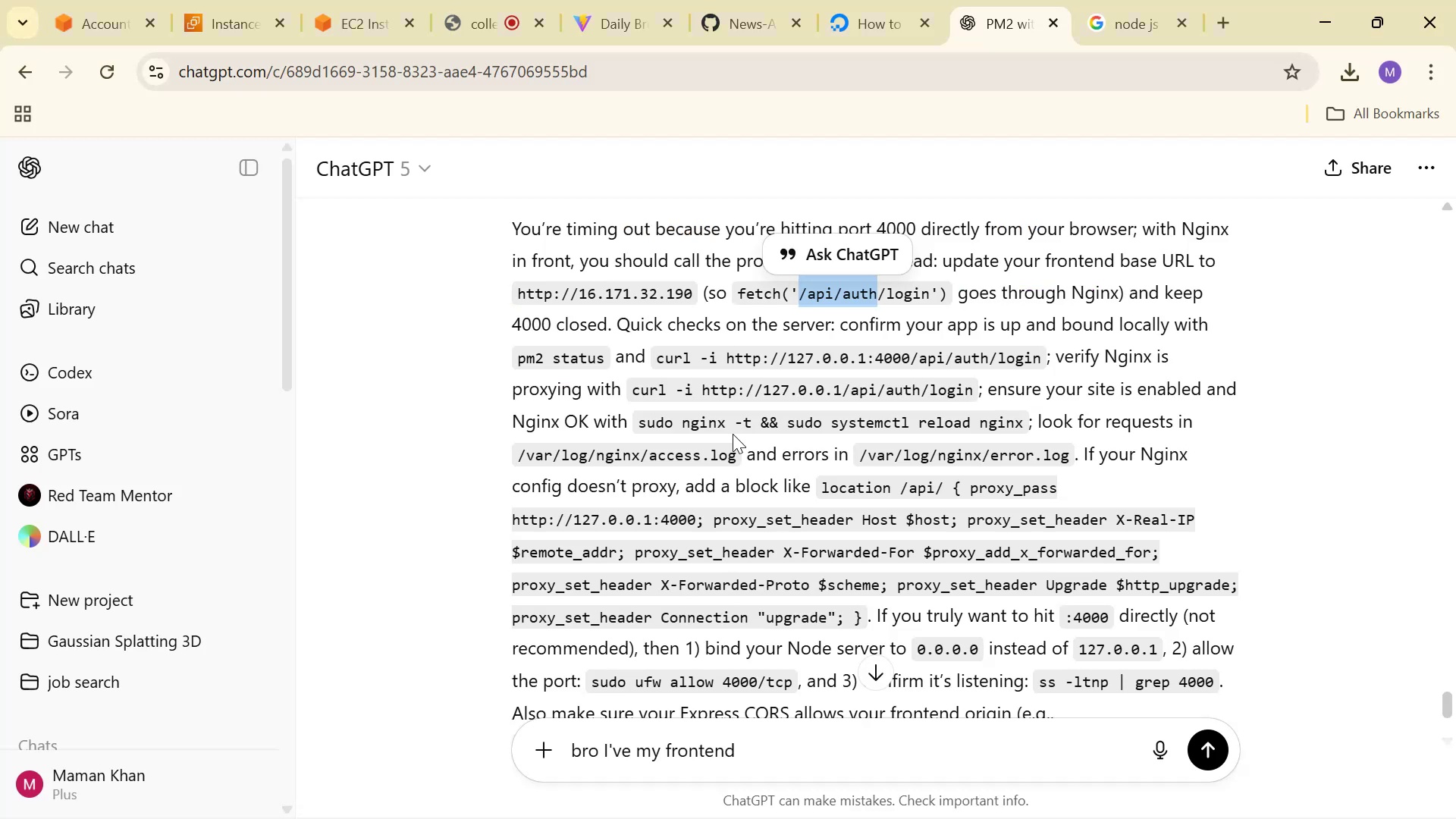 
scroll: coordinate [928, 602], scroll_direction: down, amount: 6.0
 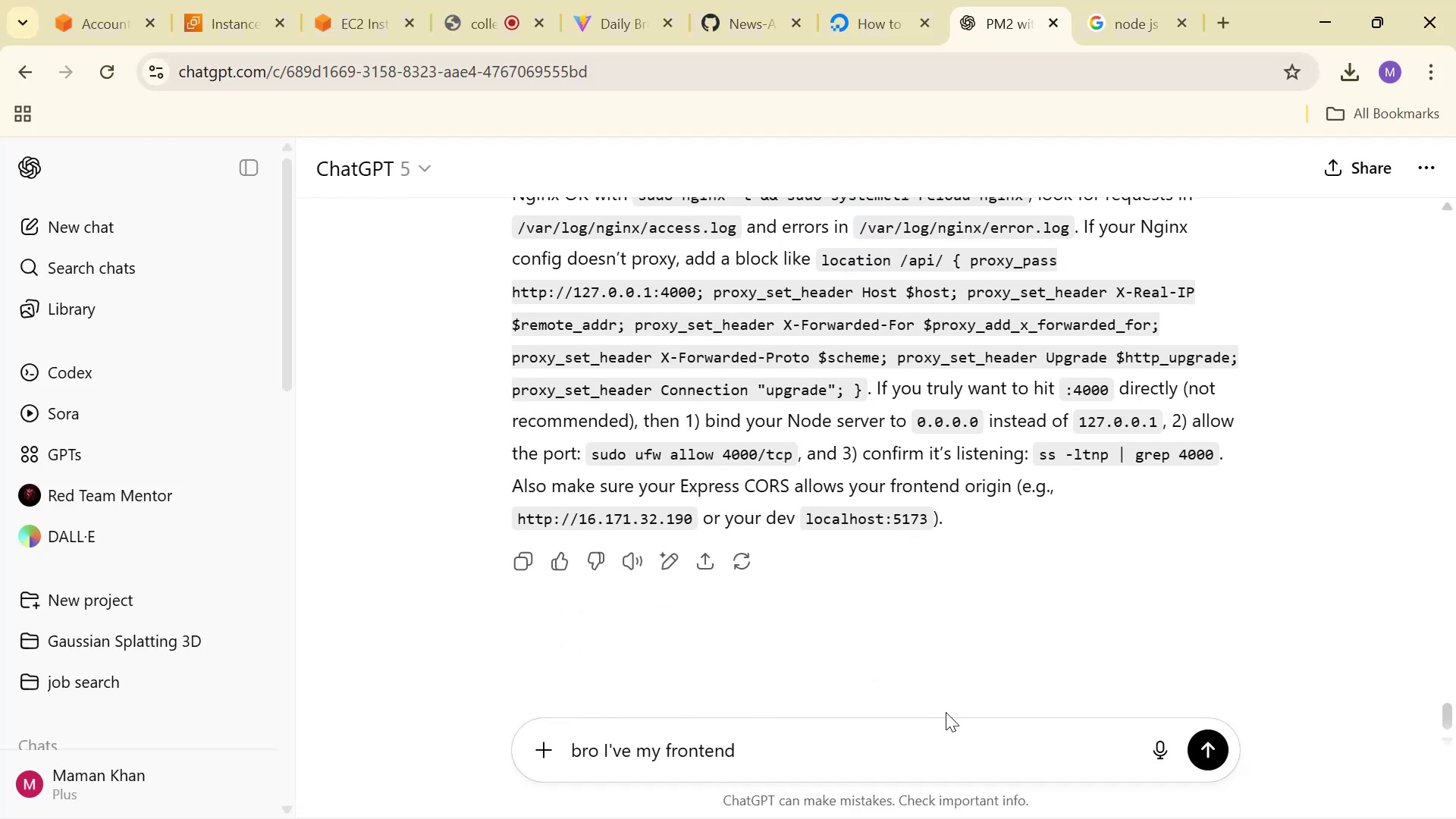 
left_click([946, 729])
 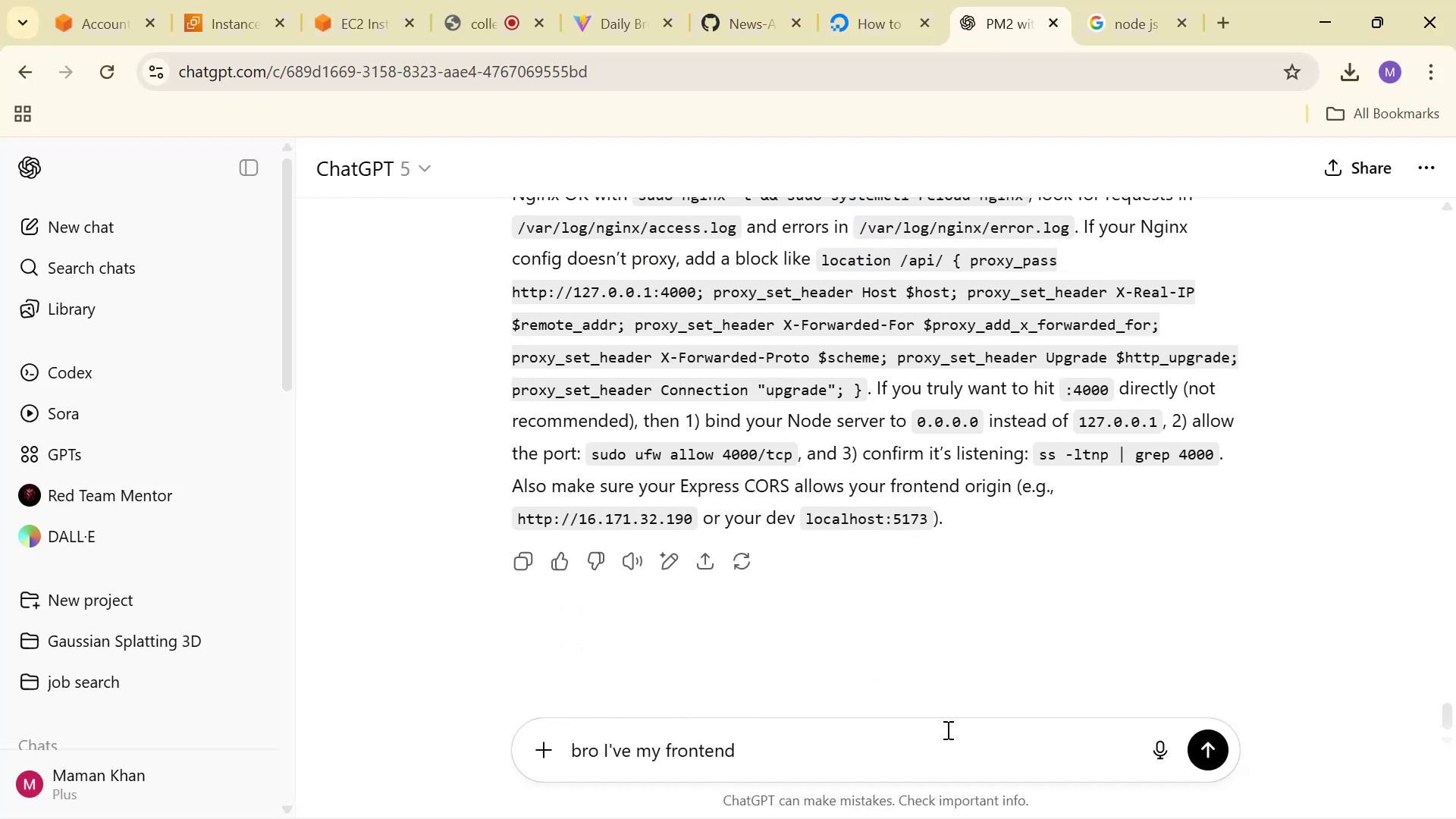 
type( is ruu)
key(Backspace)
type(nning on port 4000 )
key(Backspace)
key(Backspace)
key(Backspace)
key(Backspace)
key(Backspace)
key(Backspace)
 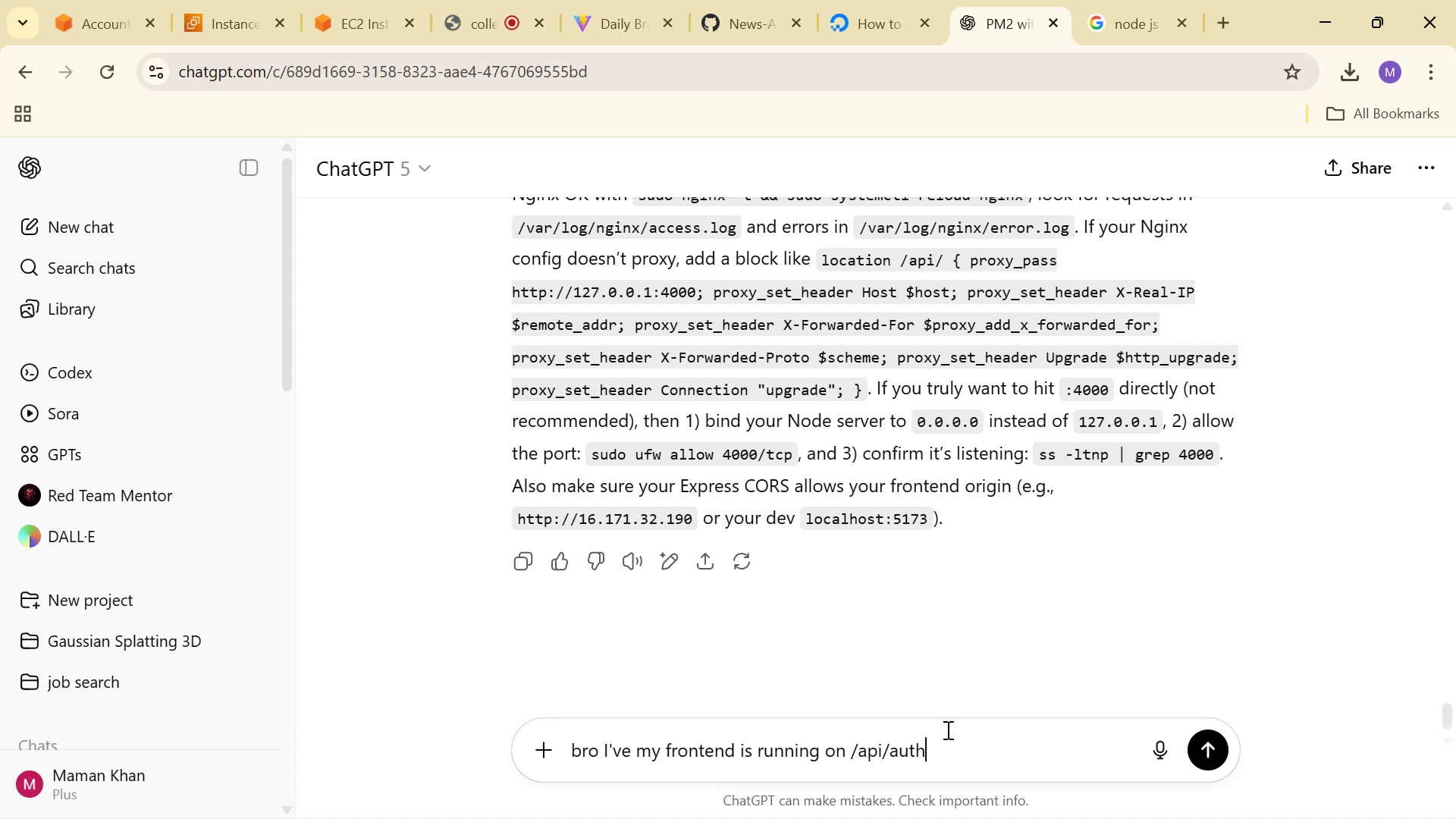 
key(Control+V)
 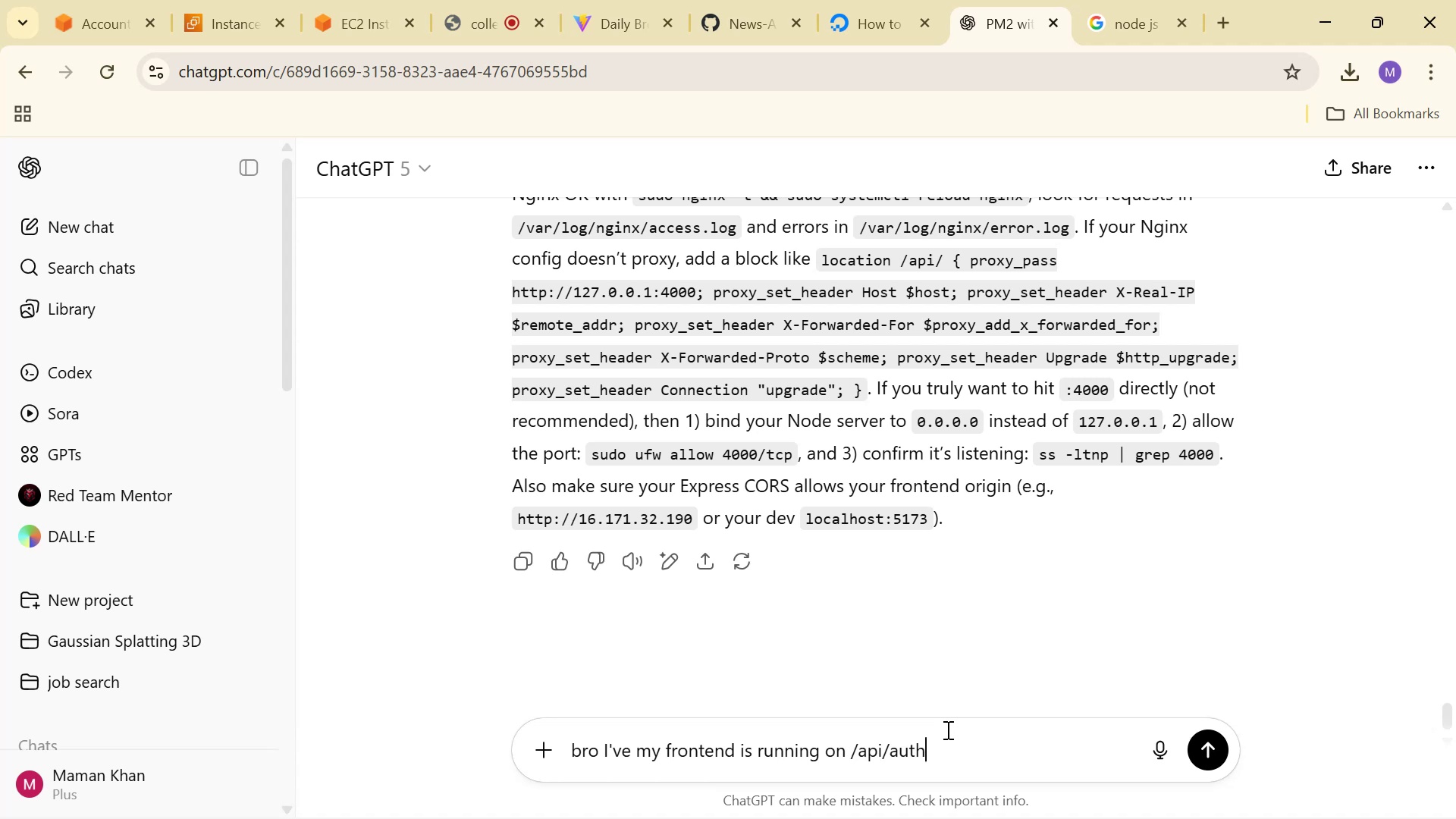 
key(Control+ControlLeft)
 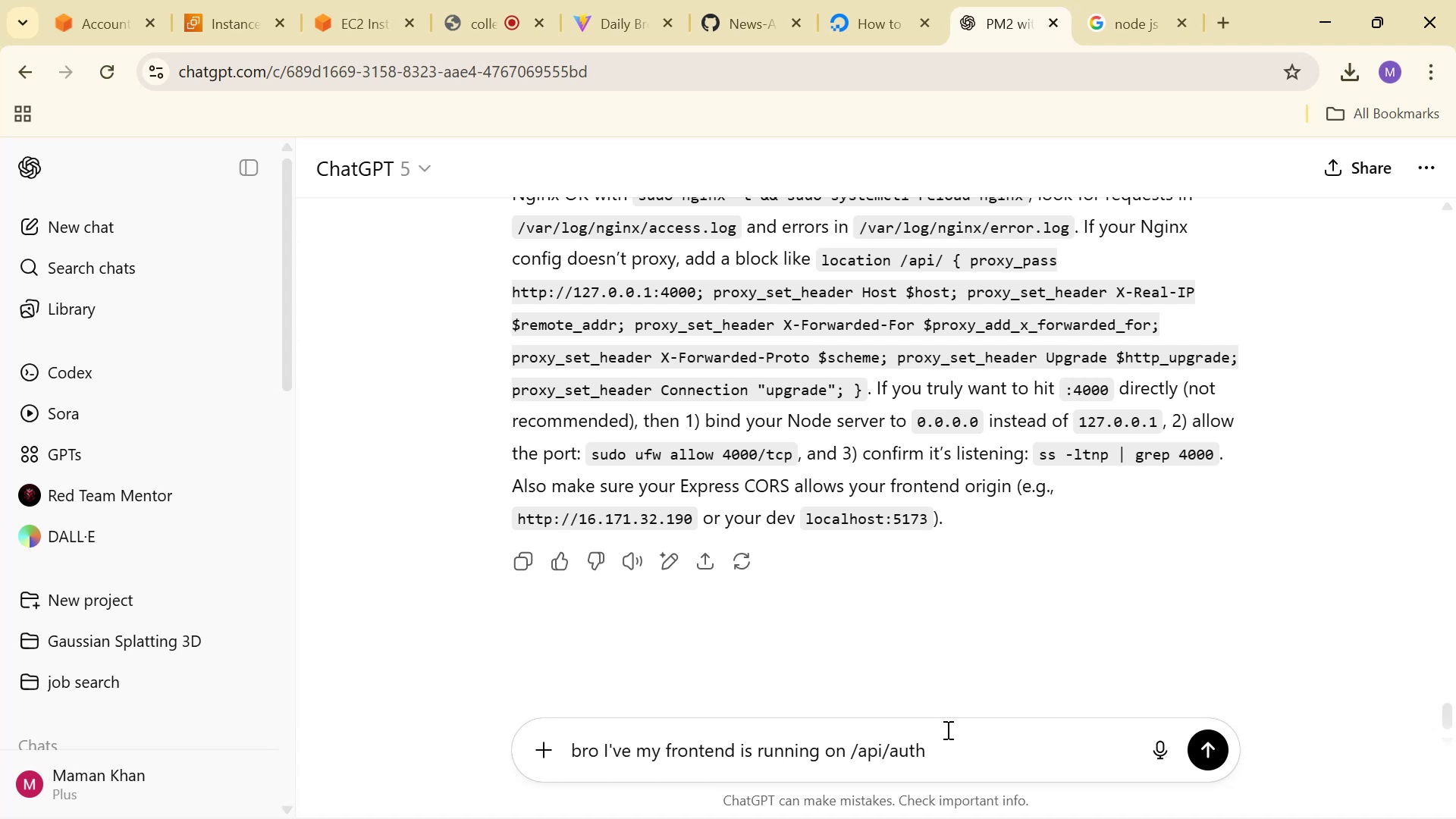 
key(Control+A)
 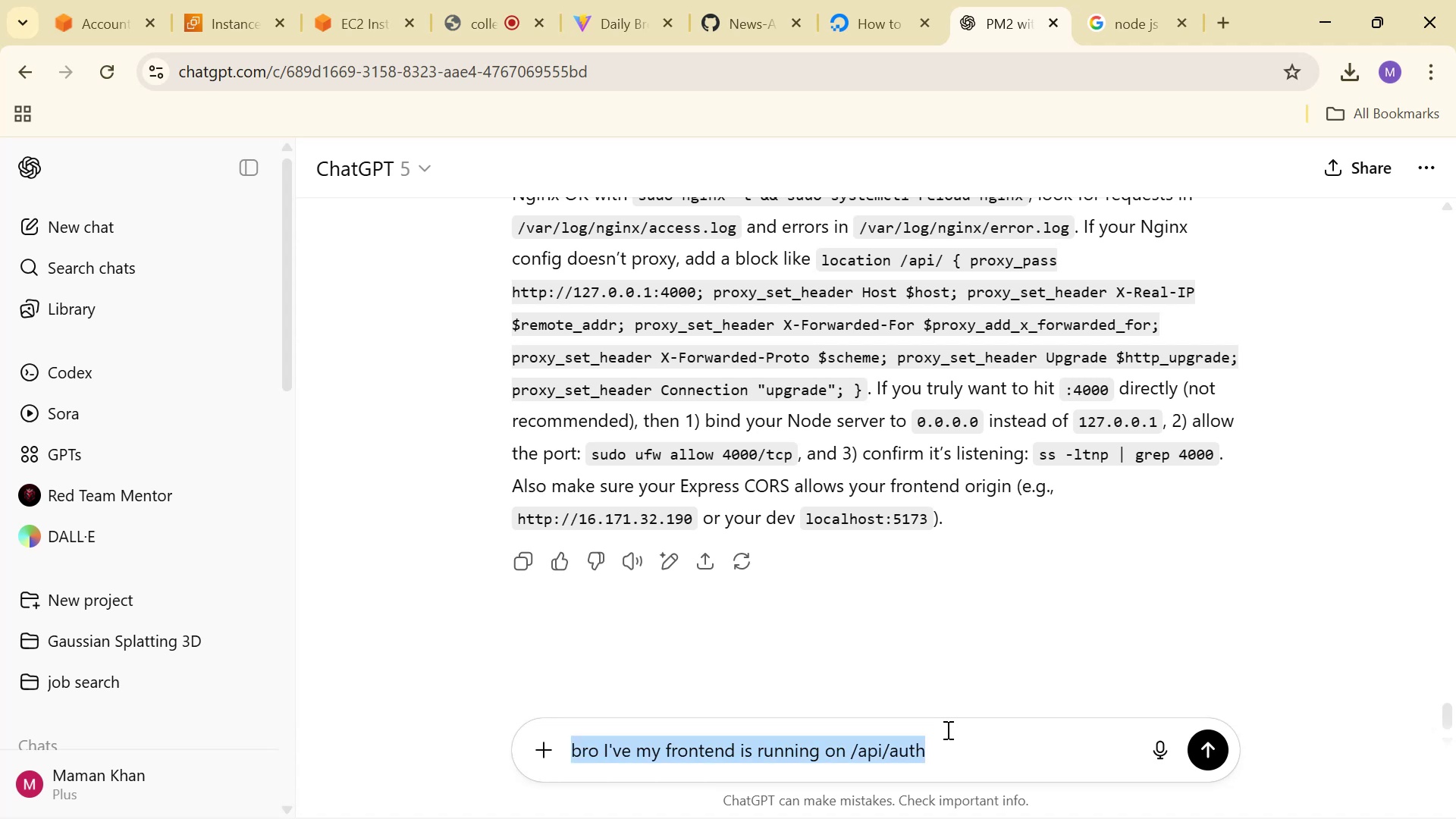 
key(Backspace)
 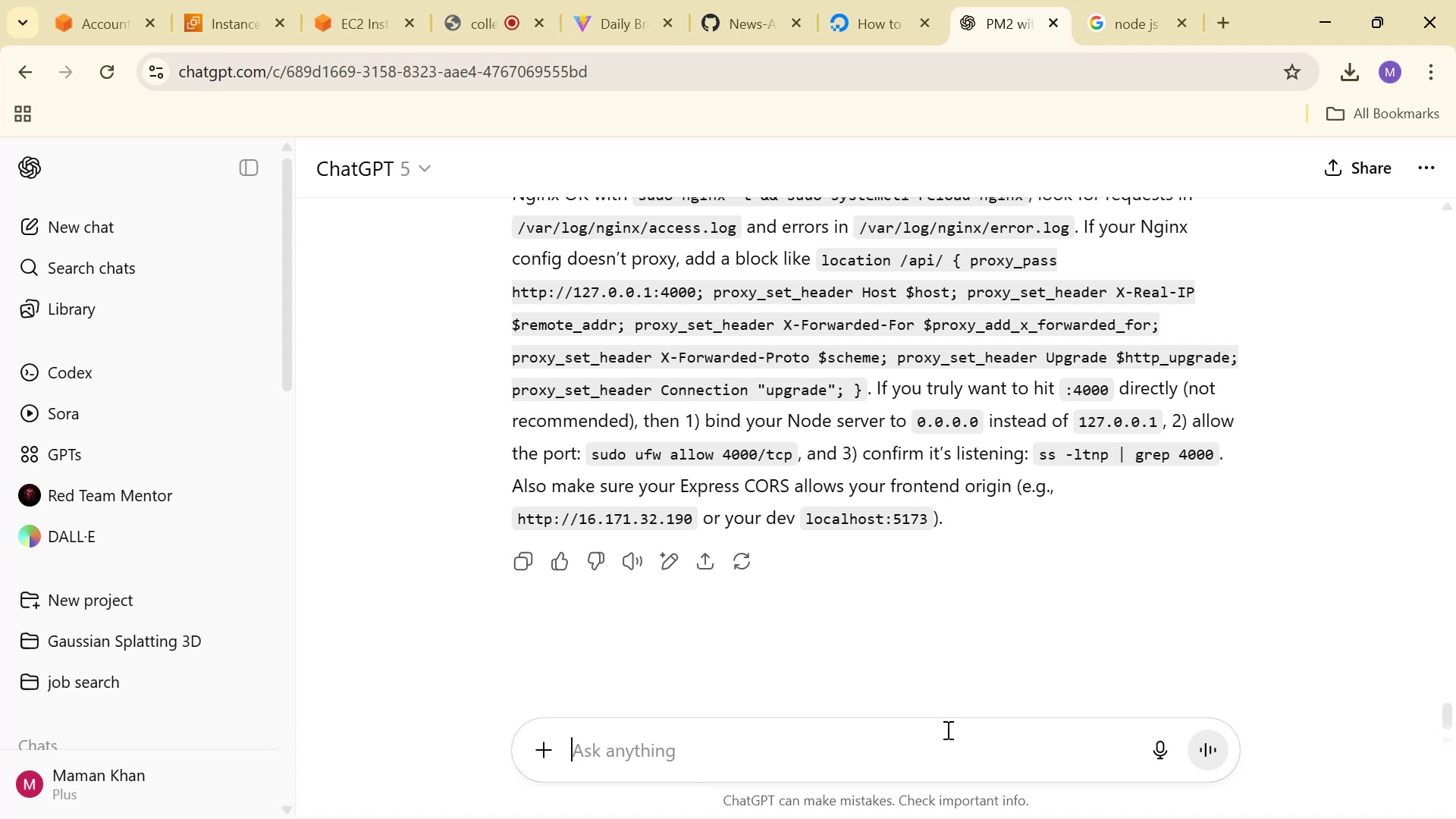 
key(Control+Z)
 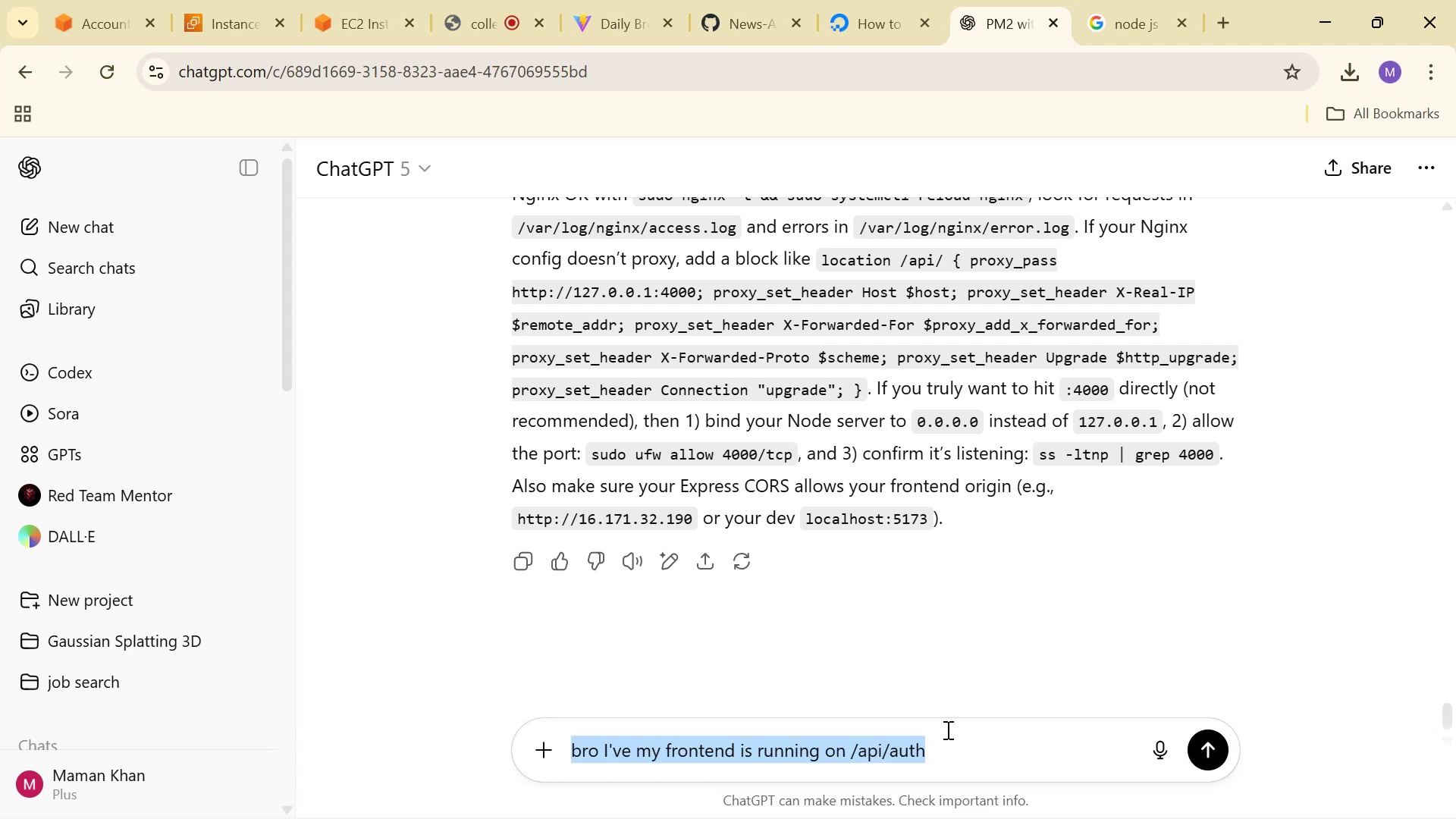 
key(ArrowRight)
 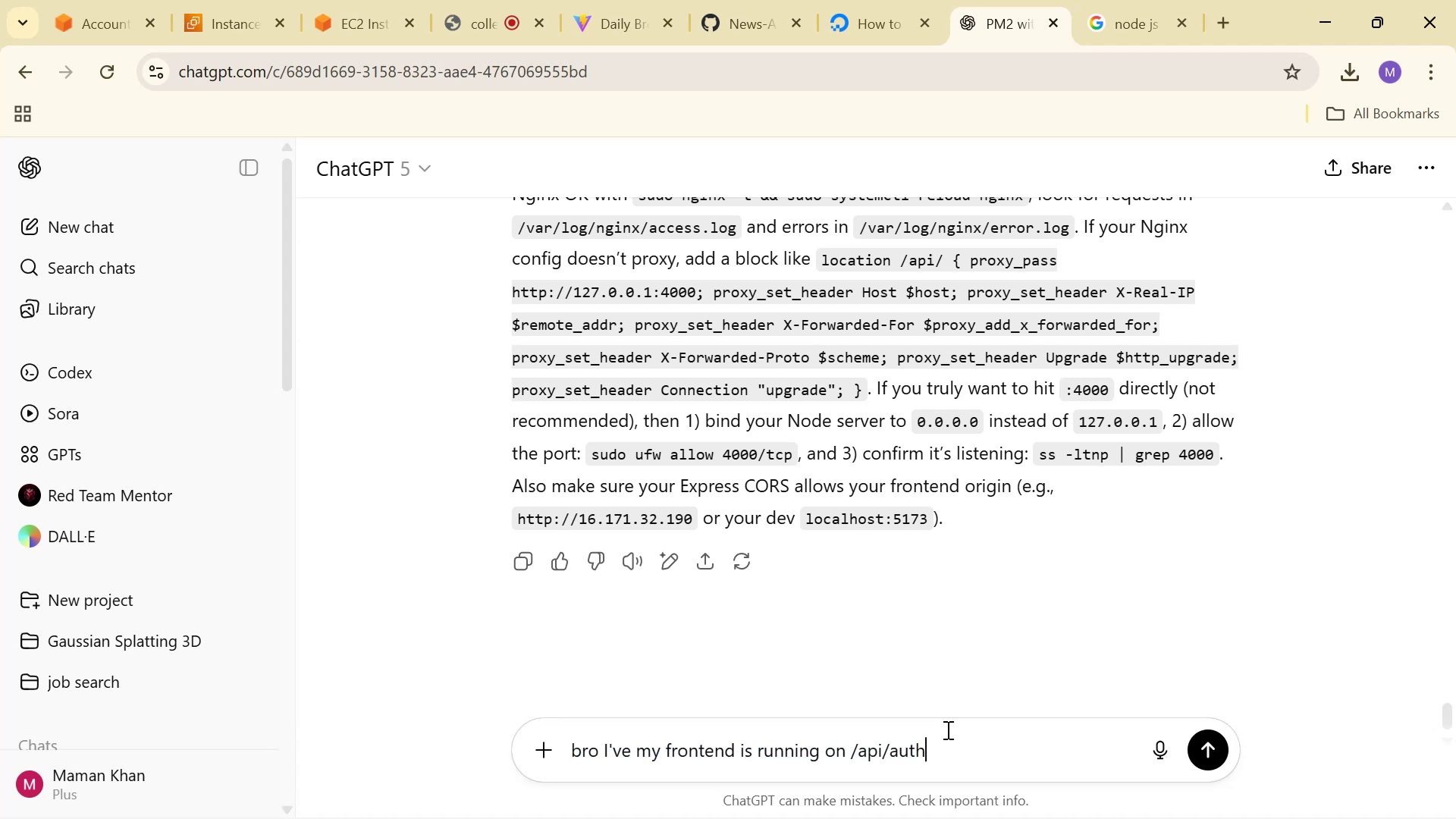 
hold_key(key=Backspace, duration=0.76)
 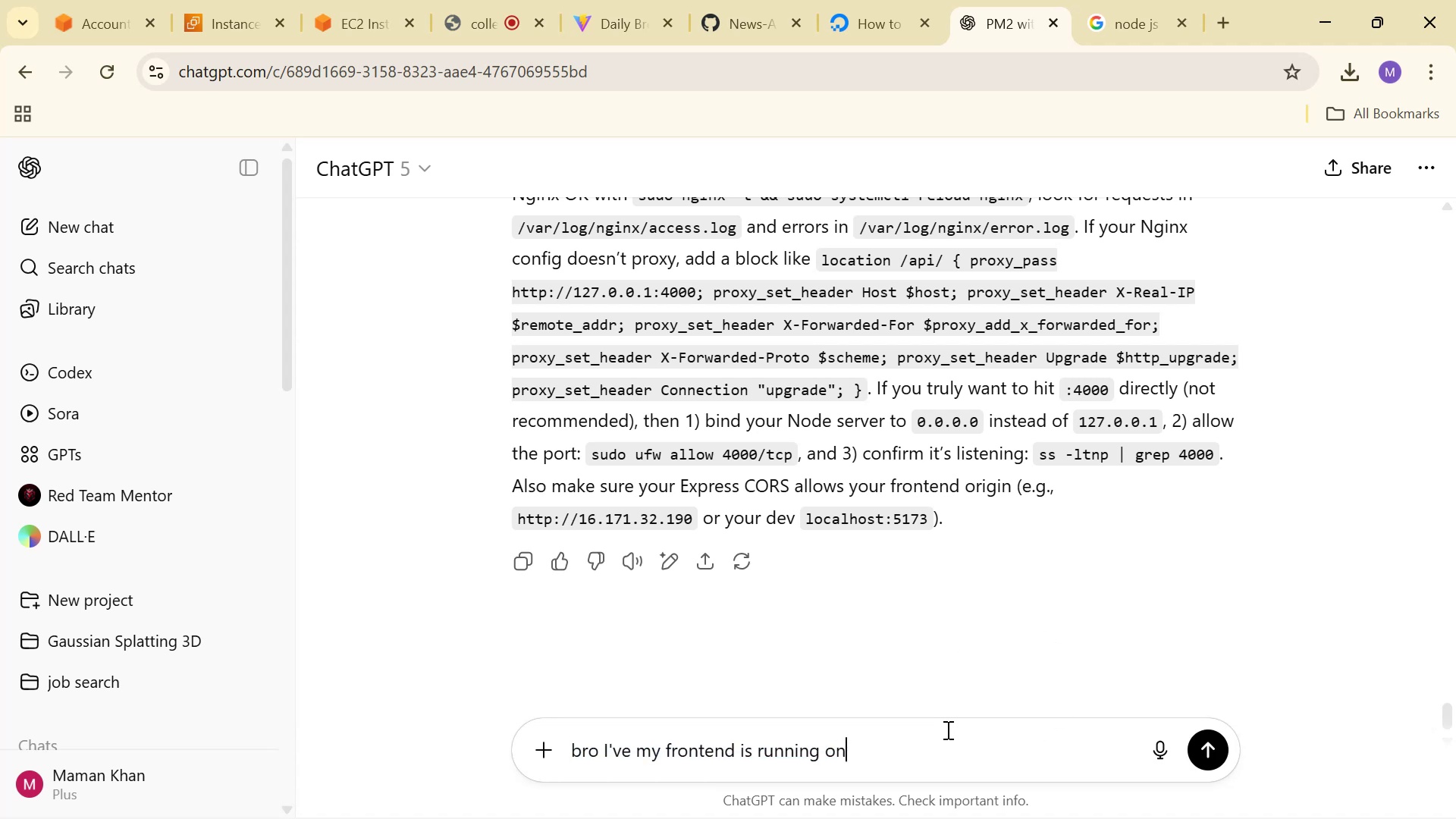 
type( my fronte)
key(Backspace)
key(Backspace)
key(Backspace)
key(Backspace)
key(Backspace)
key(Backspace)
type(server ip)
 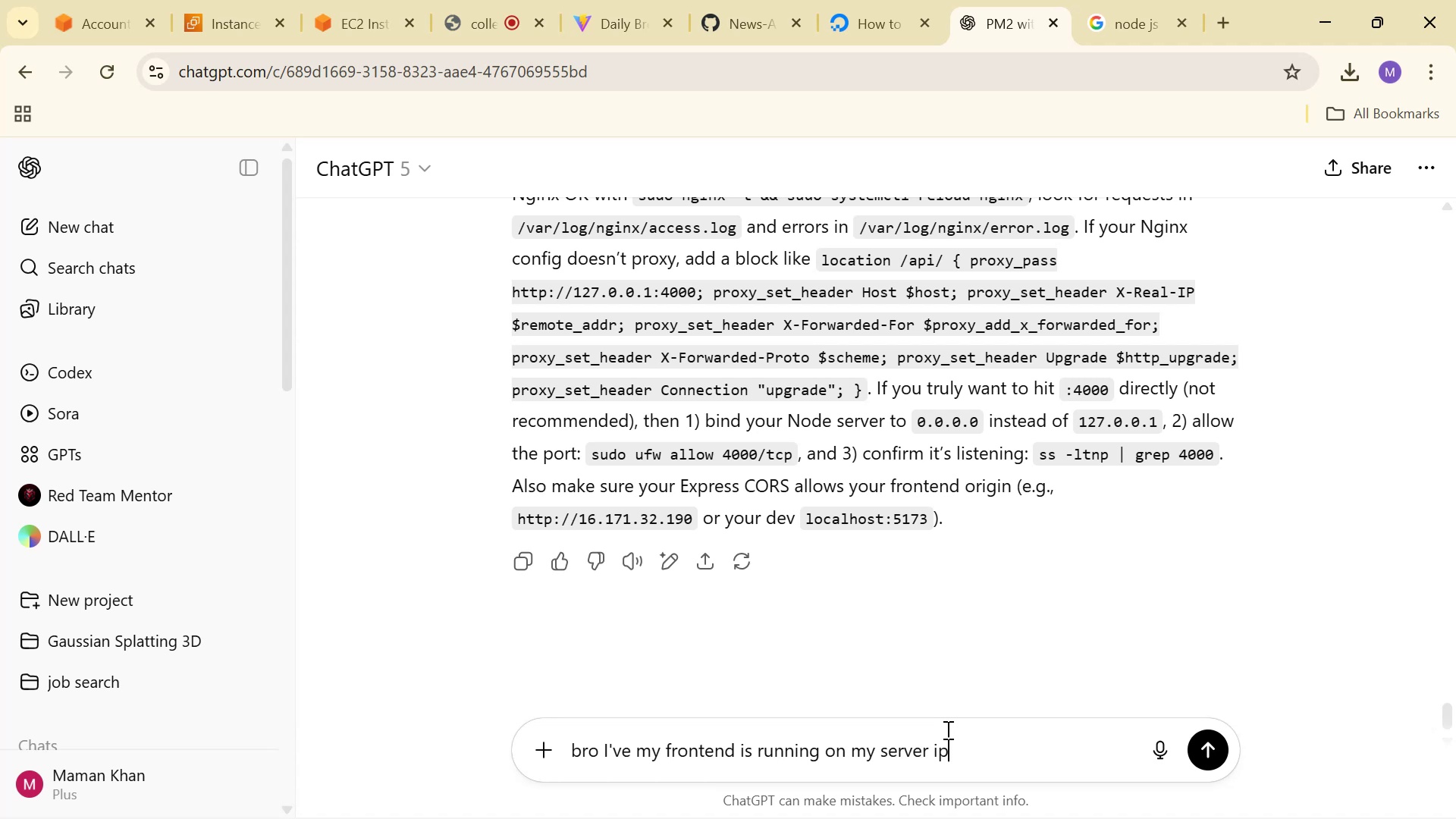 
key(Enter)
 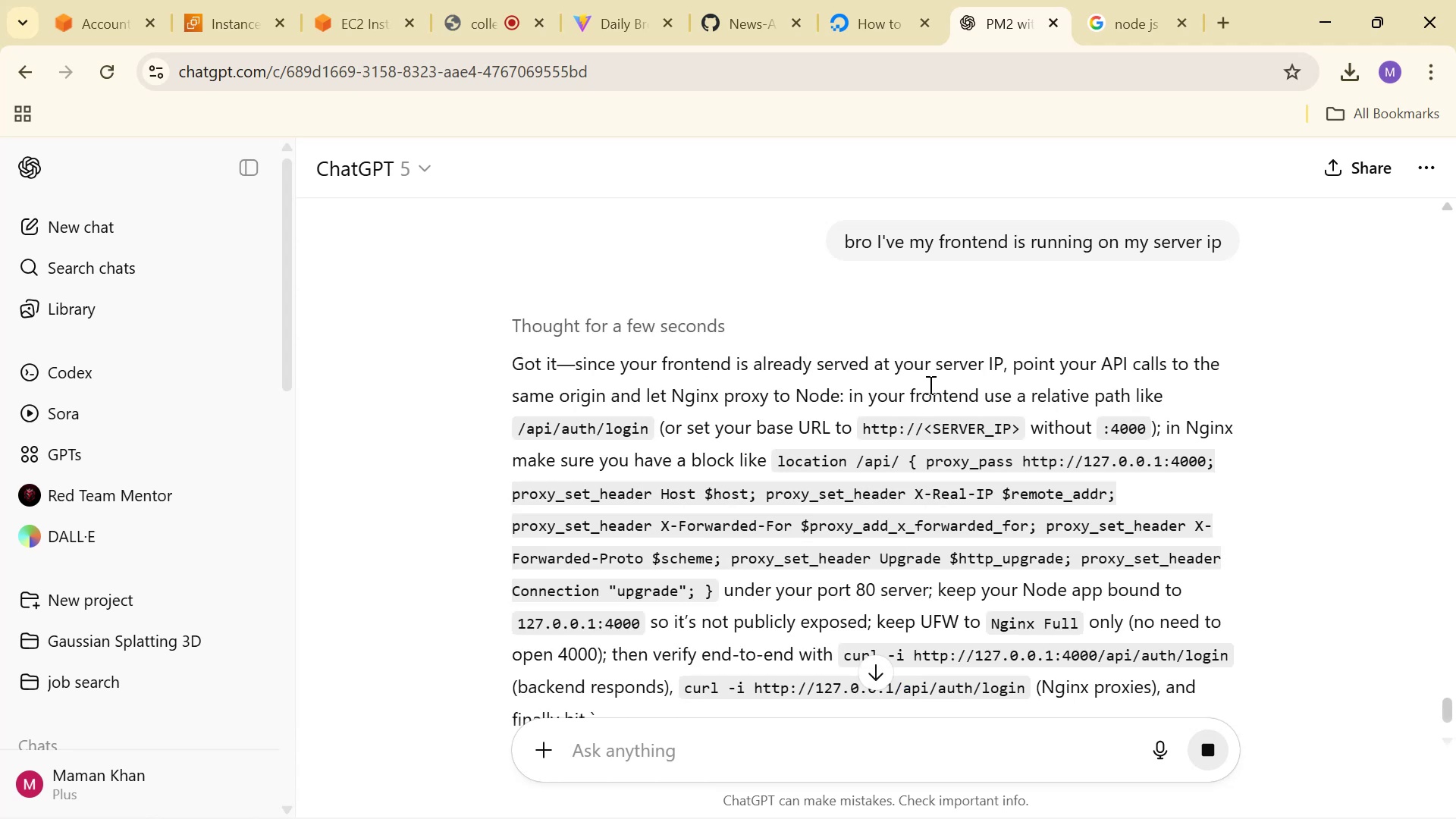 
wait(13.75)
 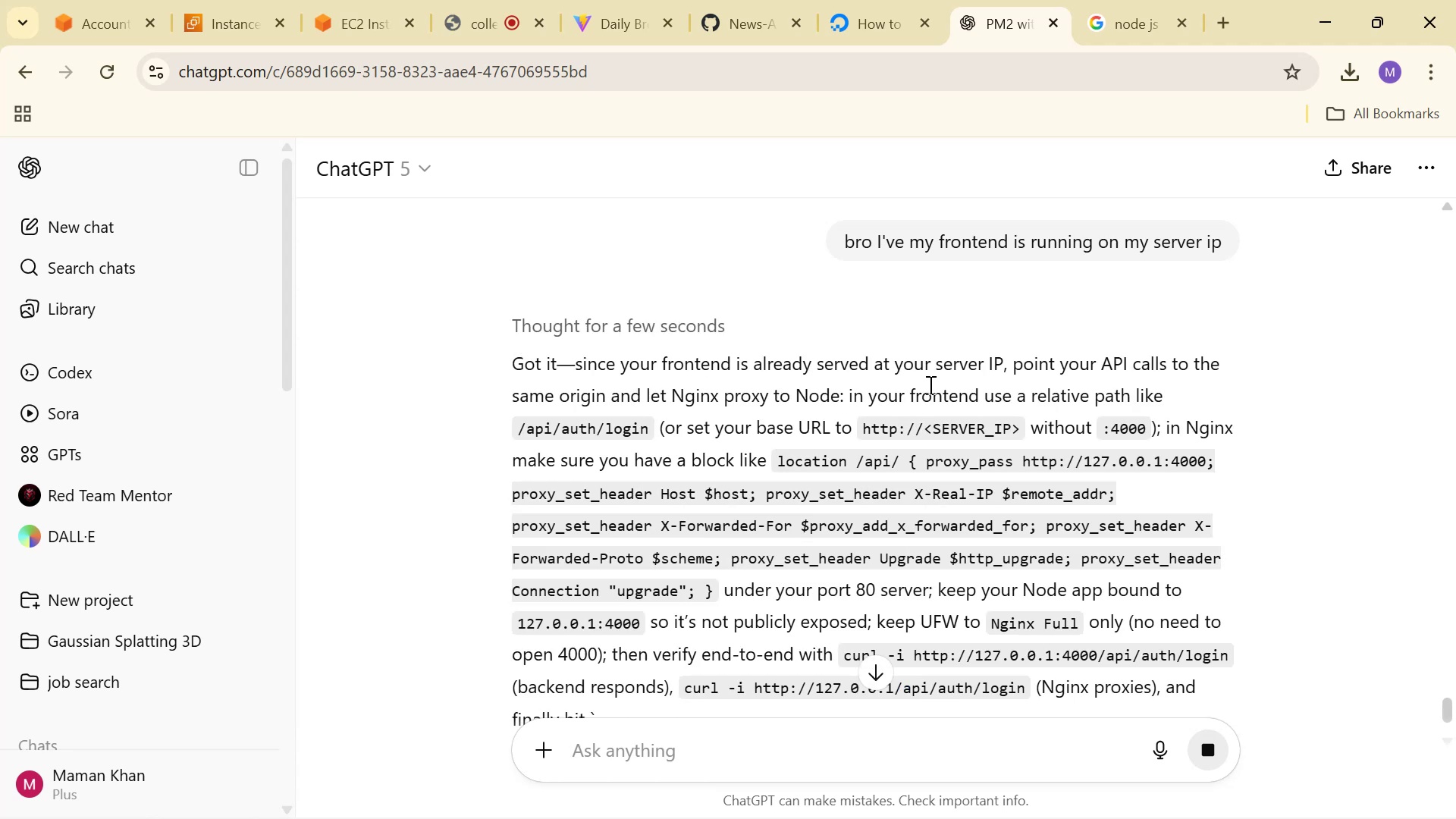 
scroll: coordinate [1266, 368], scroll_direction: down, amount: 1.0
 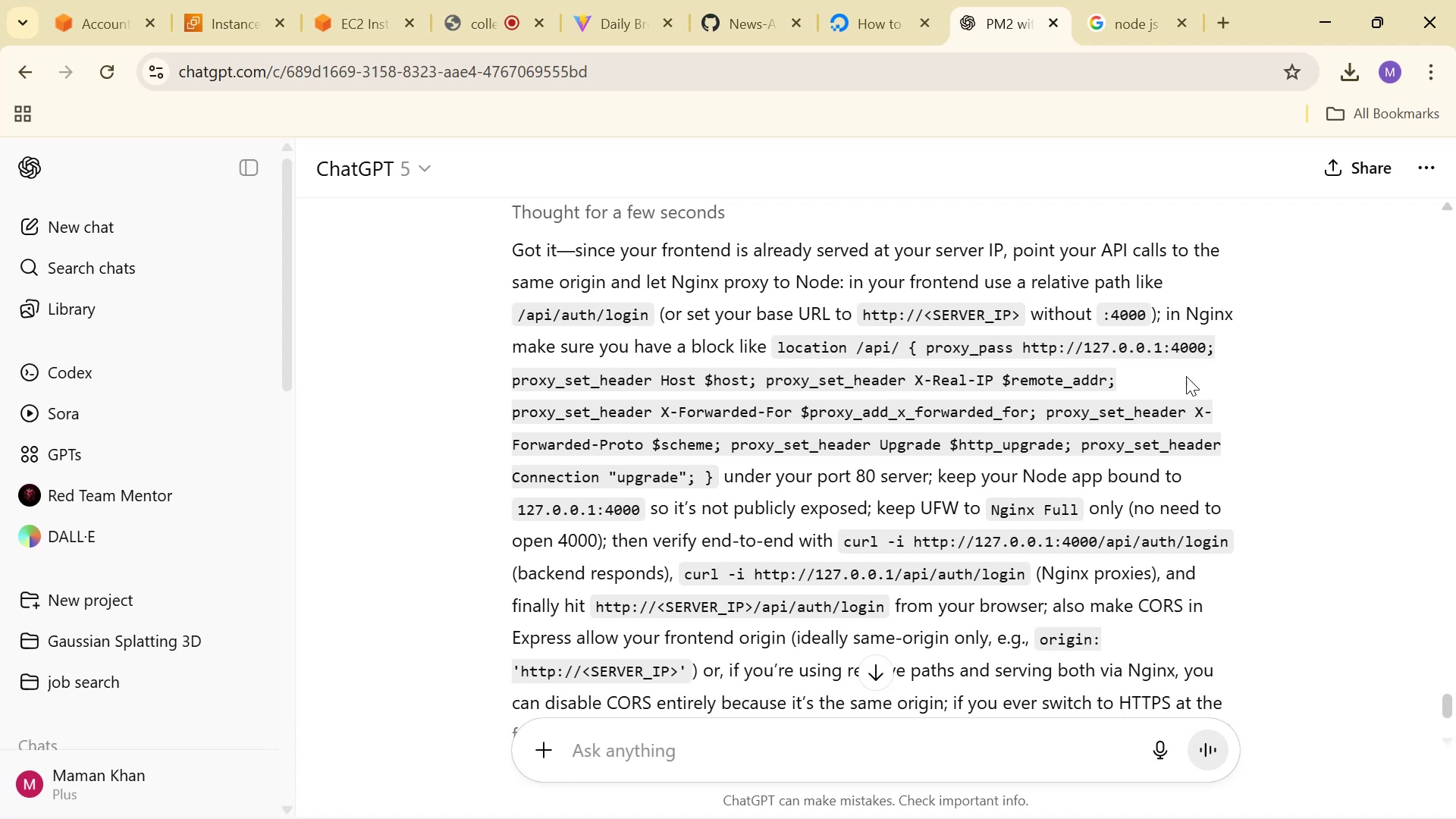 
wait(7.59)
 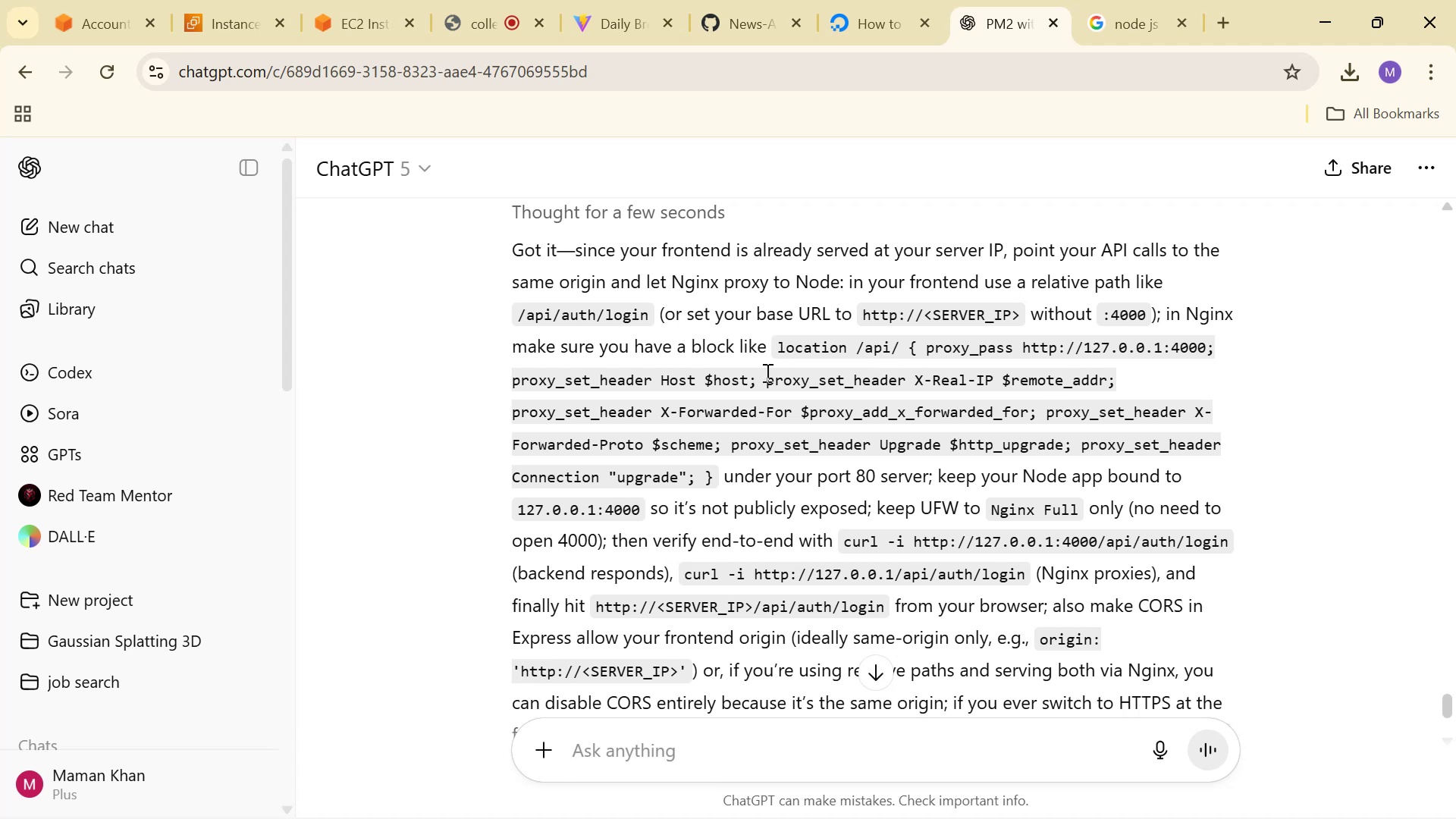 
scroll: coordinate [1191, 391], scroll_direction: down, amount: 1.0
 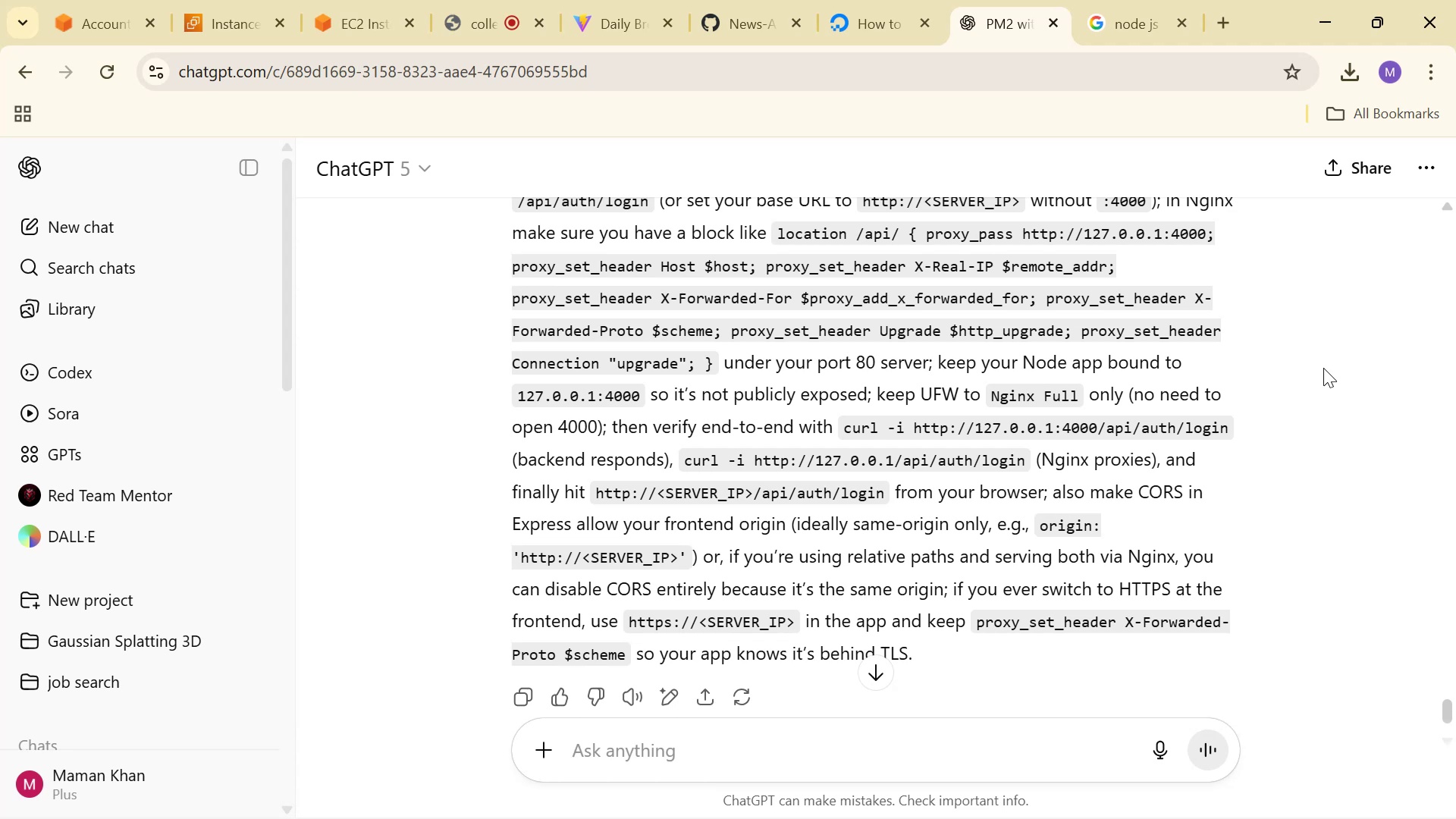 
wait(7.12)
 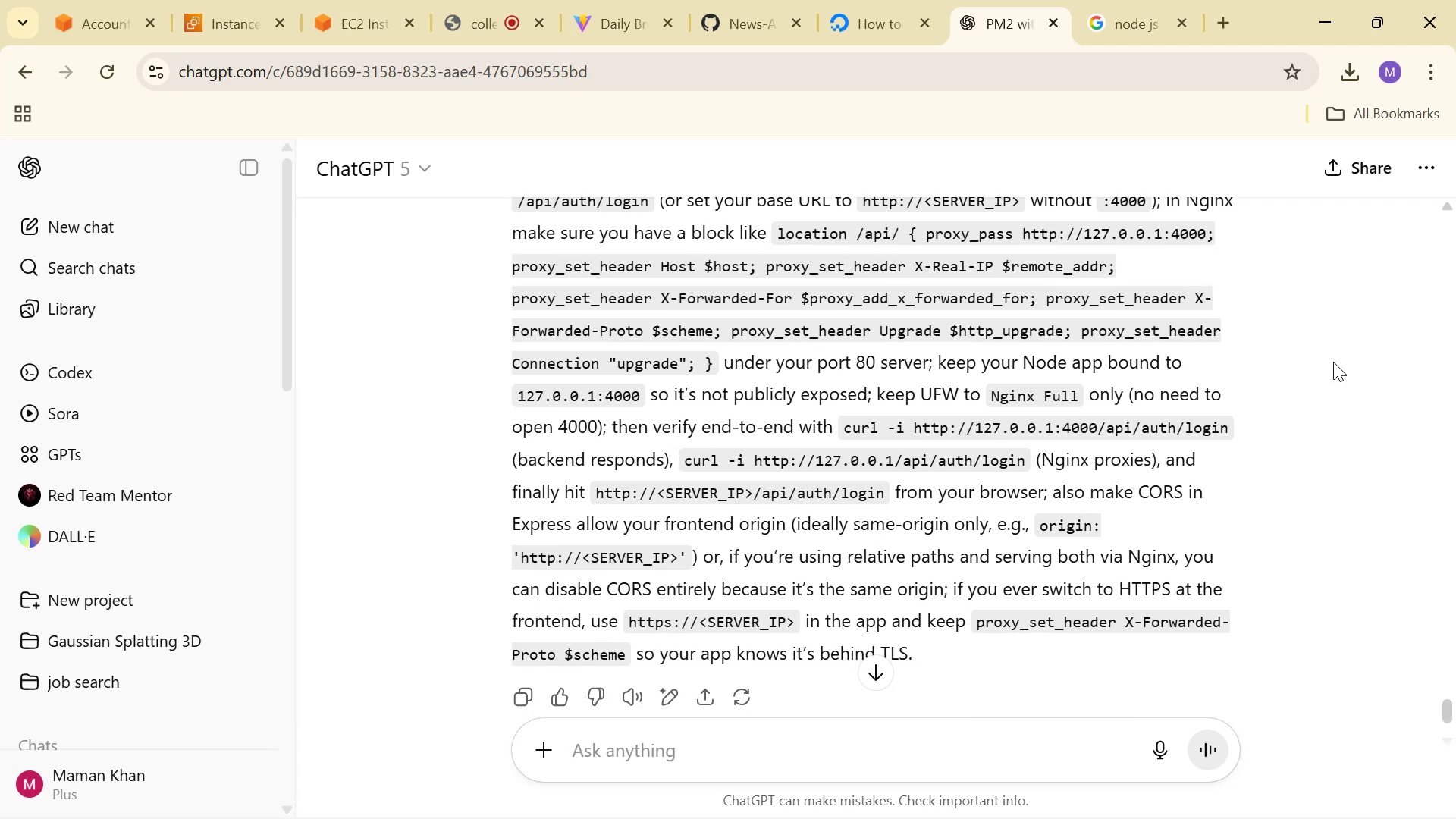 
scroll: coordinate [1294, 394], scroll_direction: up, amount: 1.0
 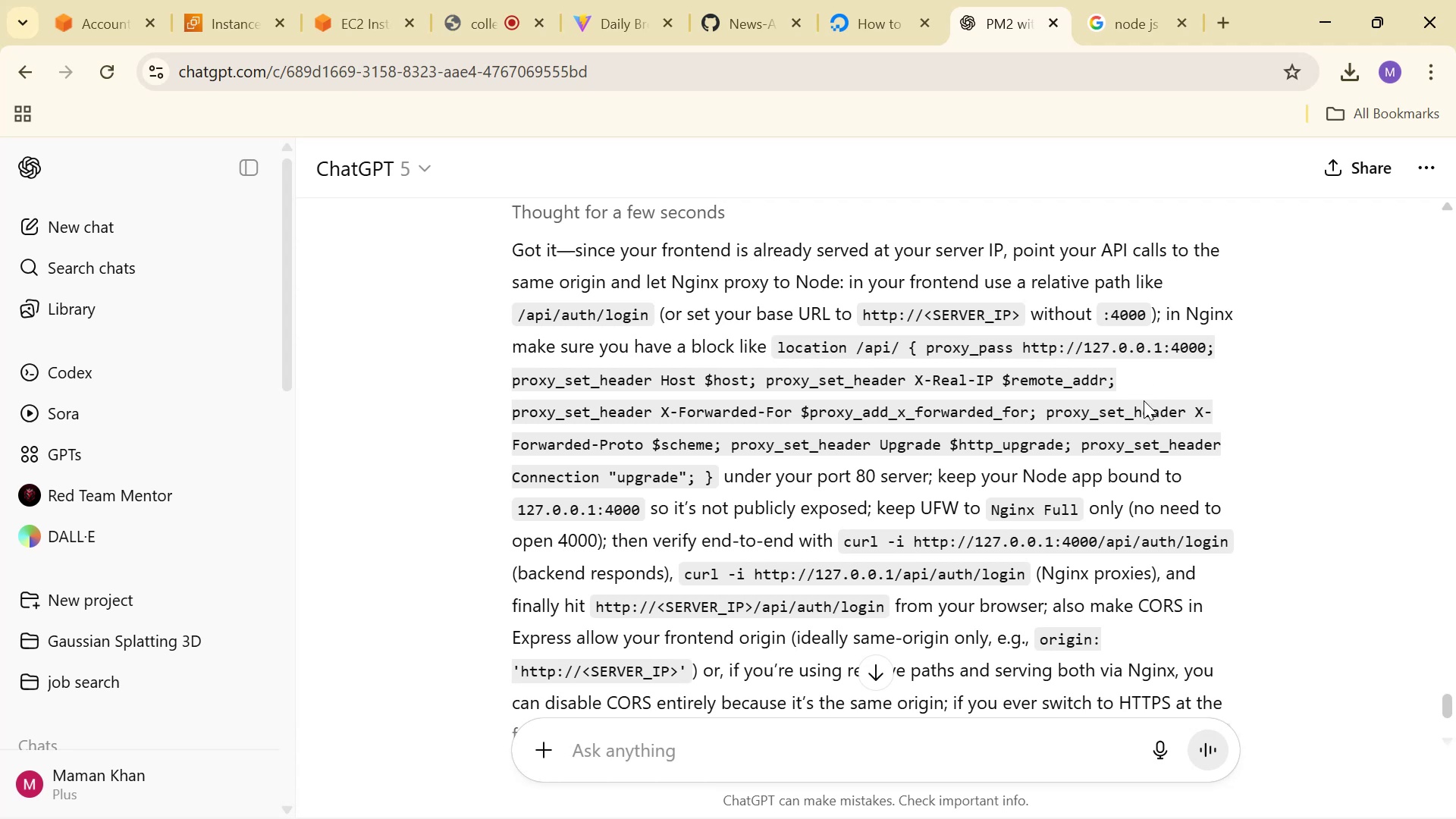 
wait(16.13)
 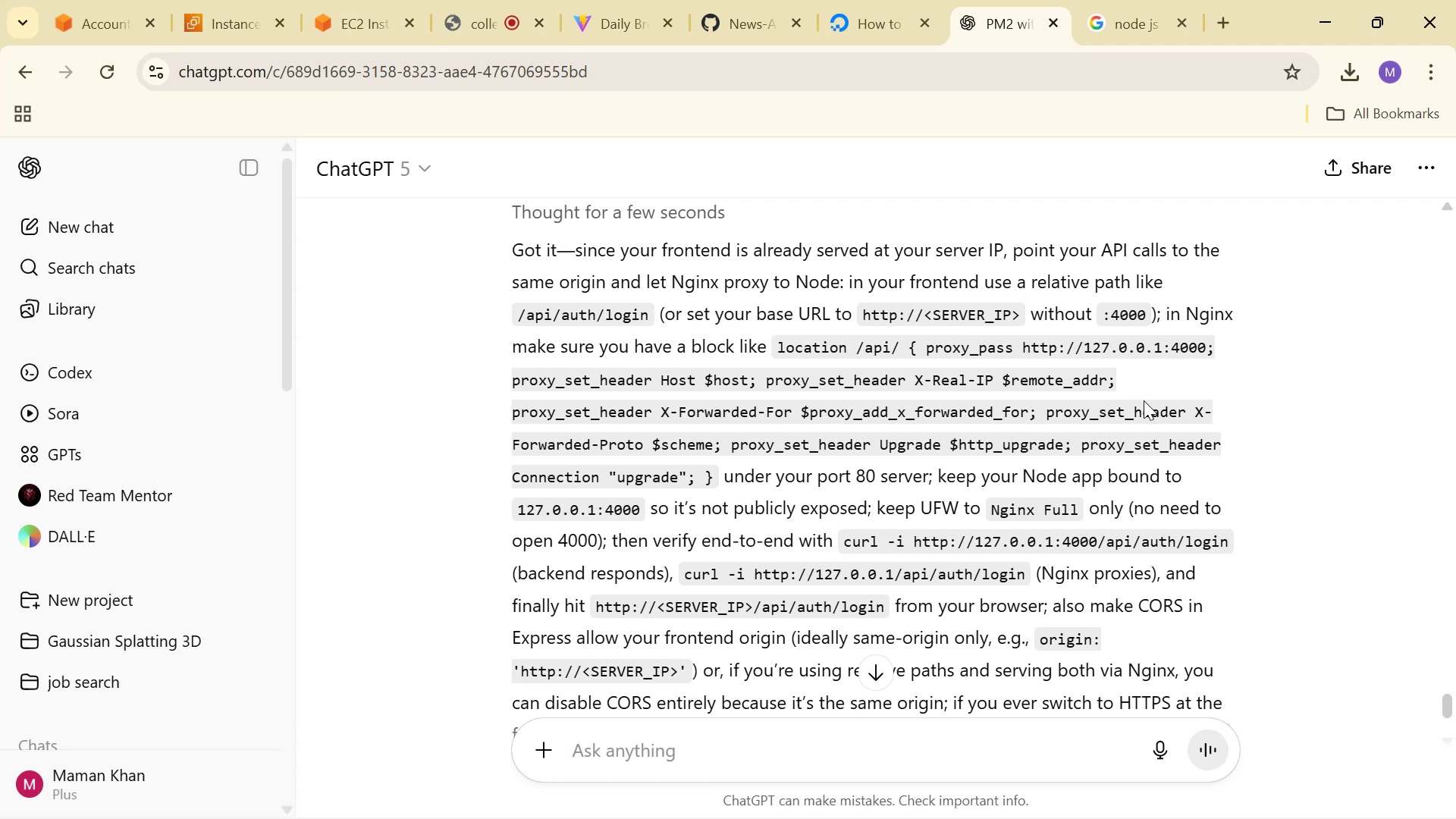 
scroll: coordinate [1108, 462], scroll_direction: down, amount: 3.0
 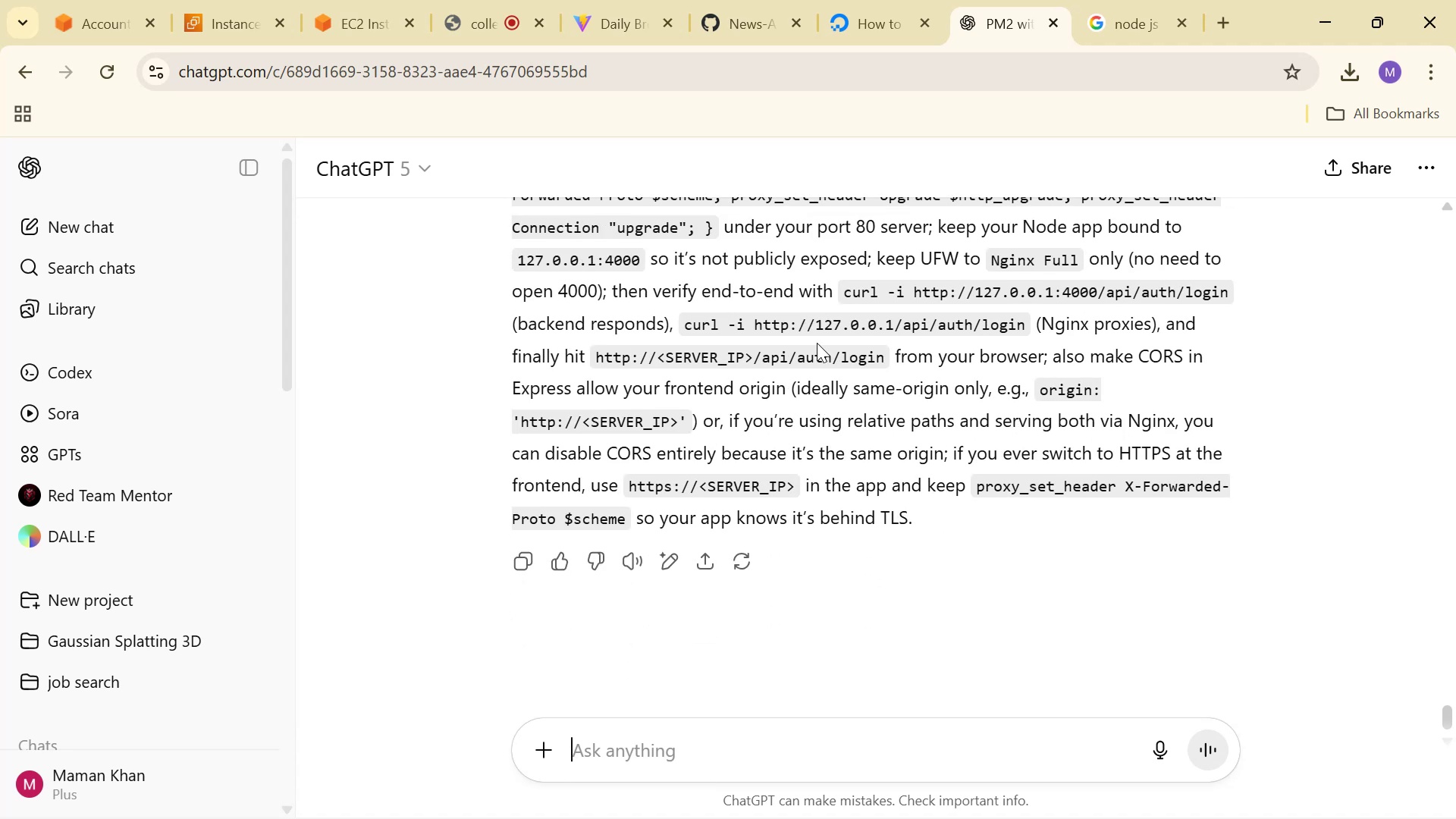 
wait(11.47)
 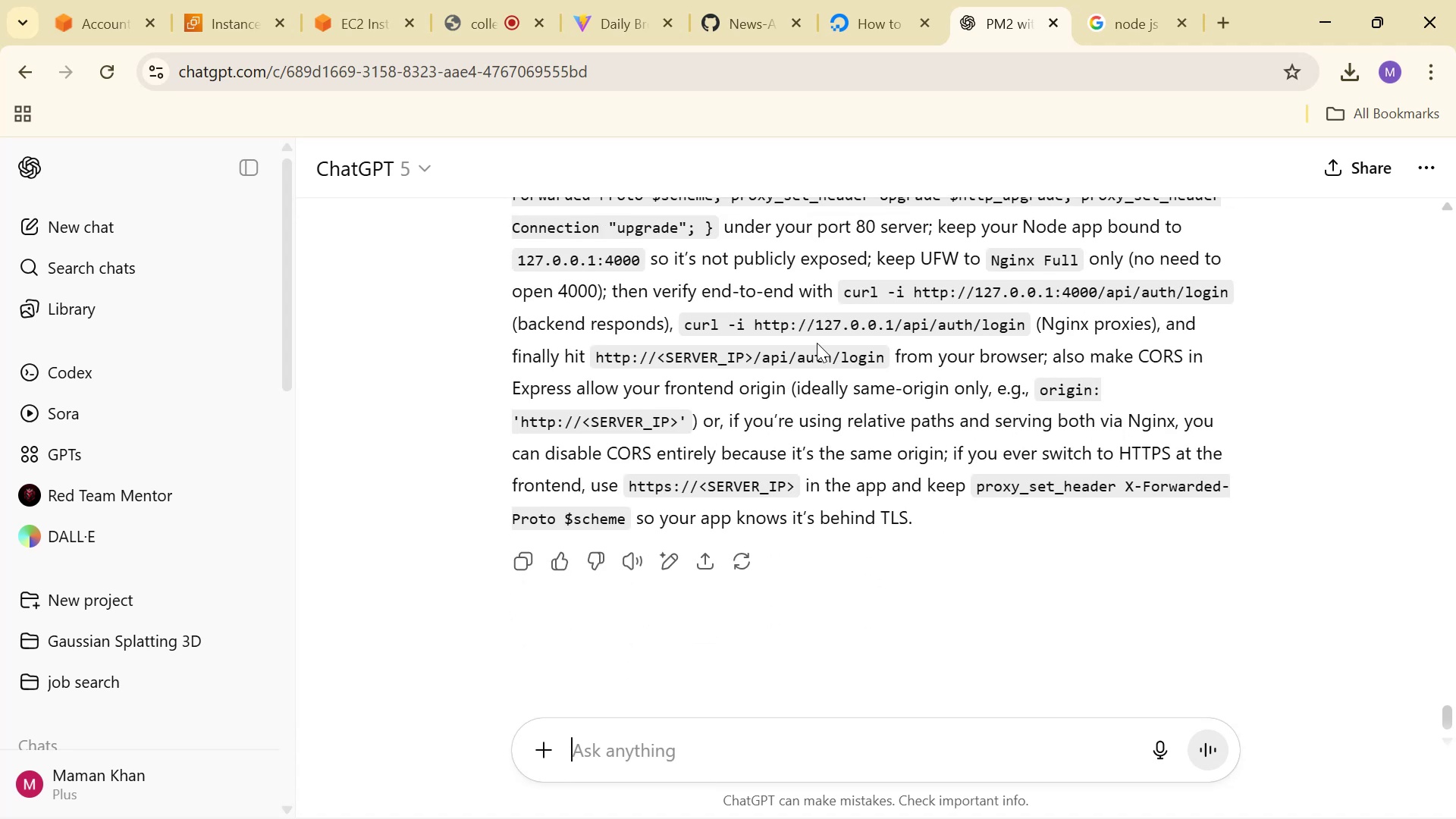 
double_click([1087, 251])
 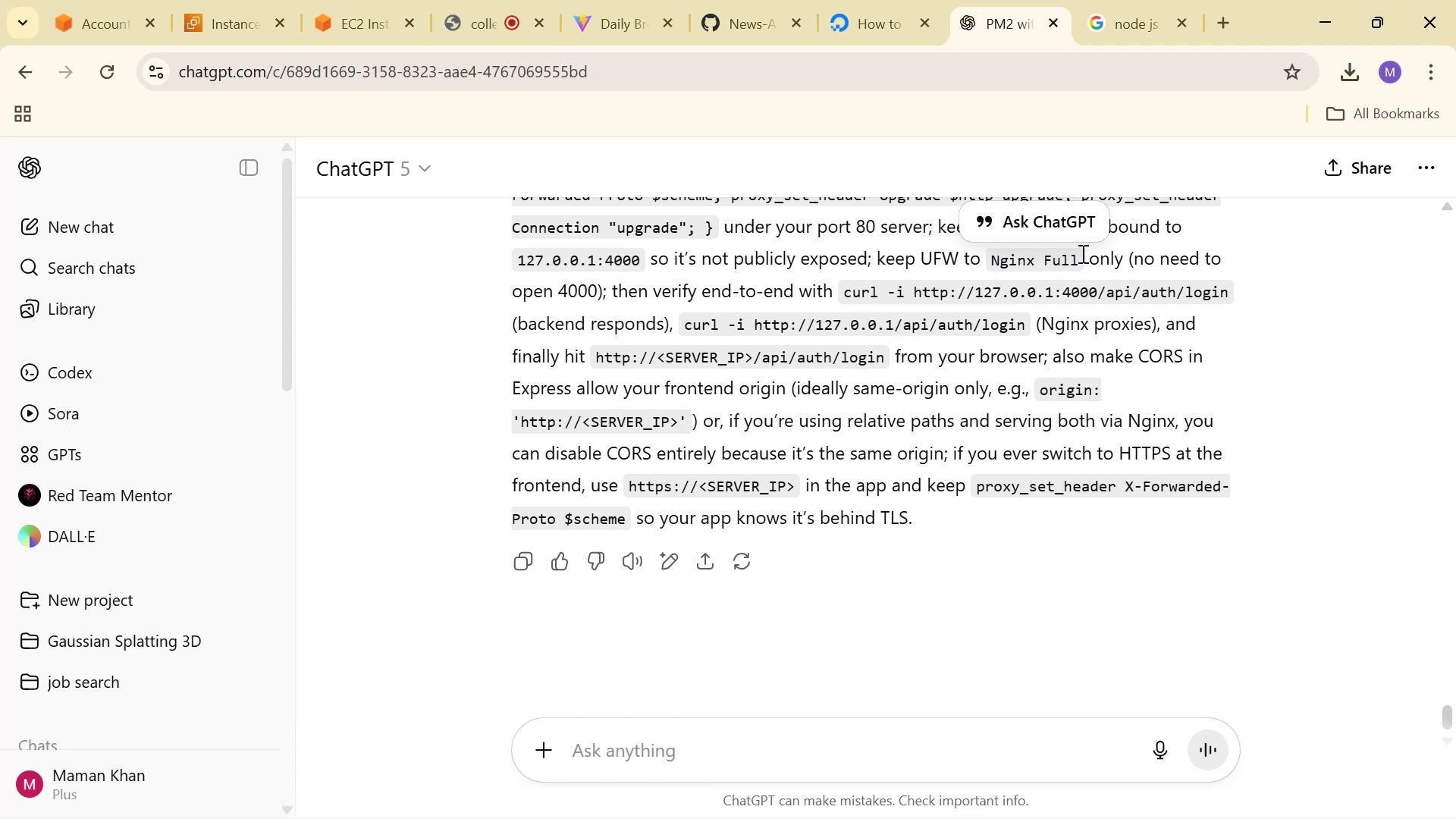 
triple_click([1076, 255])
 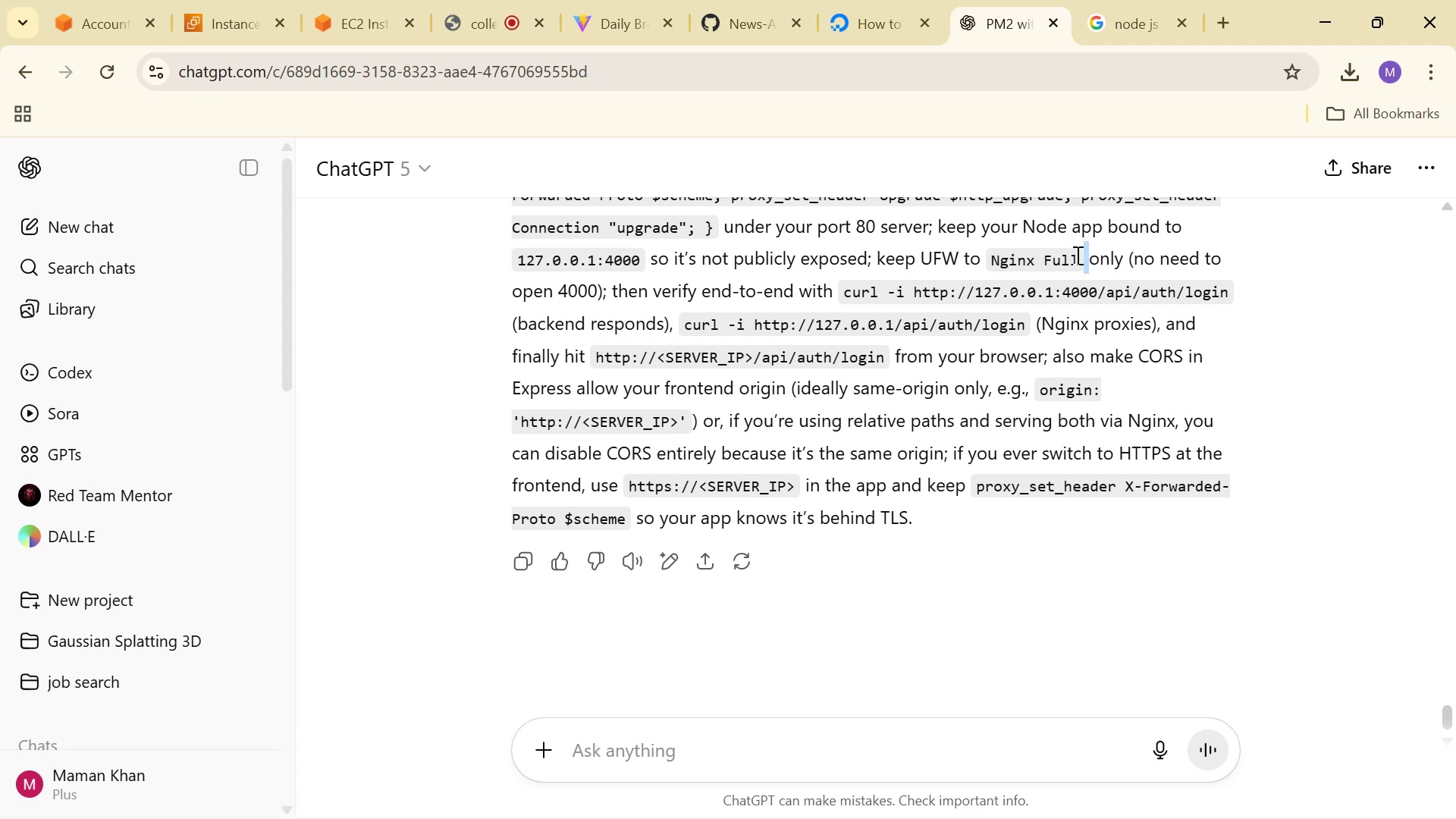 
triple_click([1076, 255])
 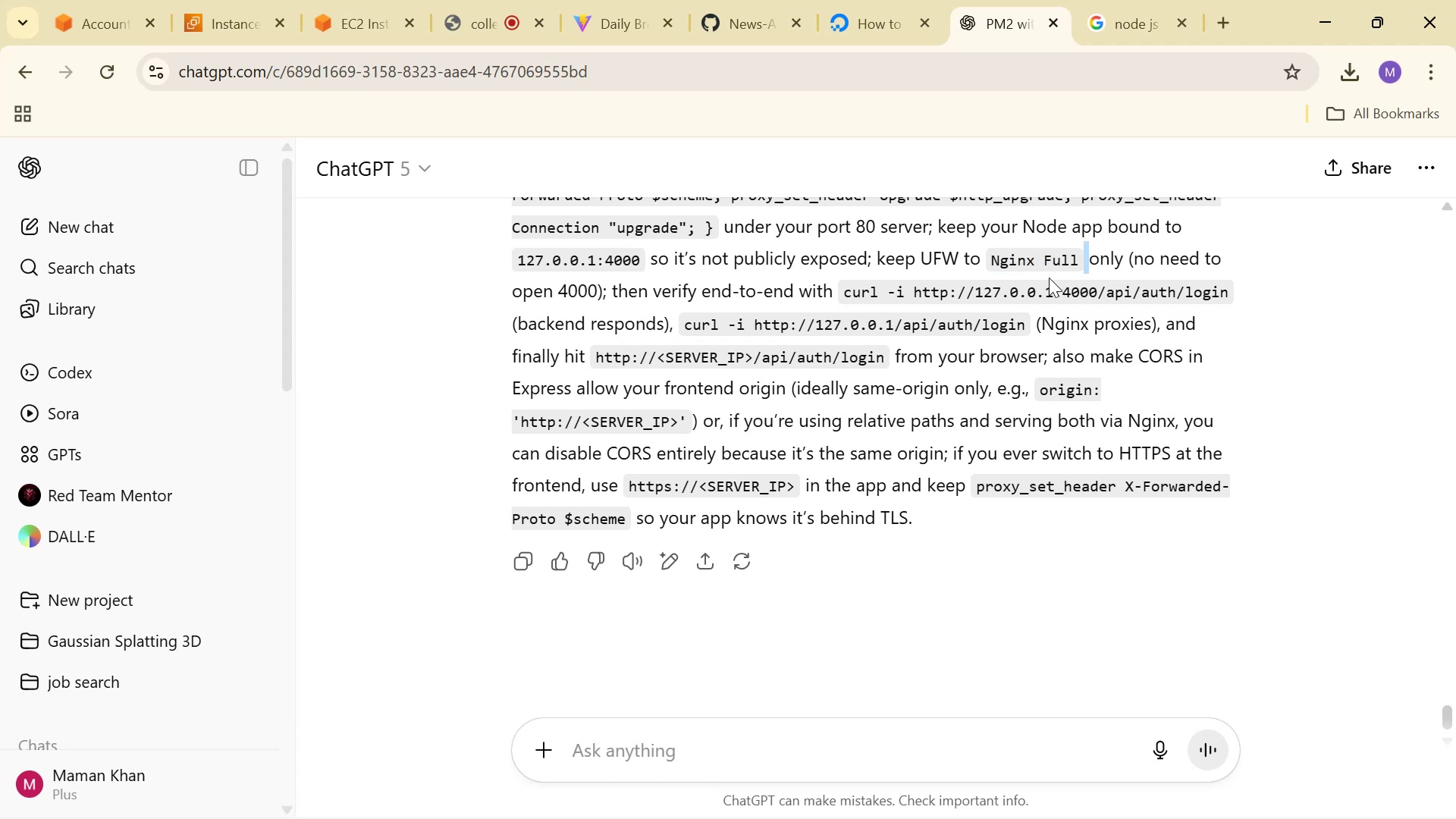 
left_click([1043, 286])
 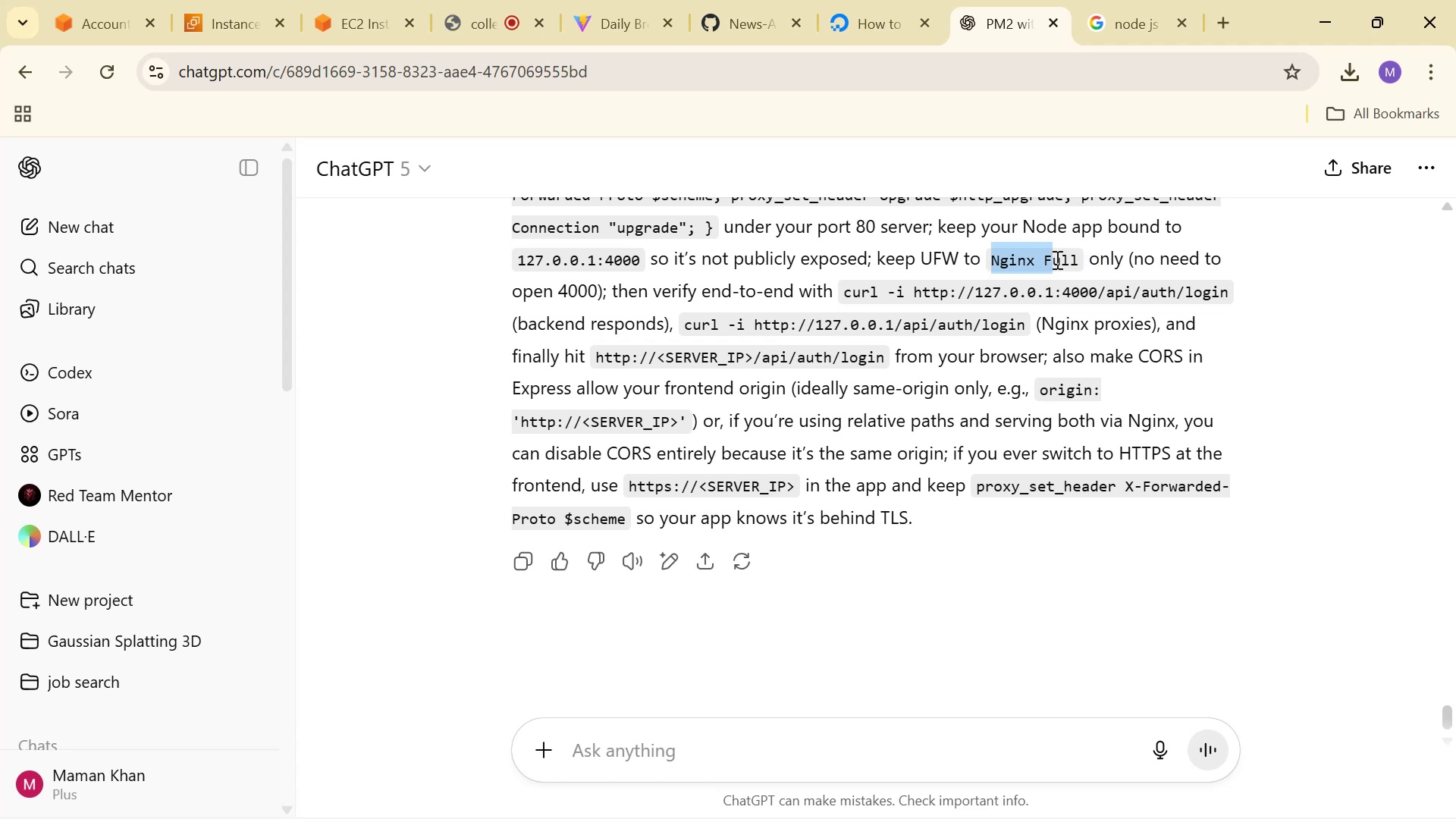 
left_click([1080, 256])
 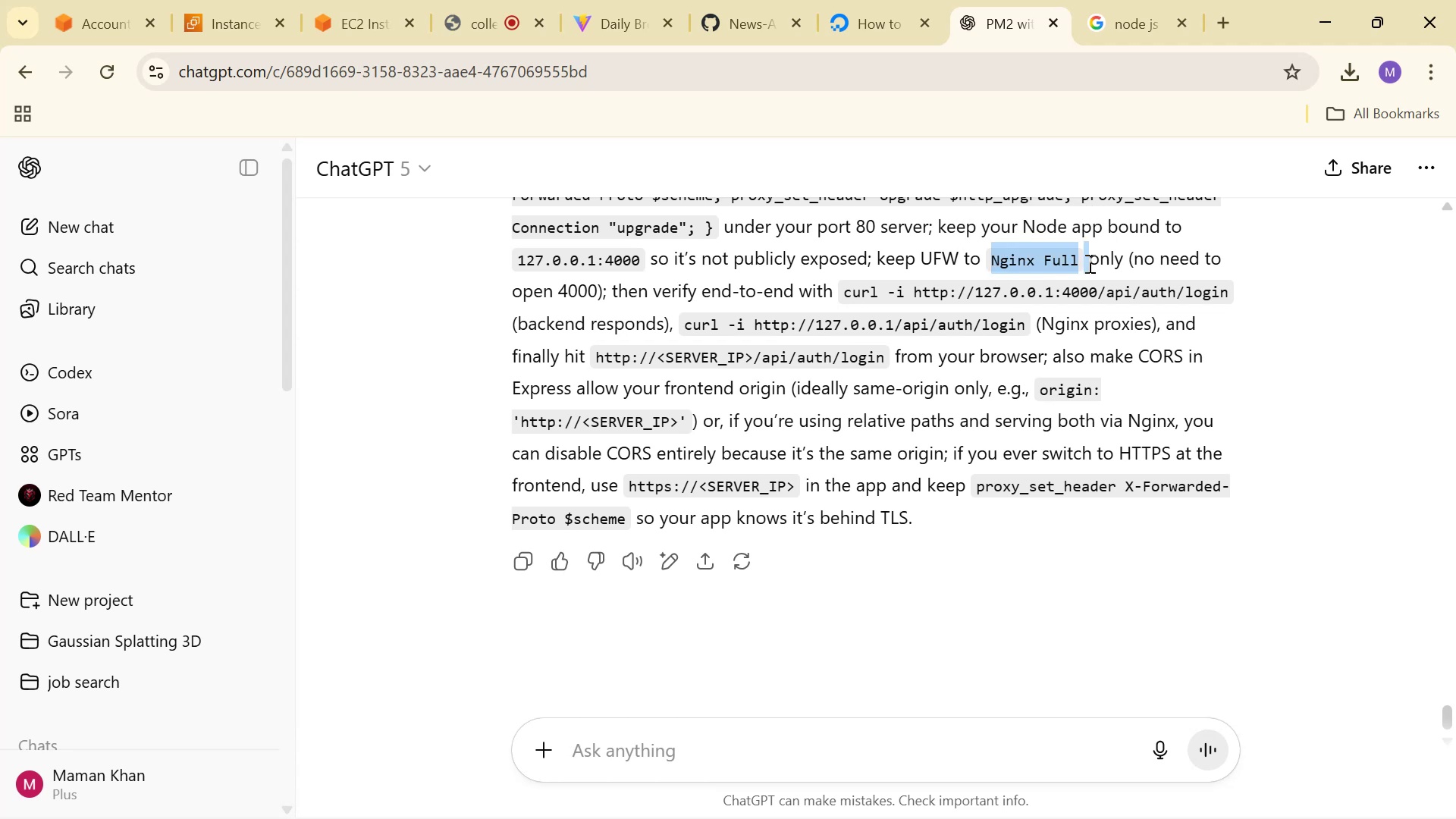 
key(Control+C)
 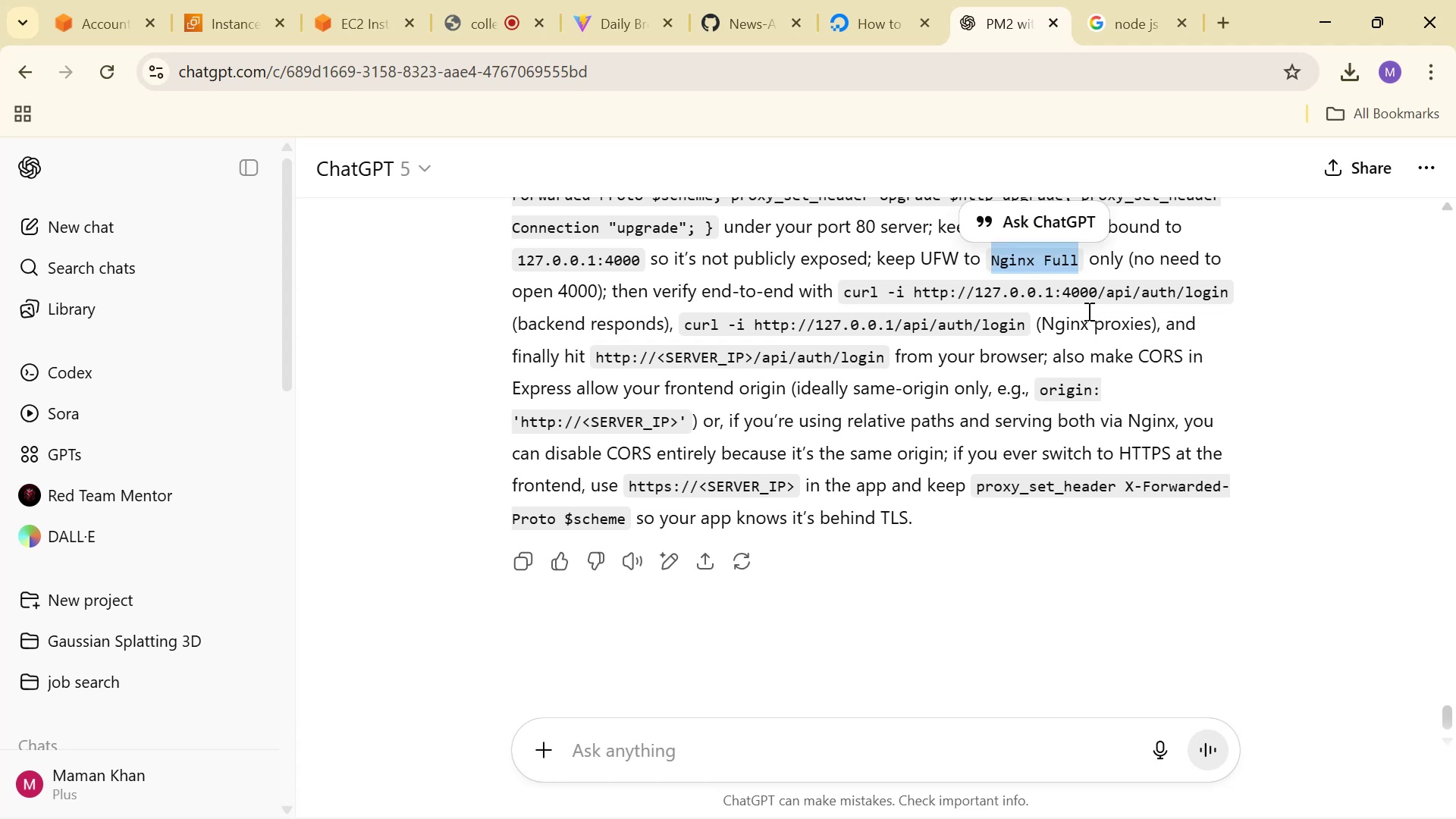 
key(Control+C)
 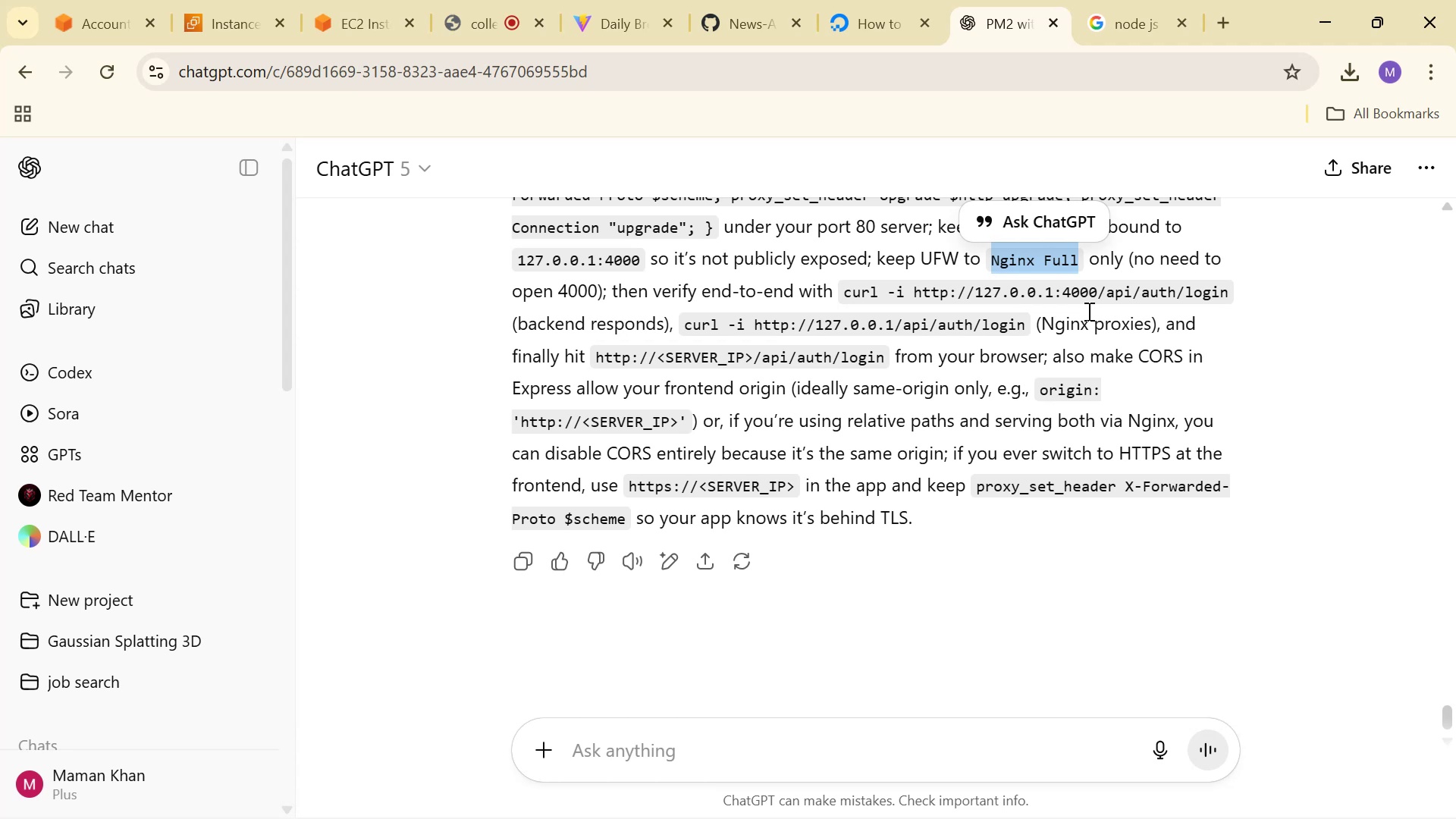 
key(Control+C)
 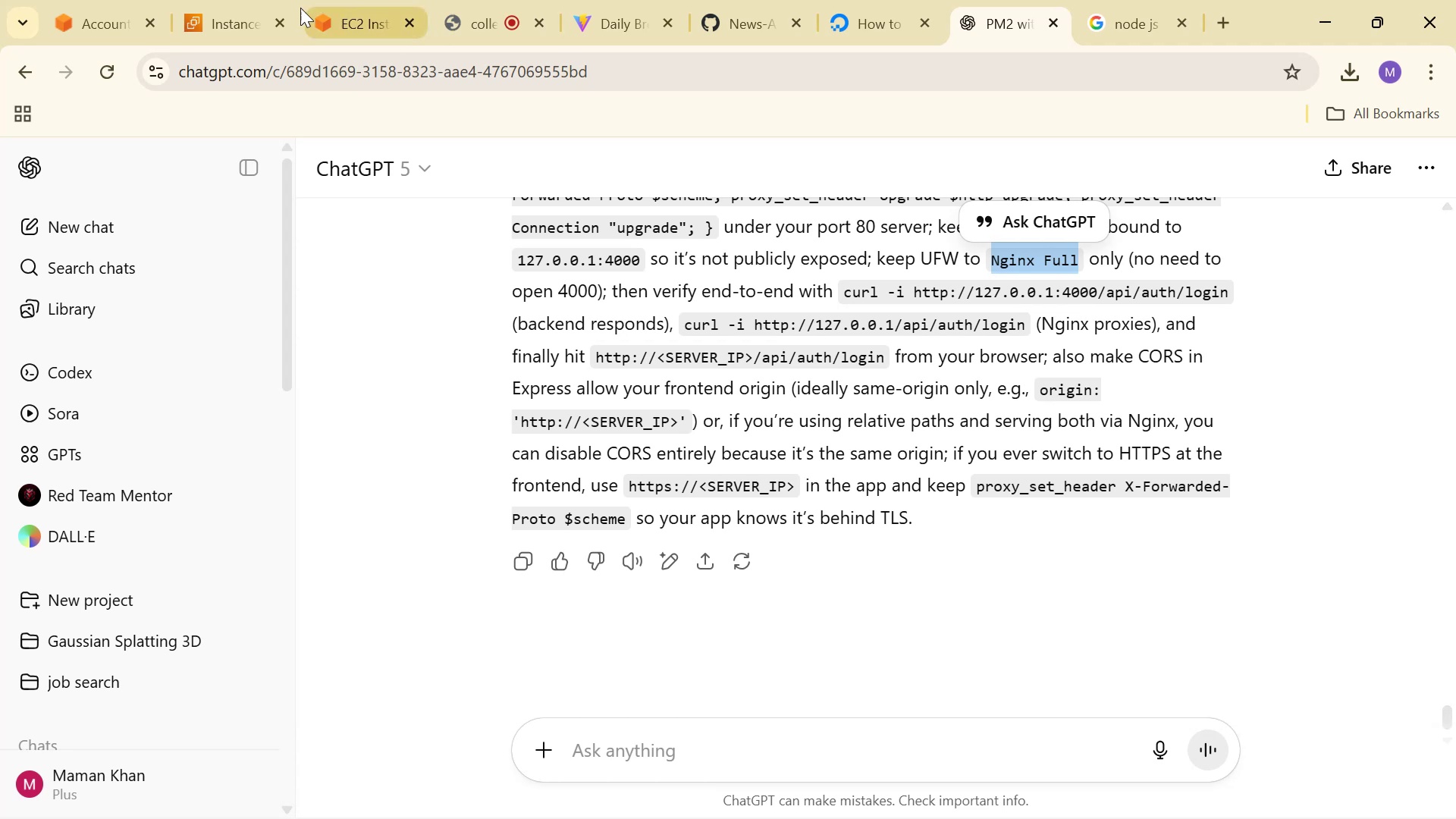 
left_click([351, 0])
 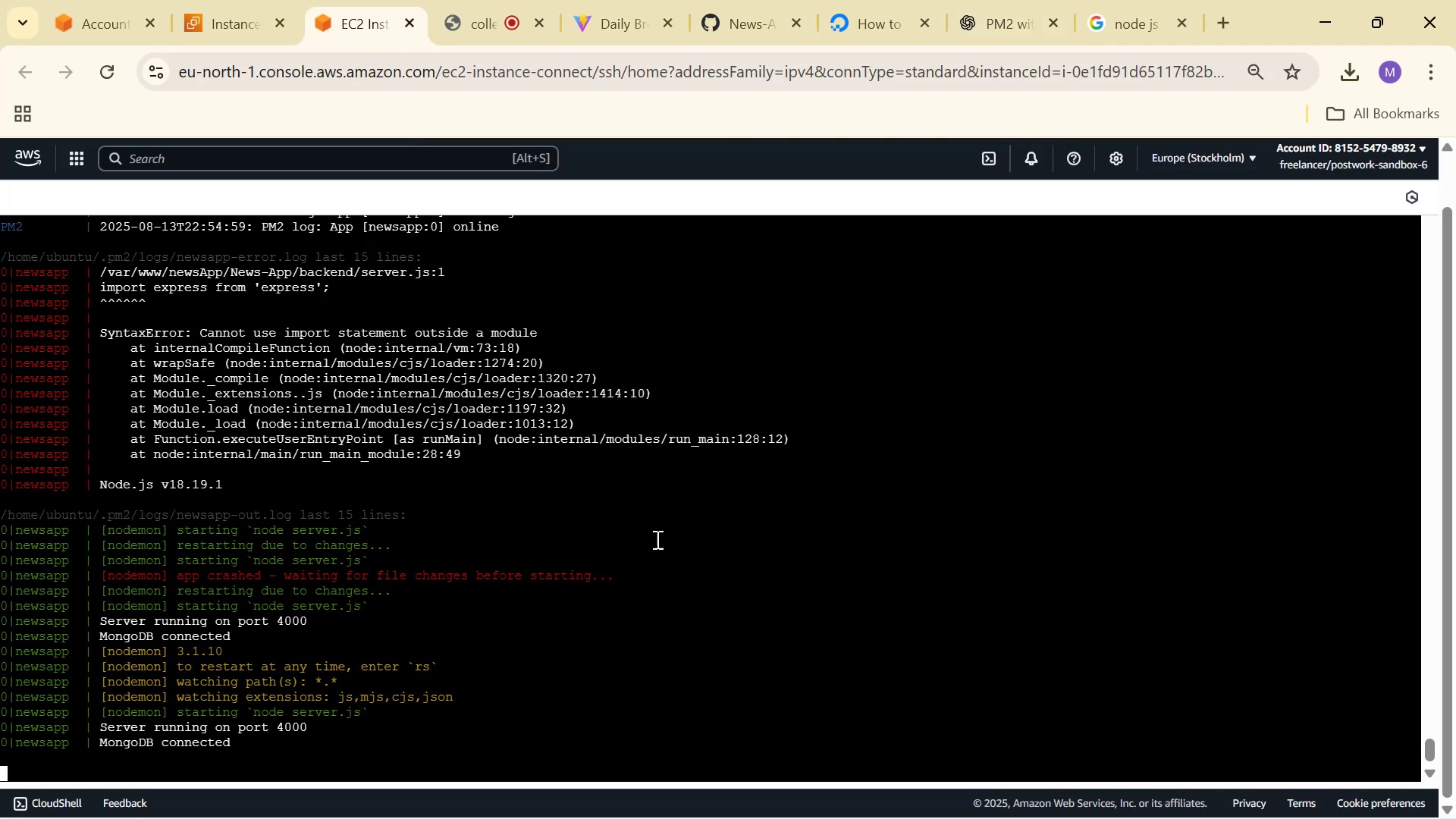 
left_click([674, 558])
 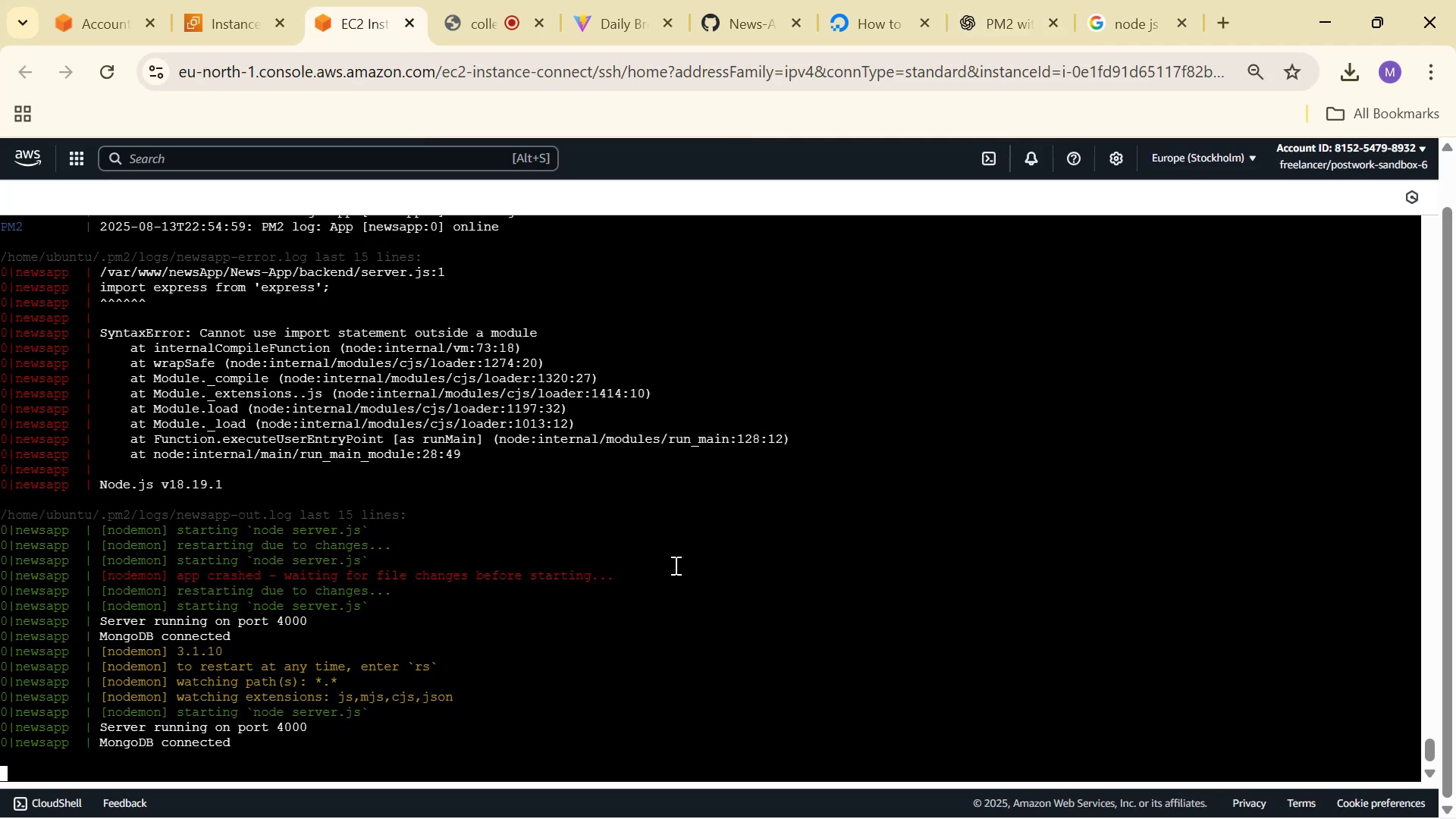 
key(Control+X)
 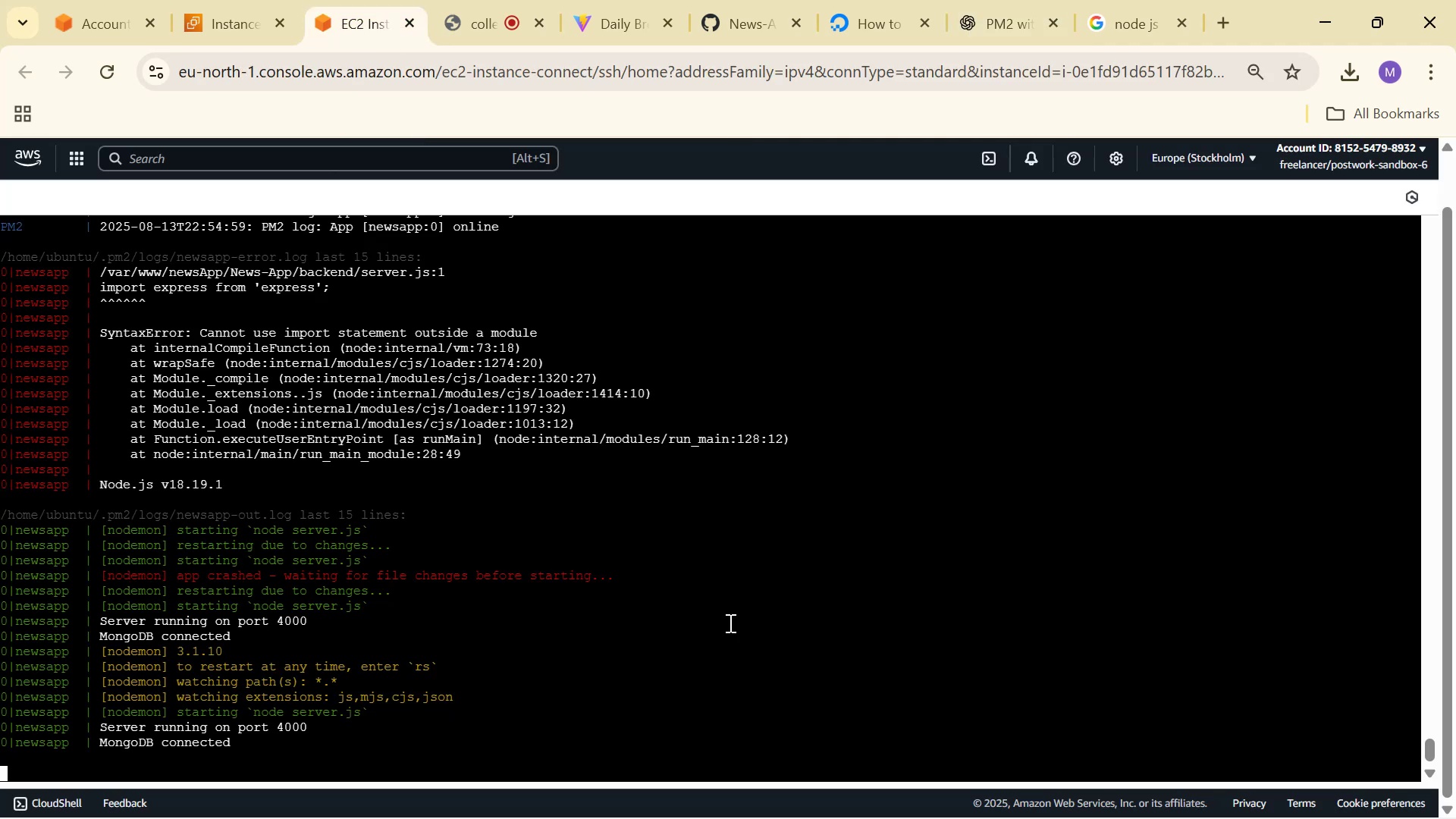 
key(Control+X)
 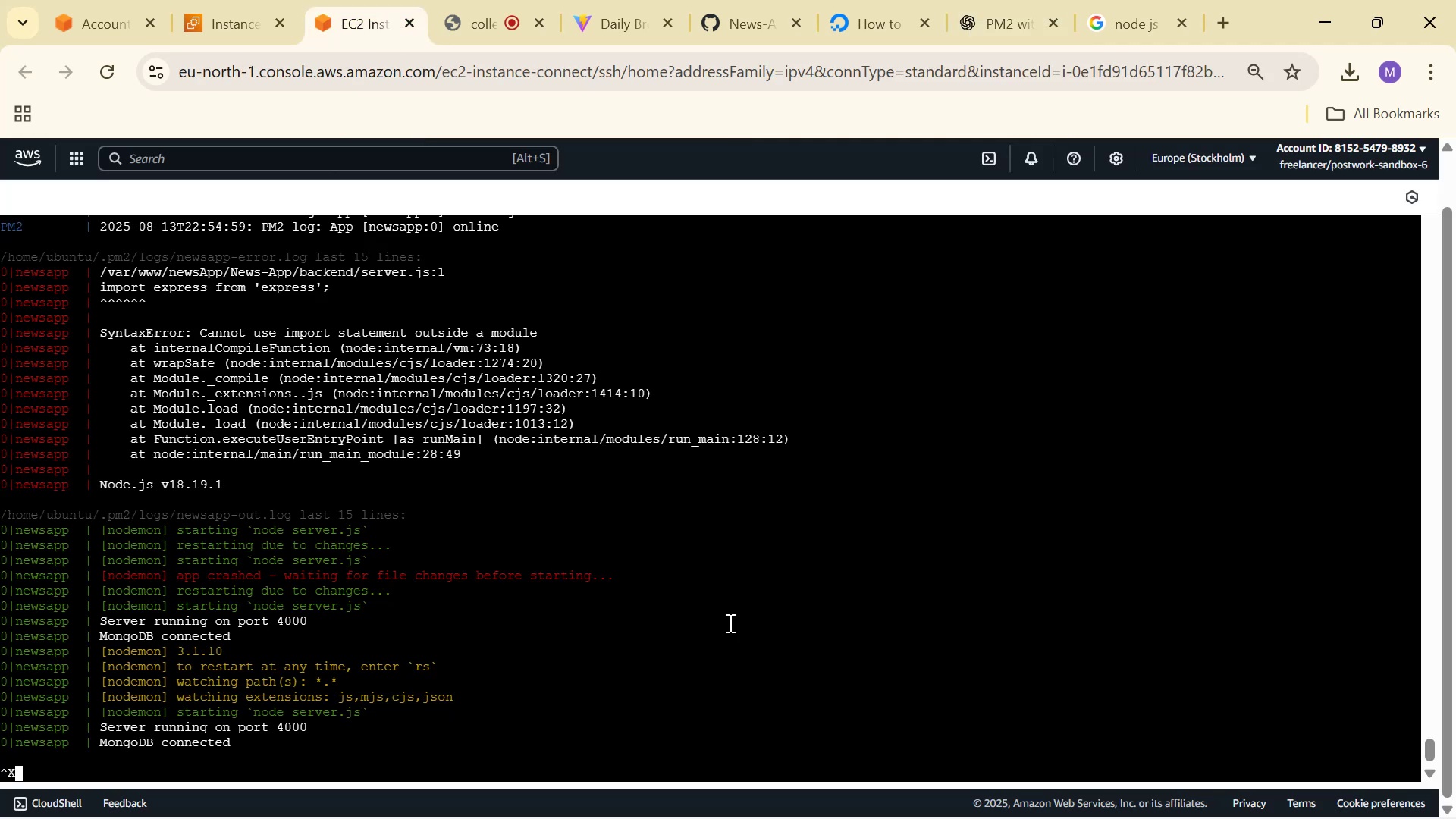 
key(Control+X)
 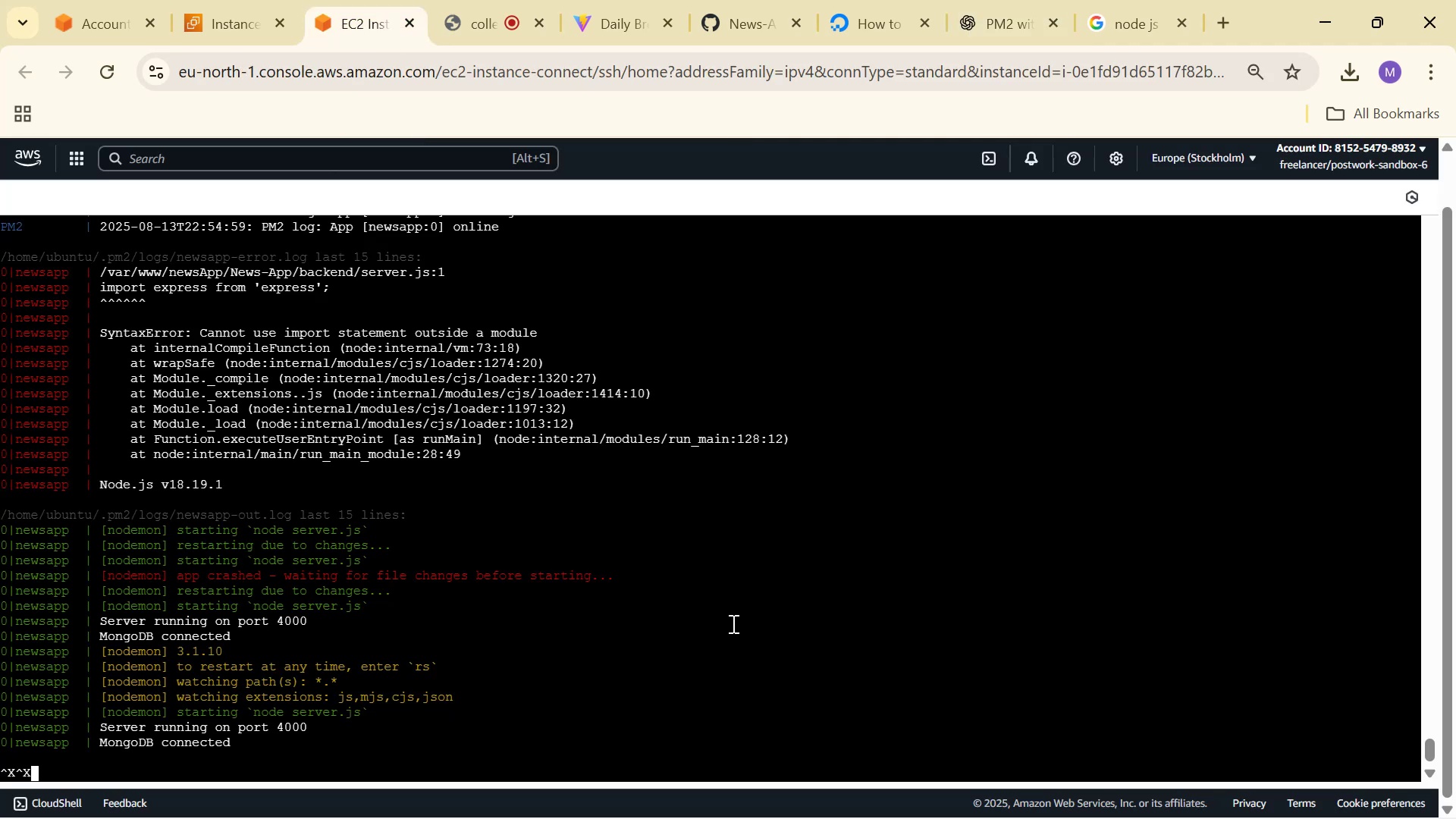 
key(Control+X)
 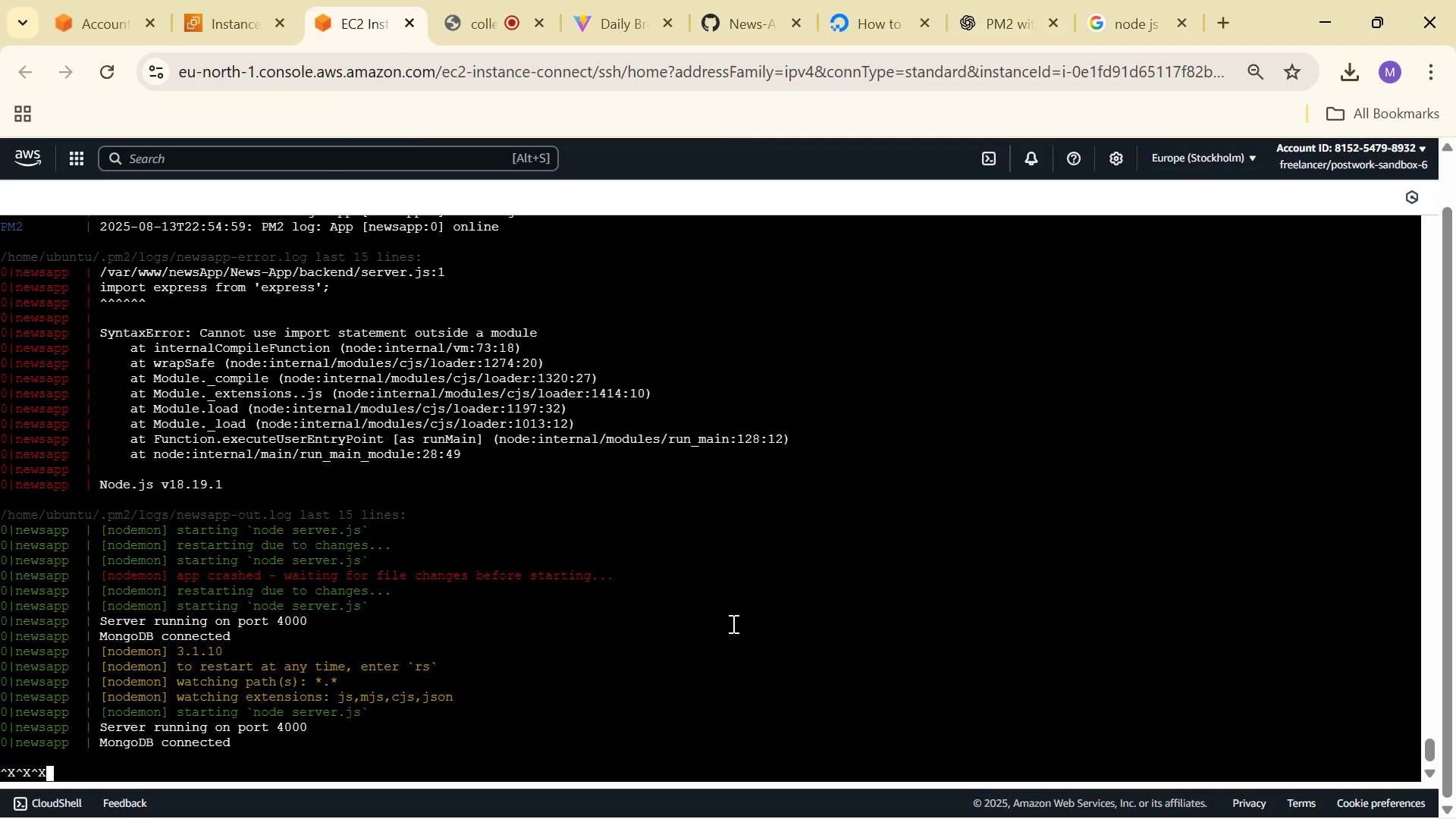 
key(Control+C)
 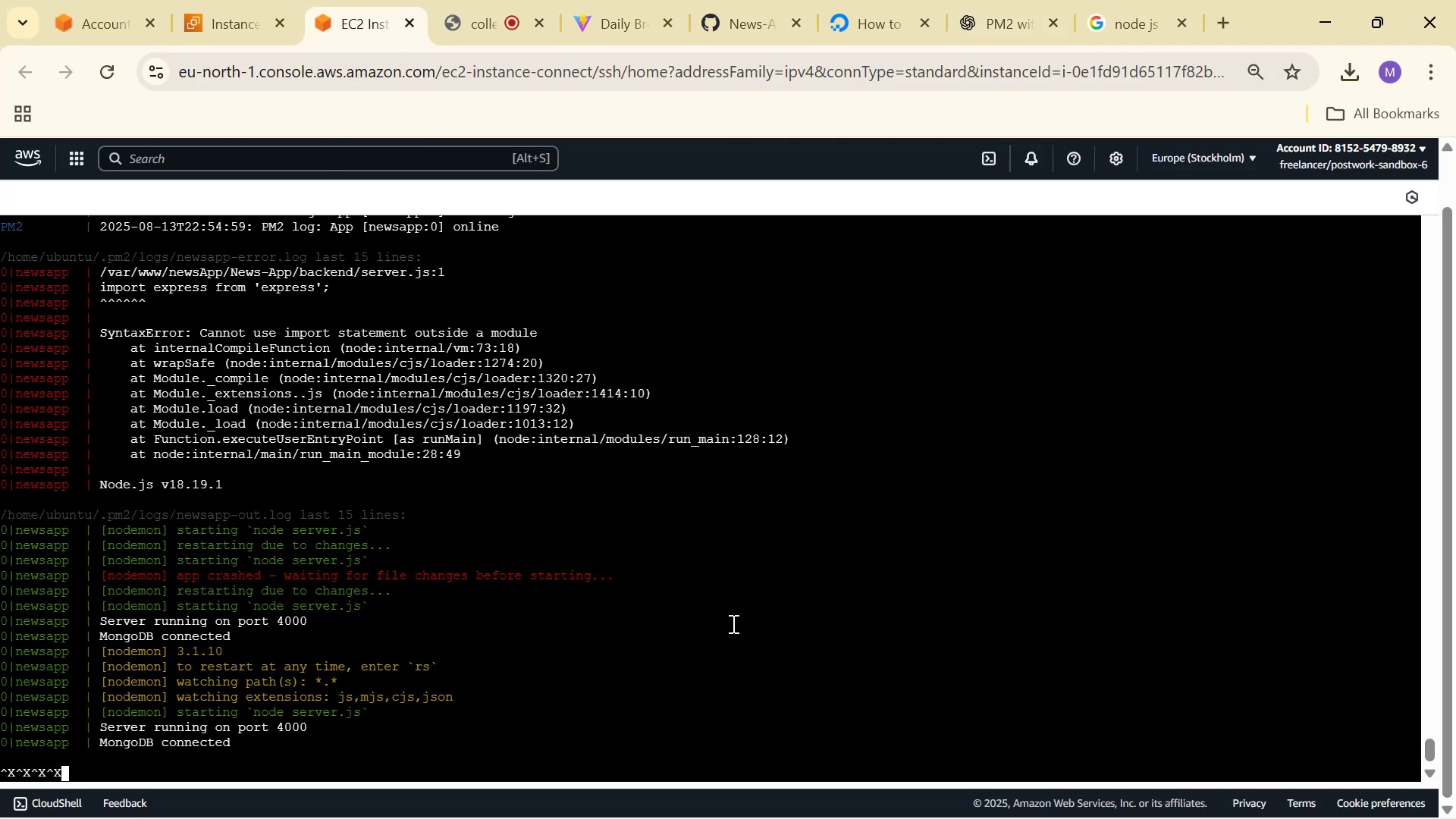 
key(Control+C)
 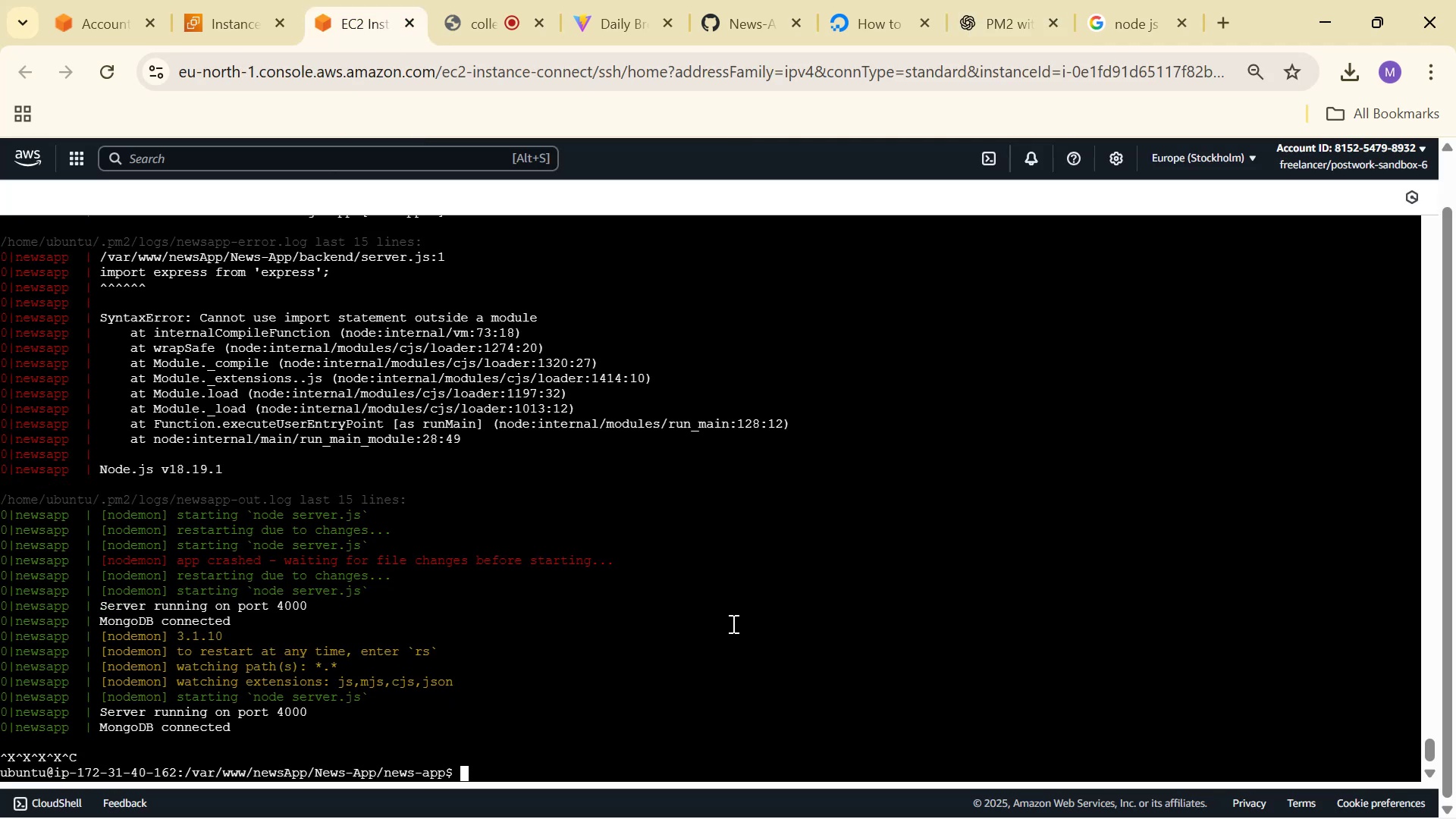 
key(Control+C)
 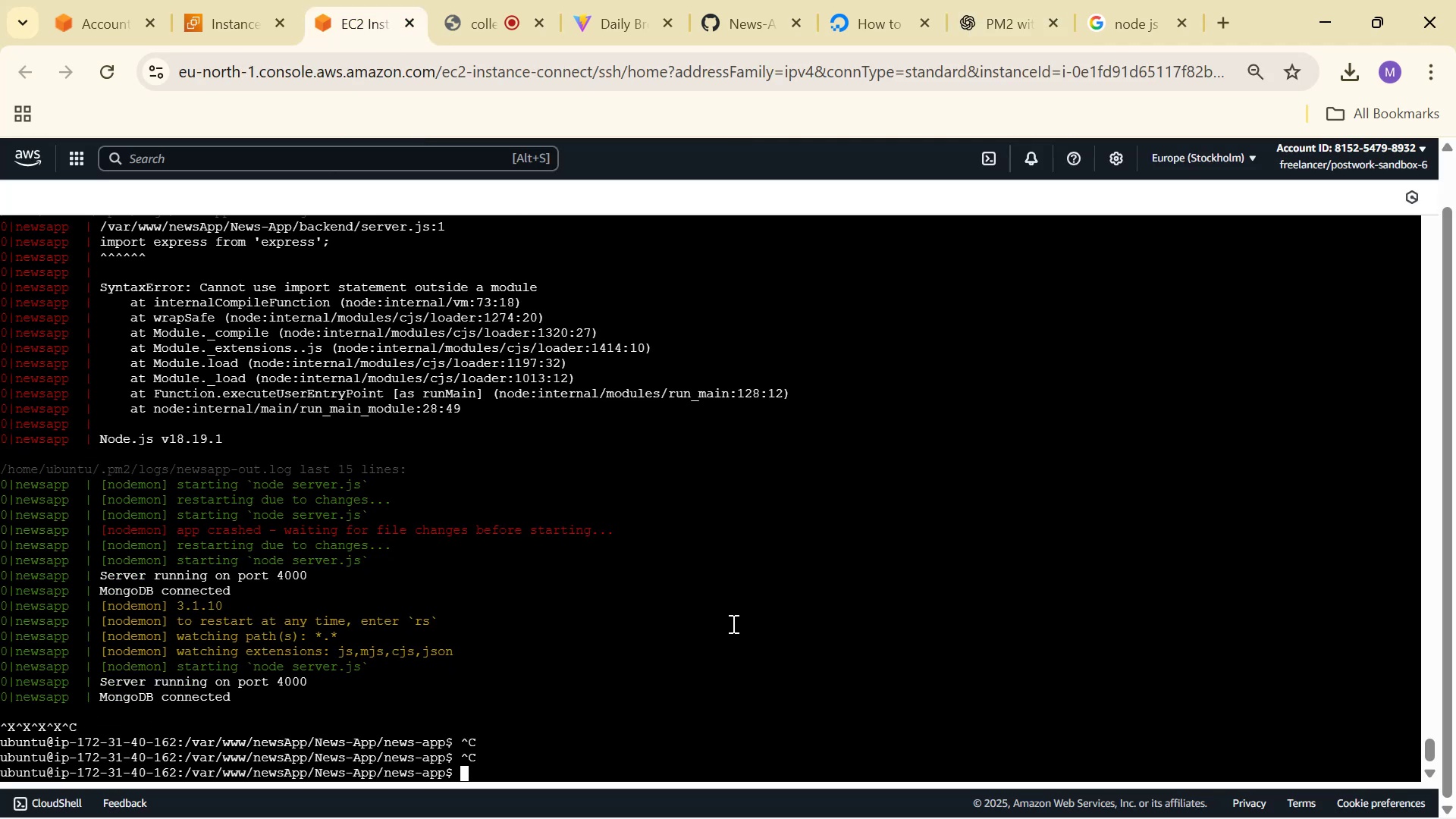 
type(ufw a)
key(Backspace)
key(Backspace)
key(Backspace)
key(Backspace)
key(Backspace)
key(Backspace)
type(sudo ufw allow '')
 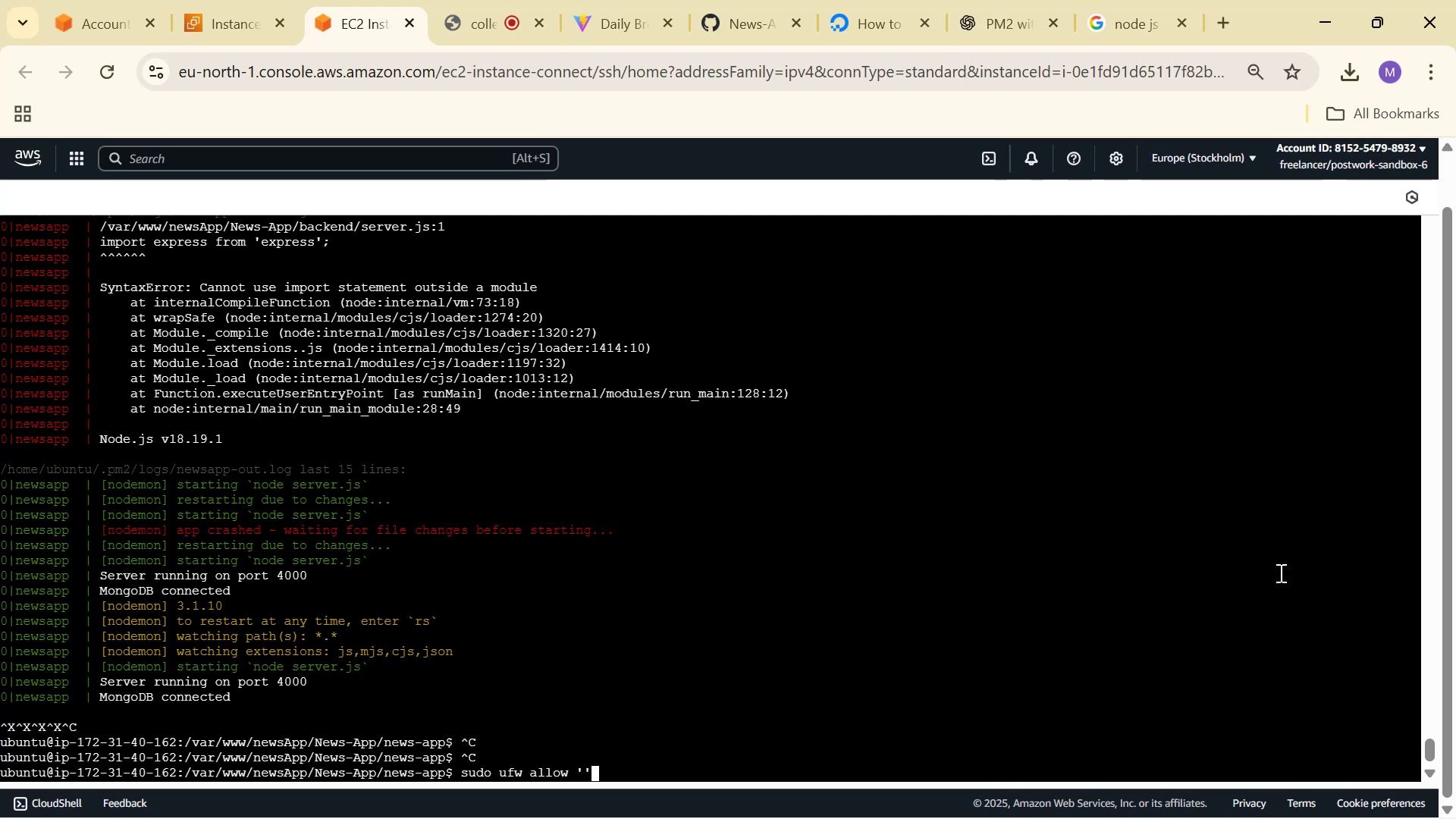 
key(ArrowRight)
 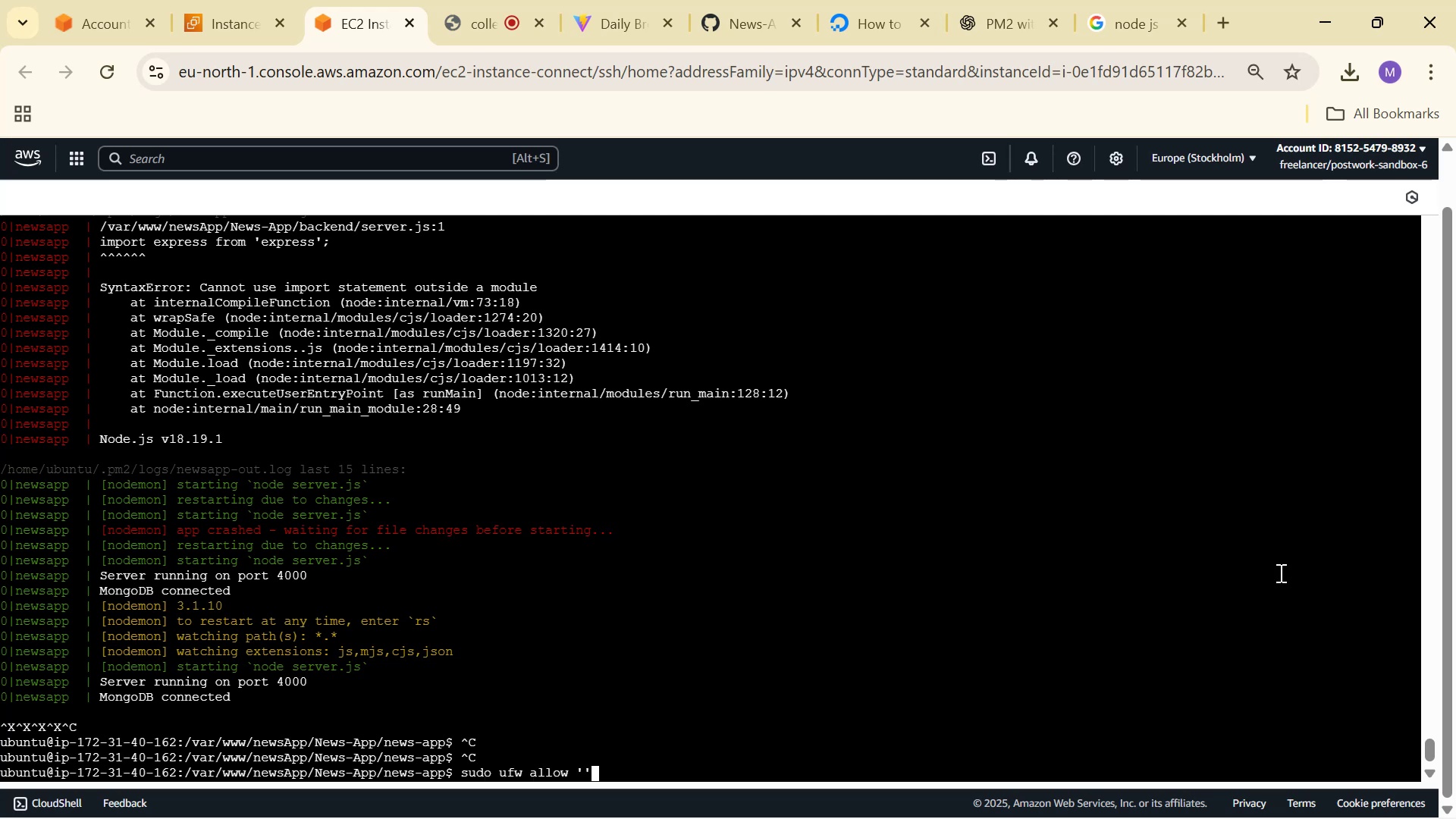 
key(Backspace)
 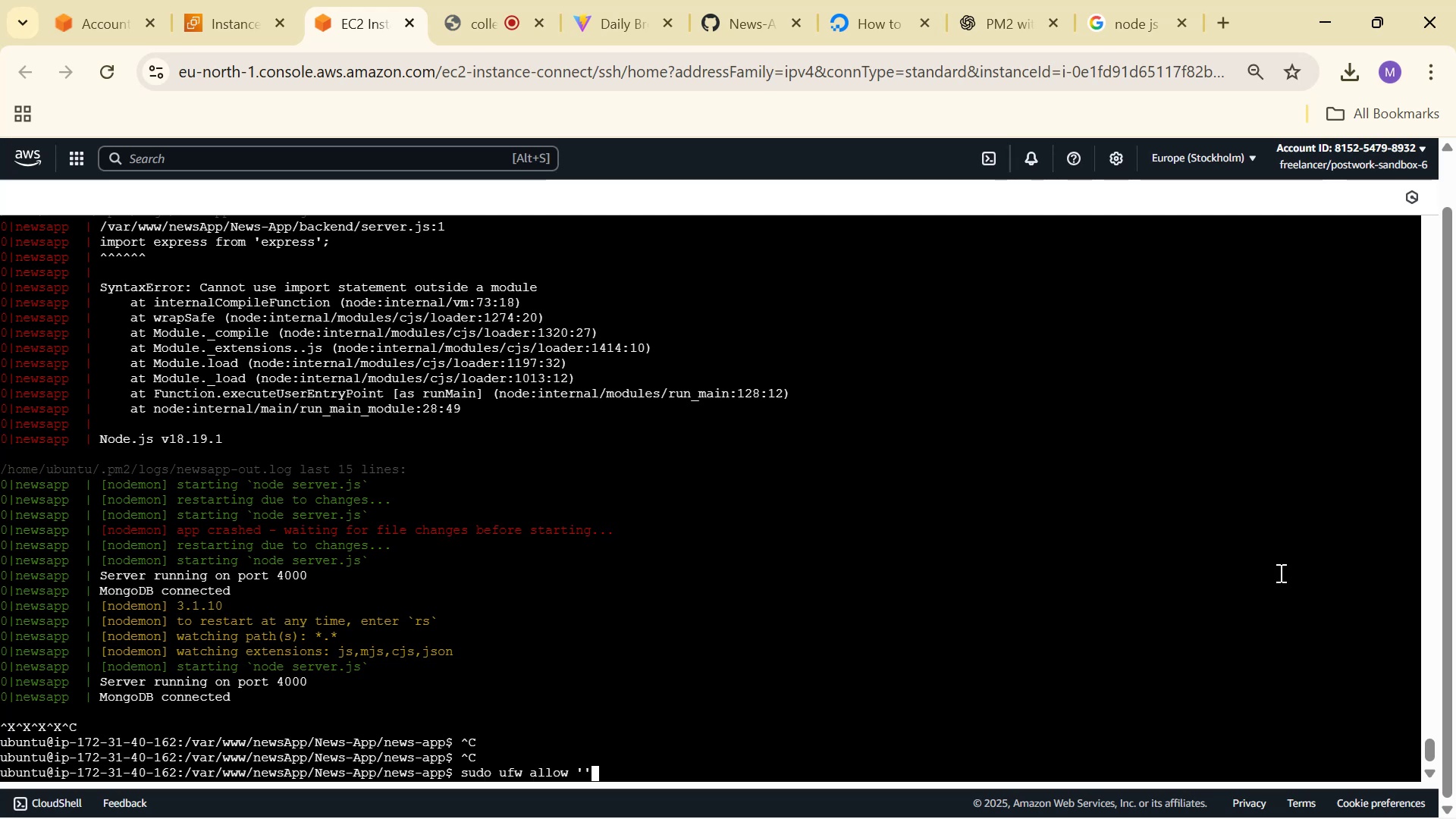 
key(Backspace)
 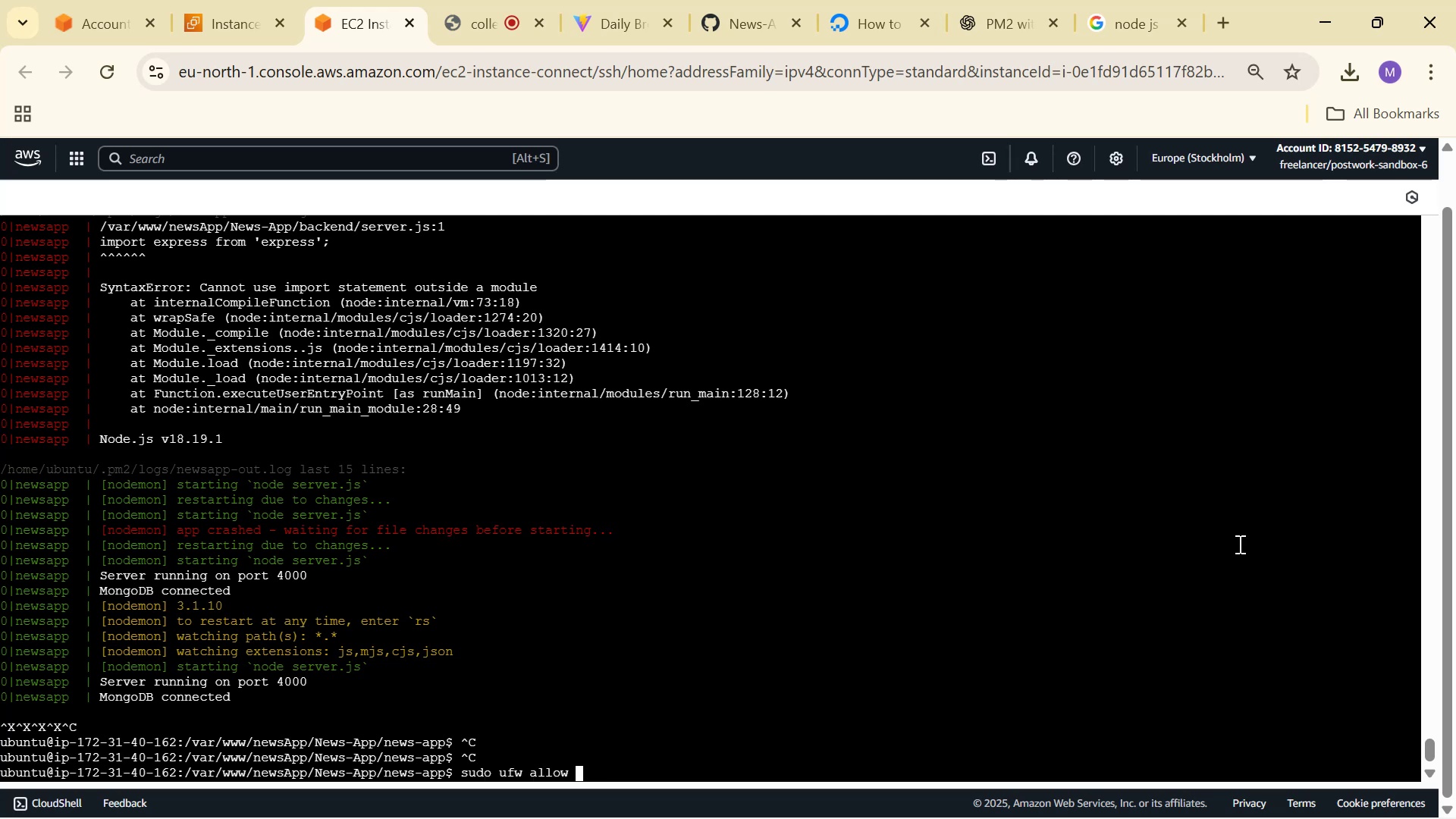 
key(Shift+Quote)
 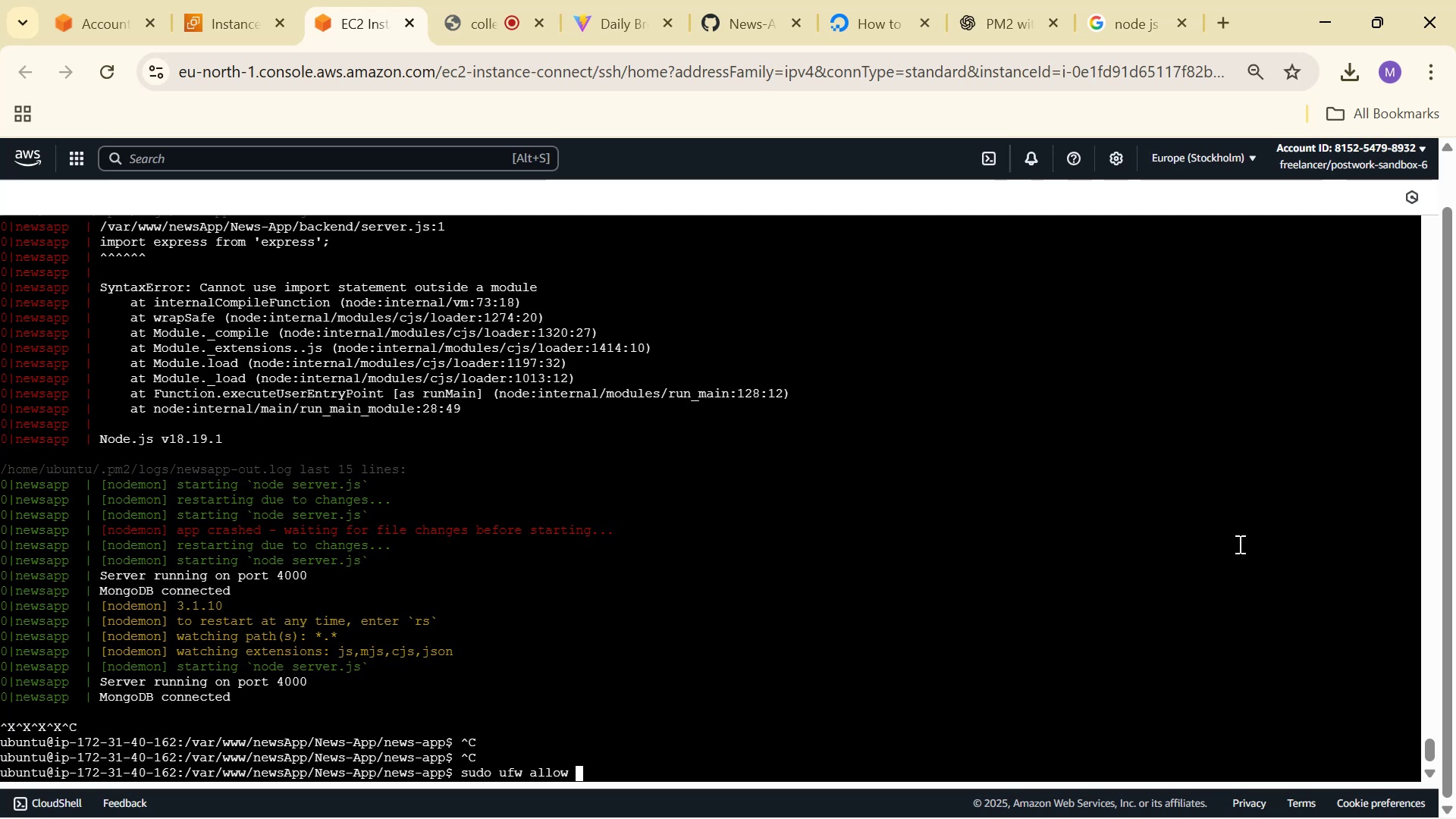 
key(Shift+Quote)
 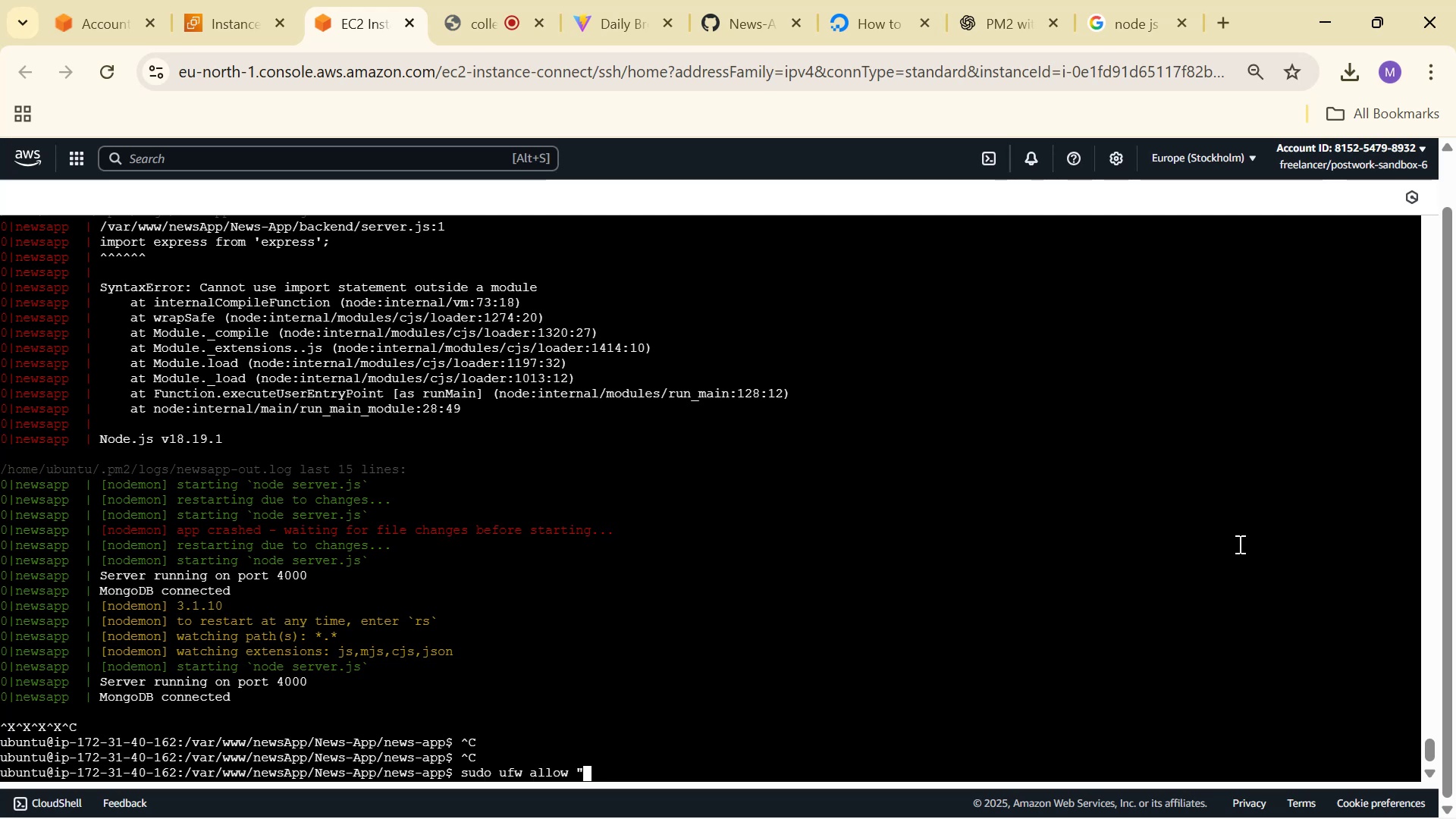 
key(ArrowLeft)
 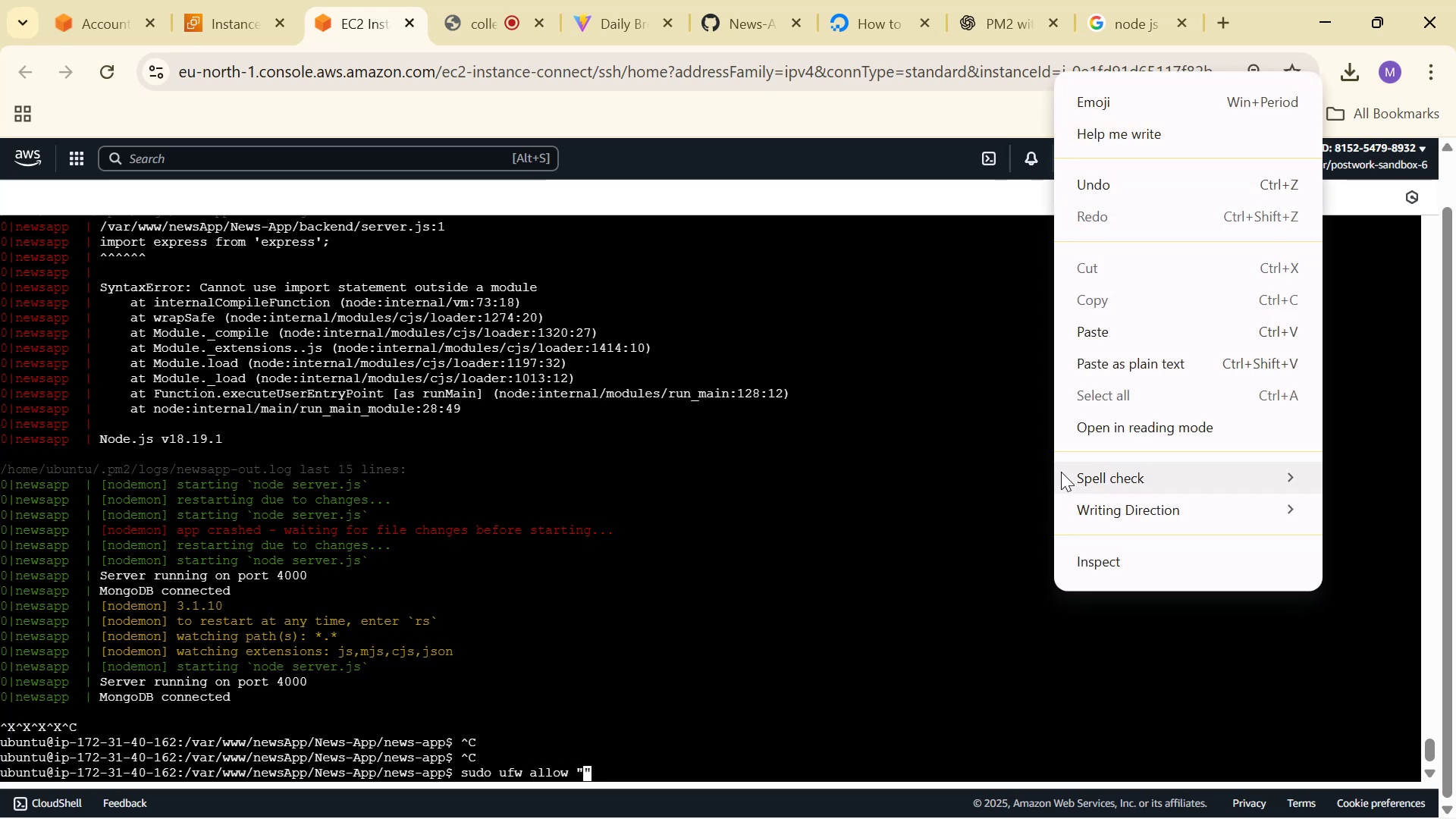 
left_click([1141, 325])
 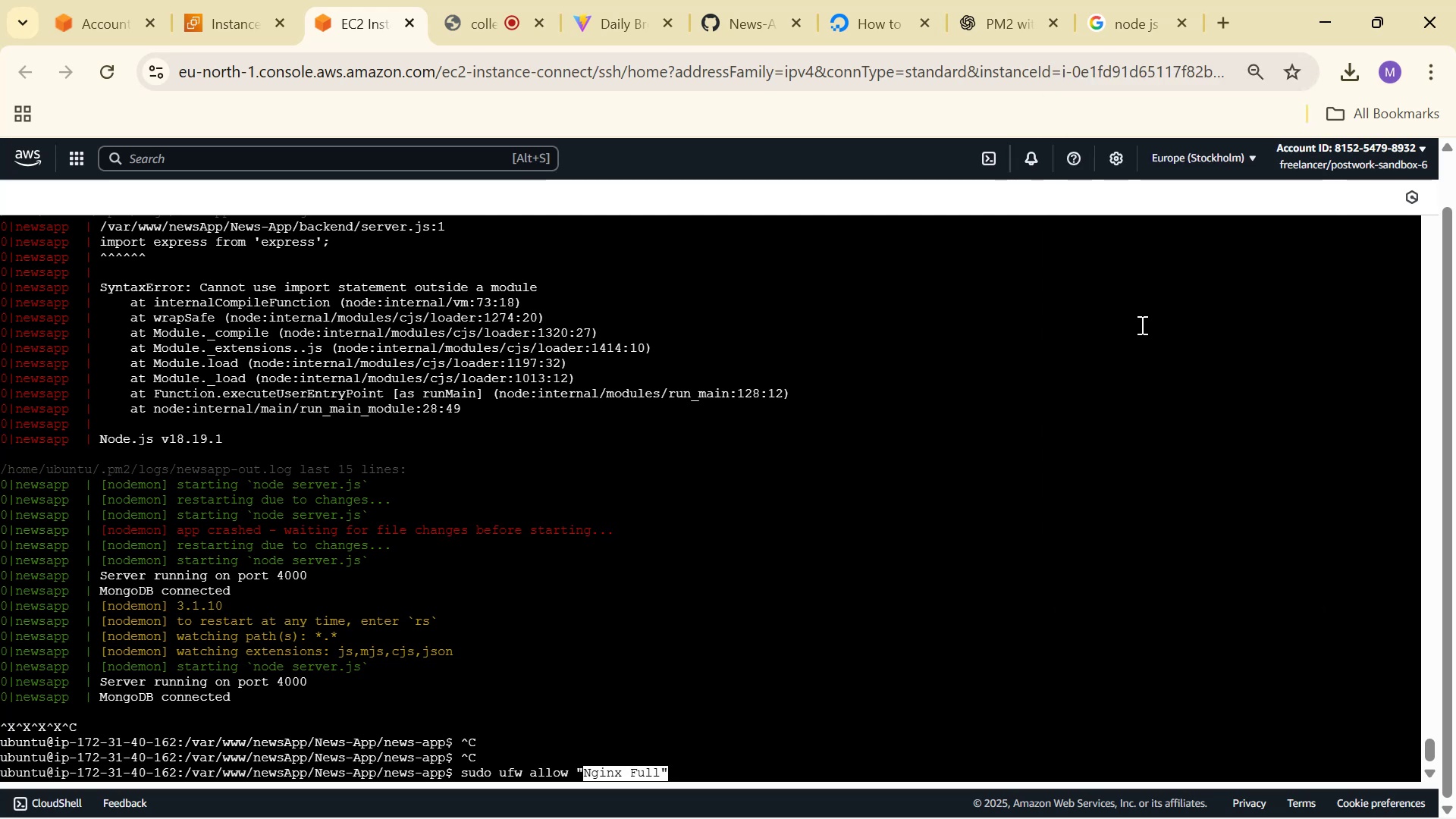 
key(Enter)
 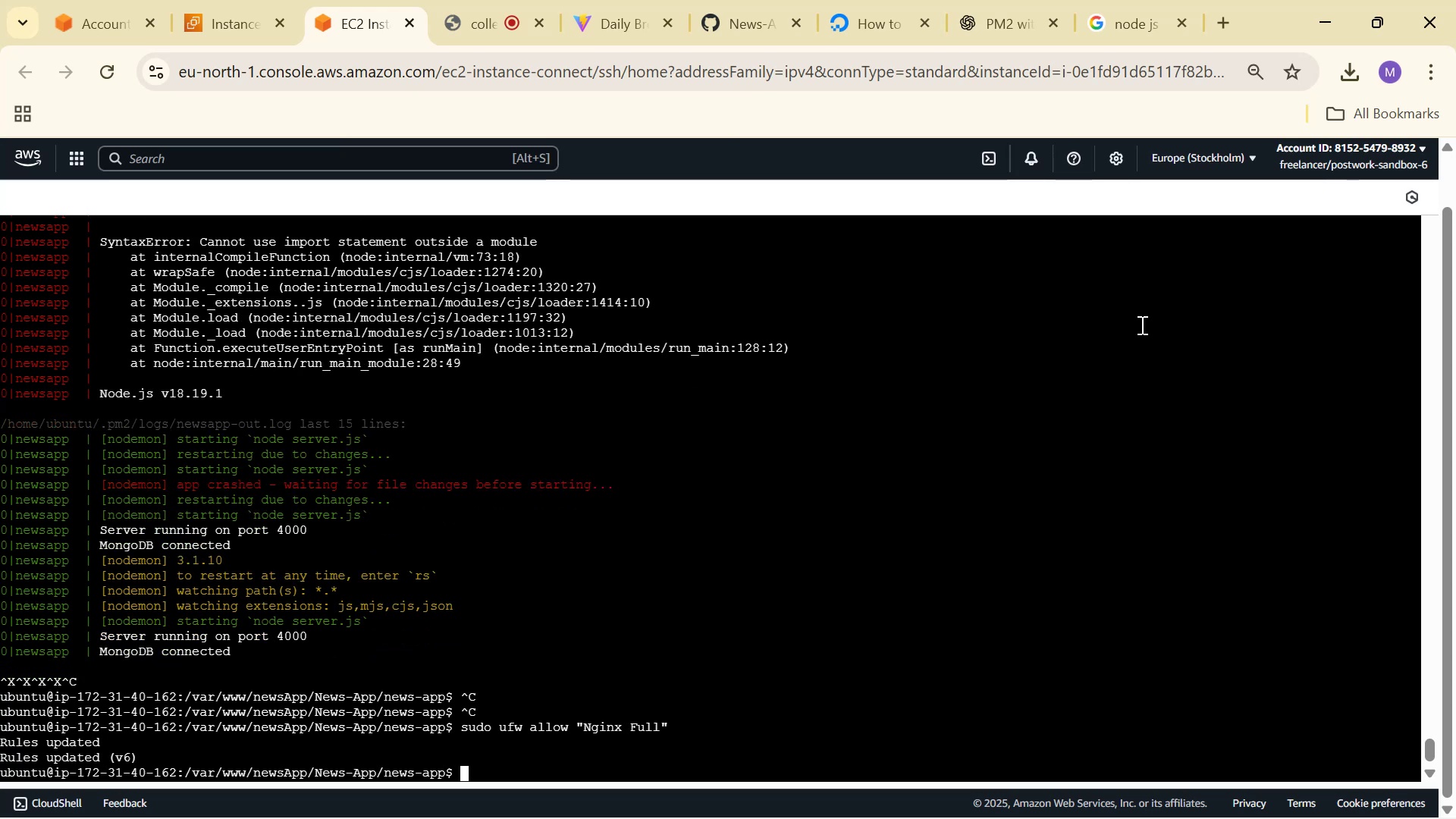 
left_click([970, 0])
 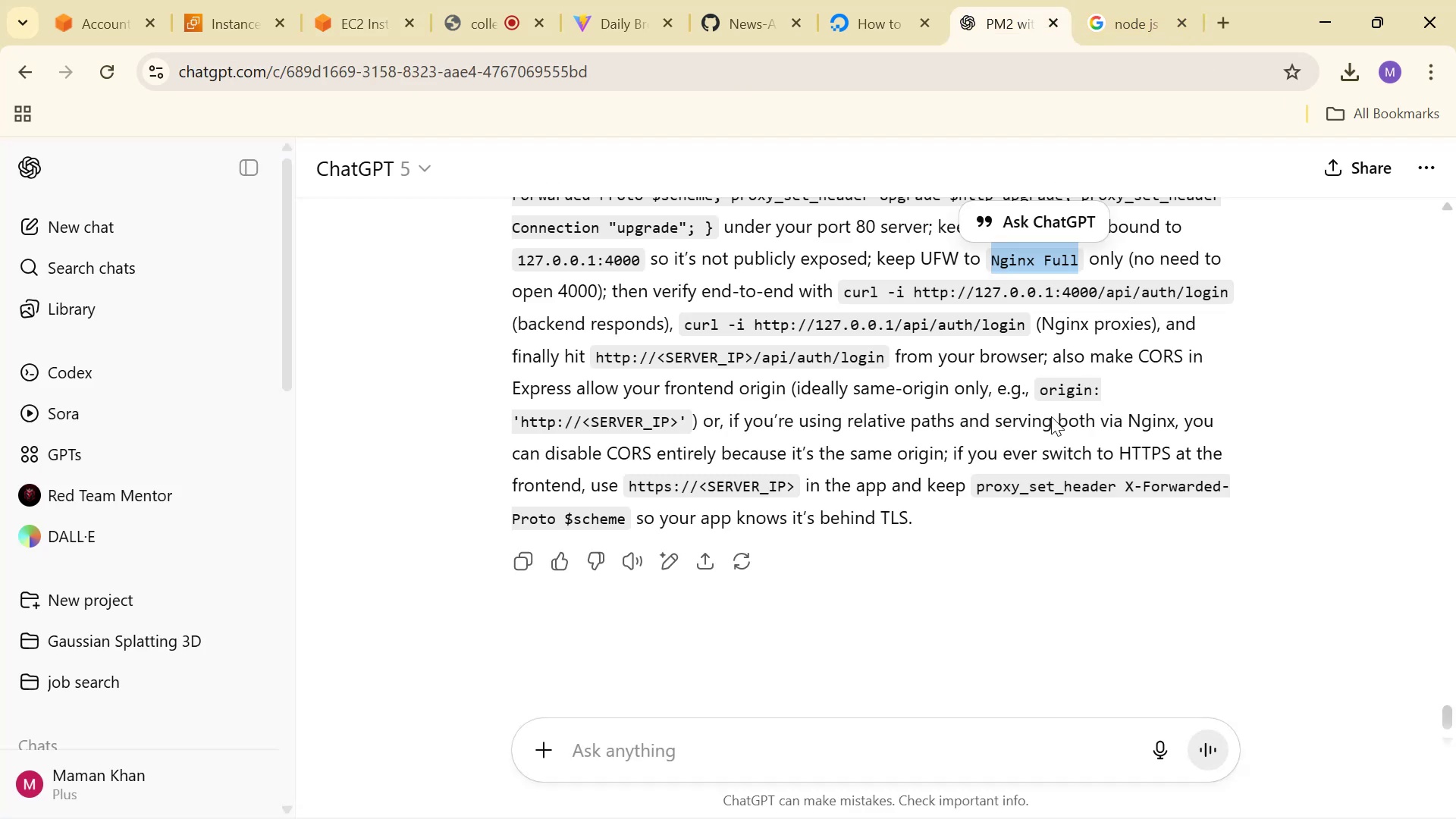 
left_click([928, 732])
 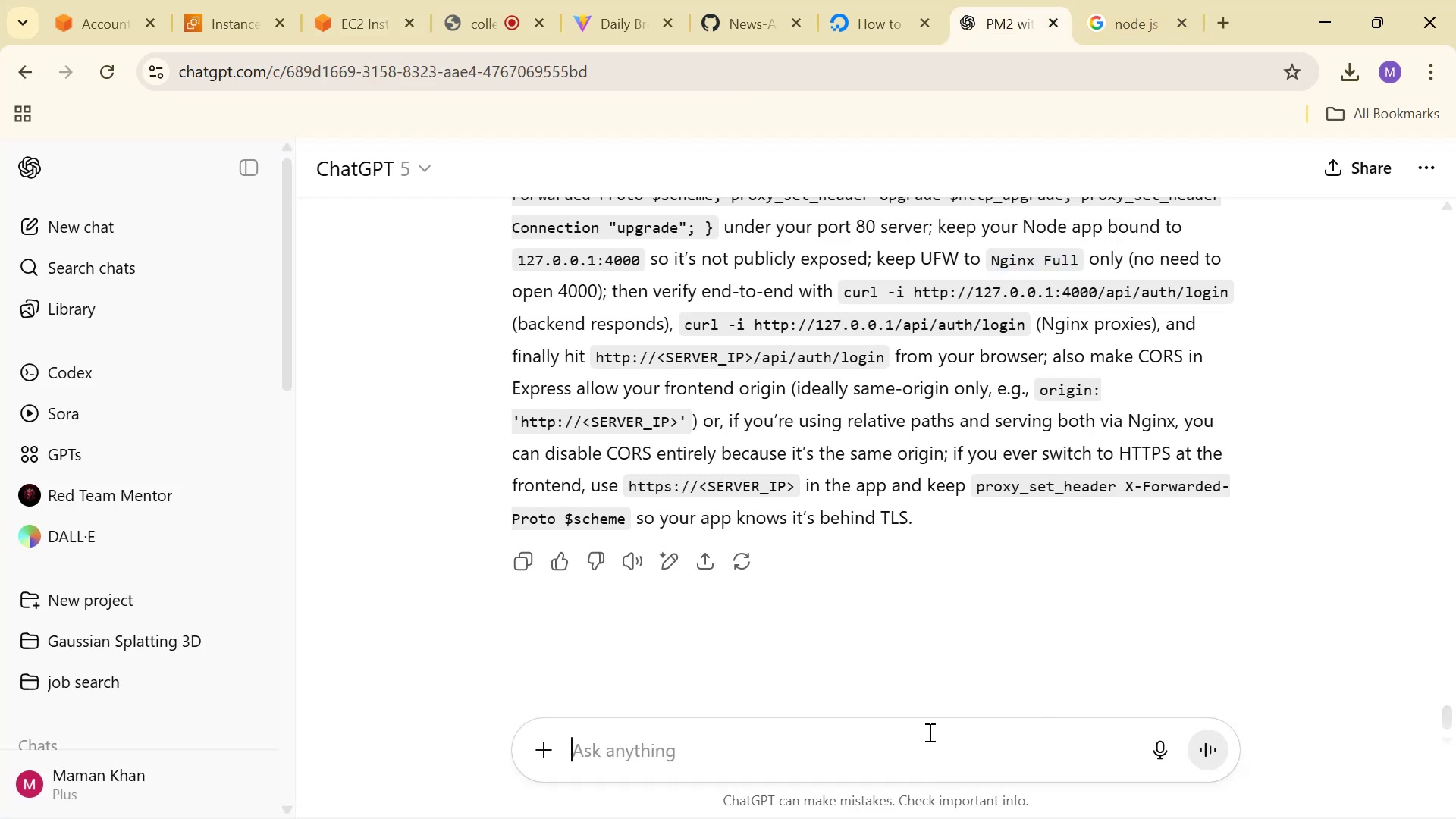 
type(h)
key(Backspace)
type(give me reverse)
 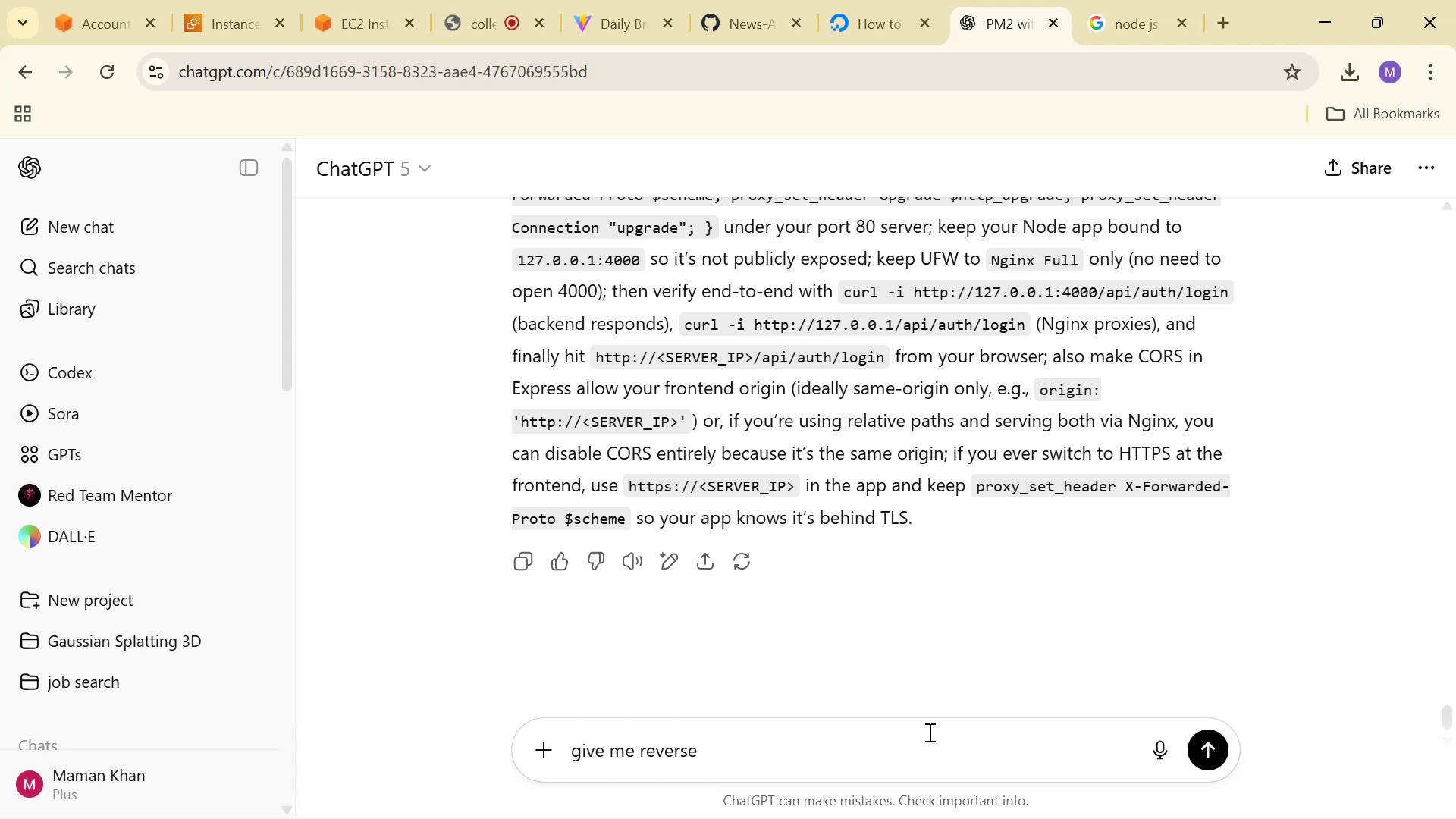 
hold_key(key=ArrowLeft, duration=0.67)
 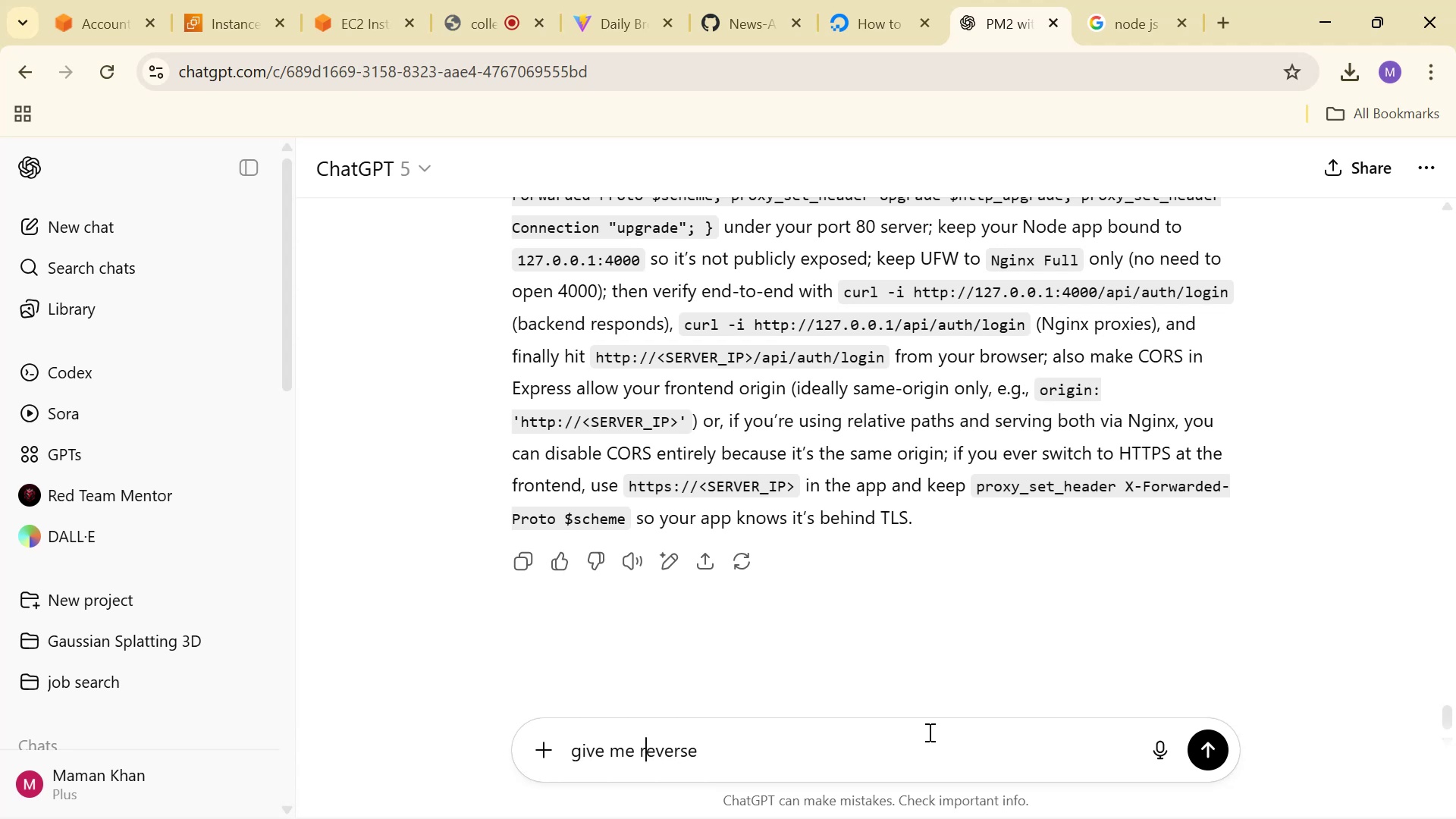 
key(ArrowLeft)
 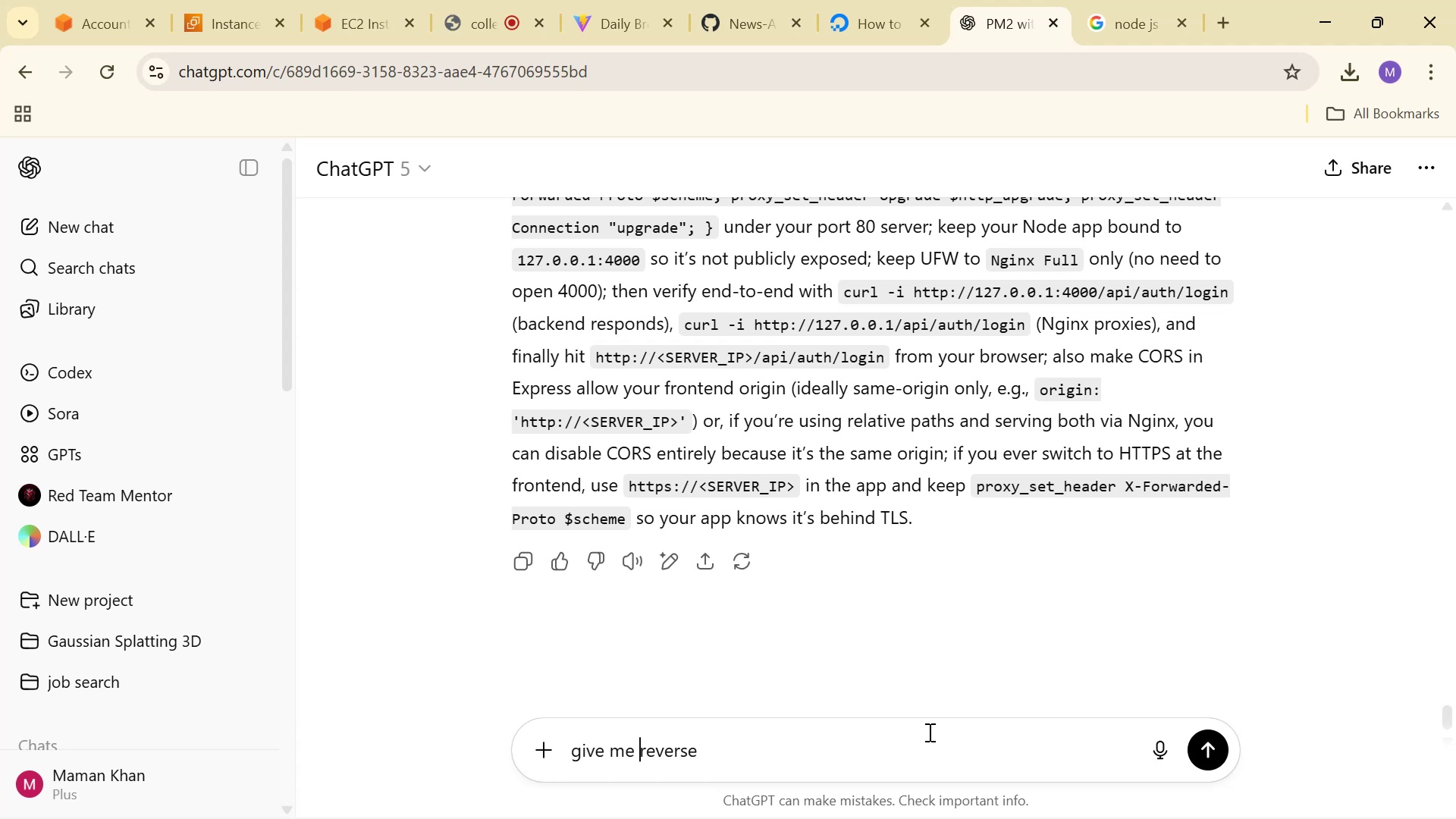 
type(full  prov)
key(Backspace)
type(xt)
key(Backspace)
type(y)
 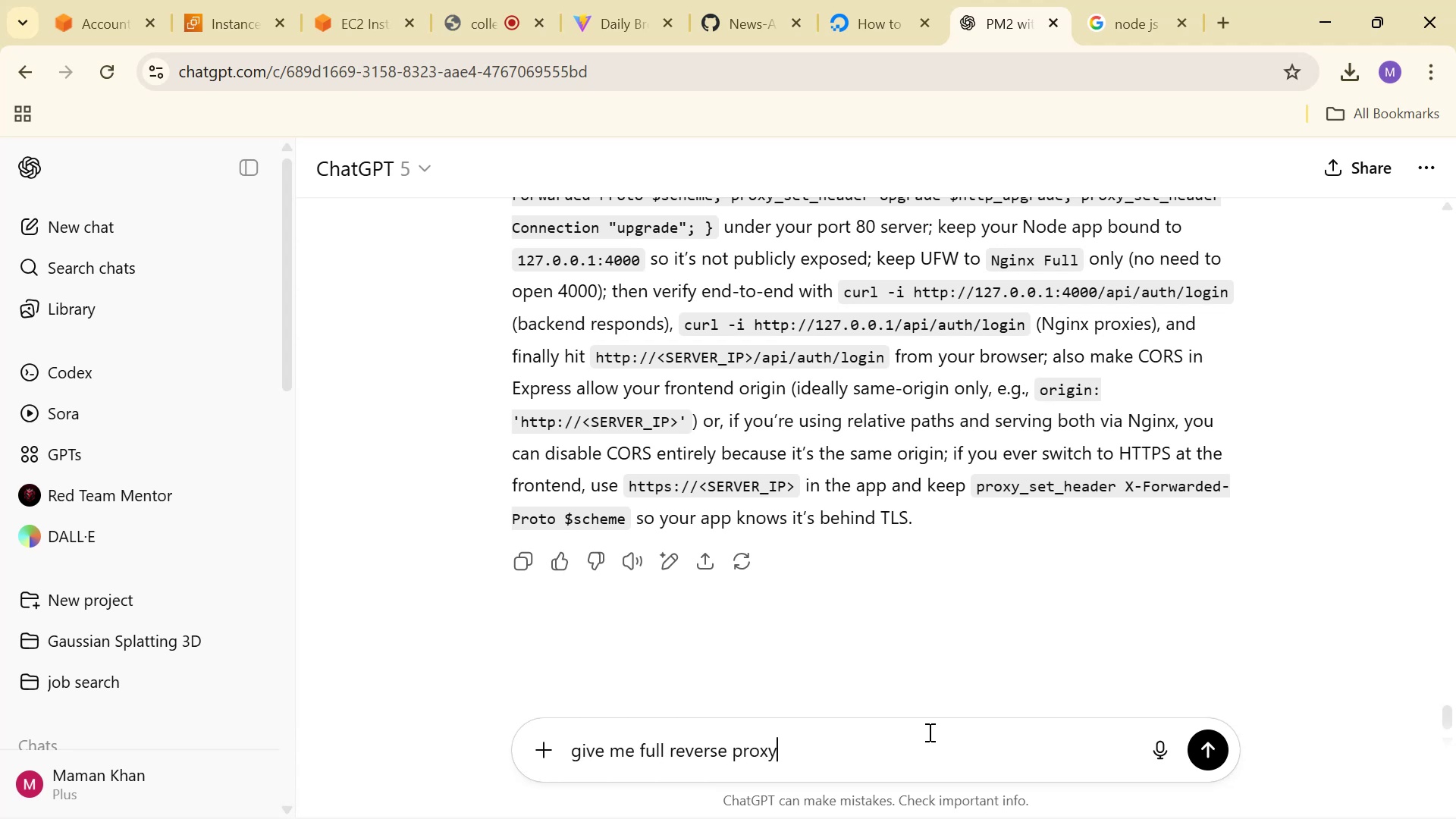 
hold_key(key=ArrowRight, duration=0.91)
 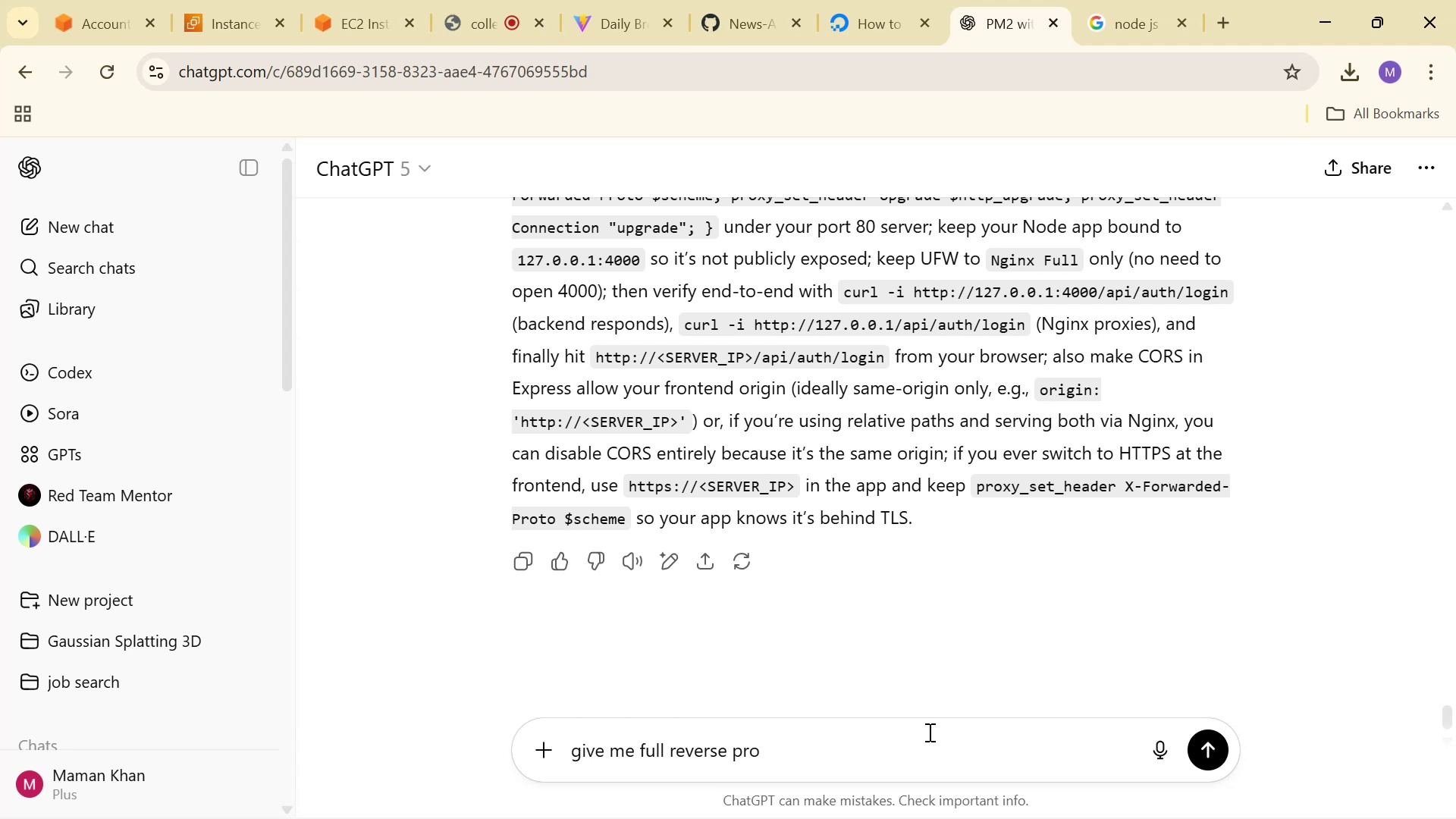 
key(Enter)
 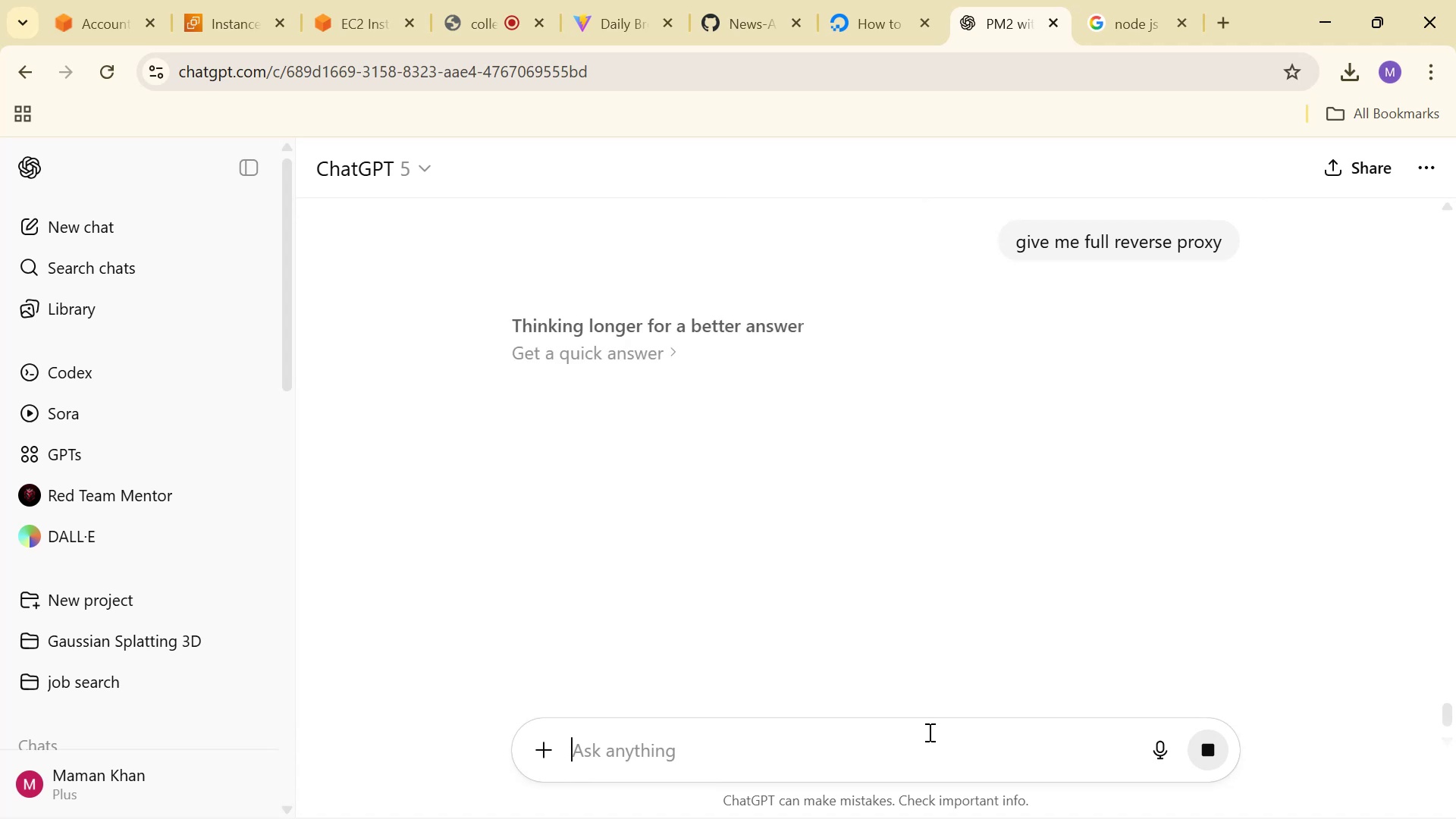 
wait(14.23)
 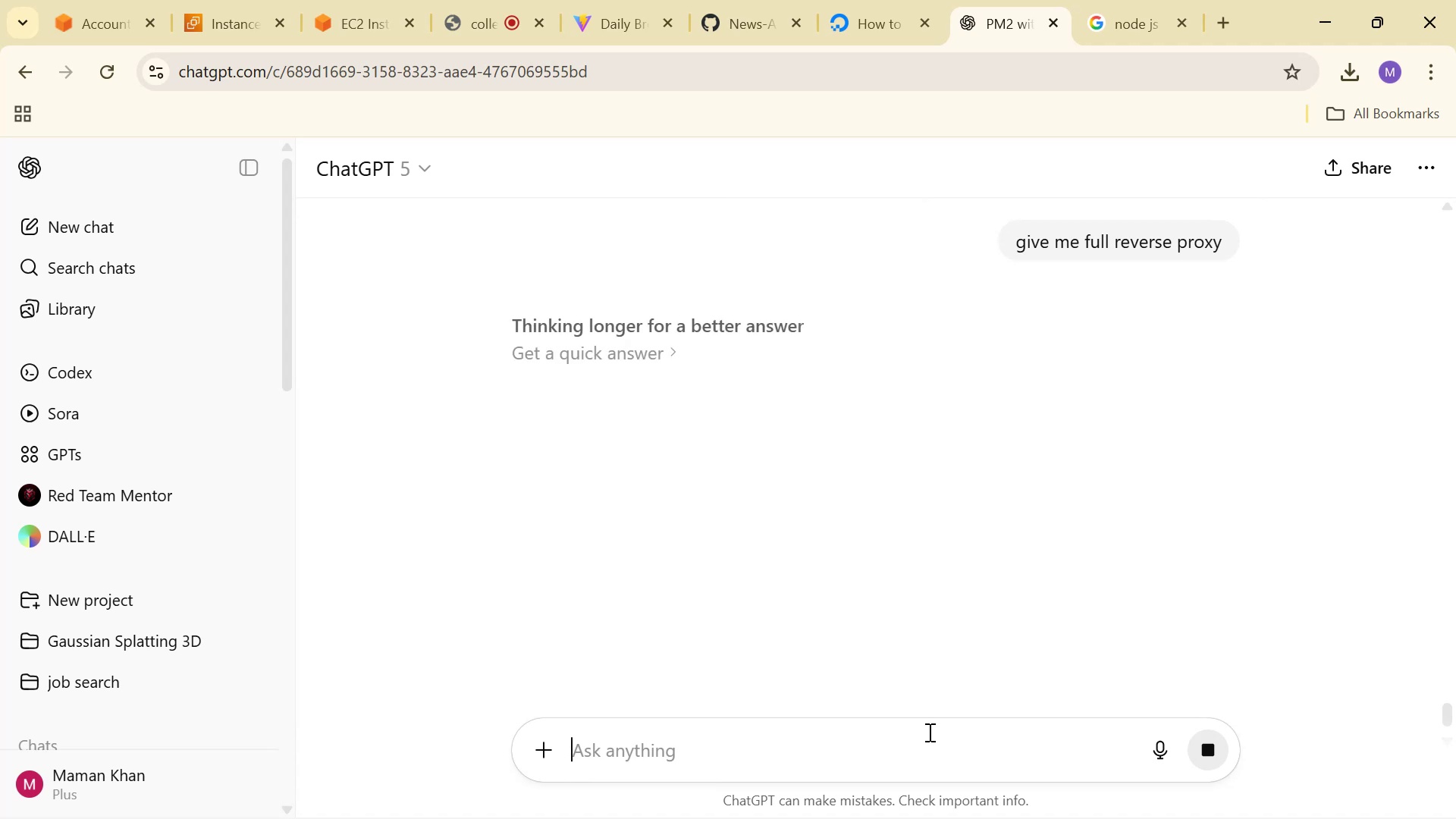 
scroll: coordinate [1033, 256], scroll_direction: down, amount: 7.0
 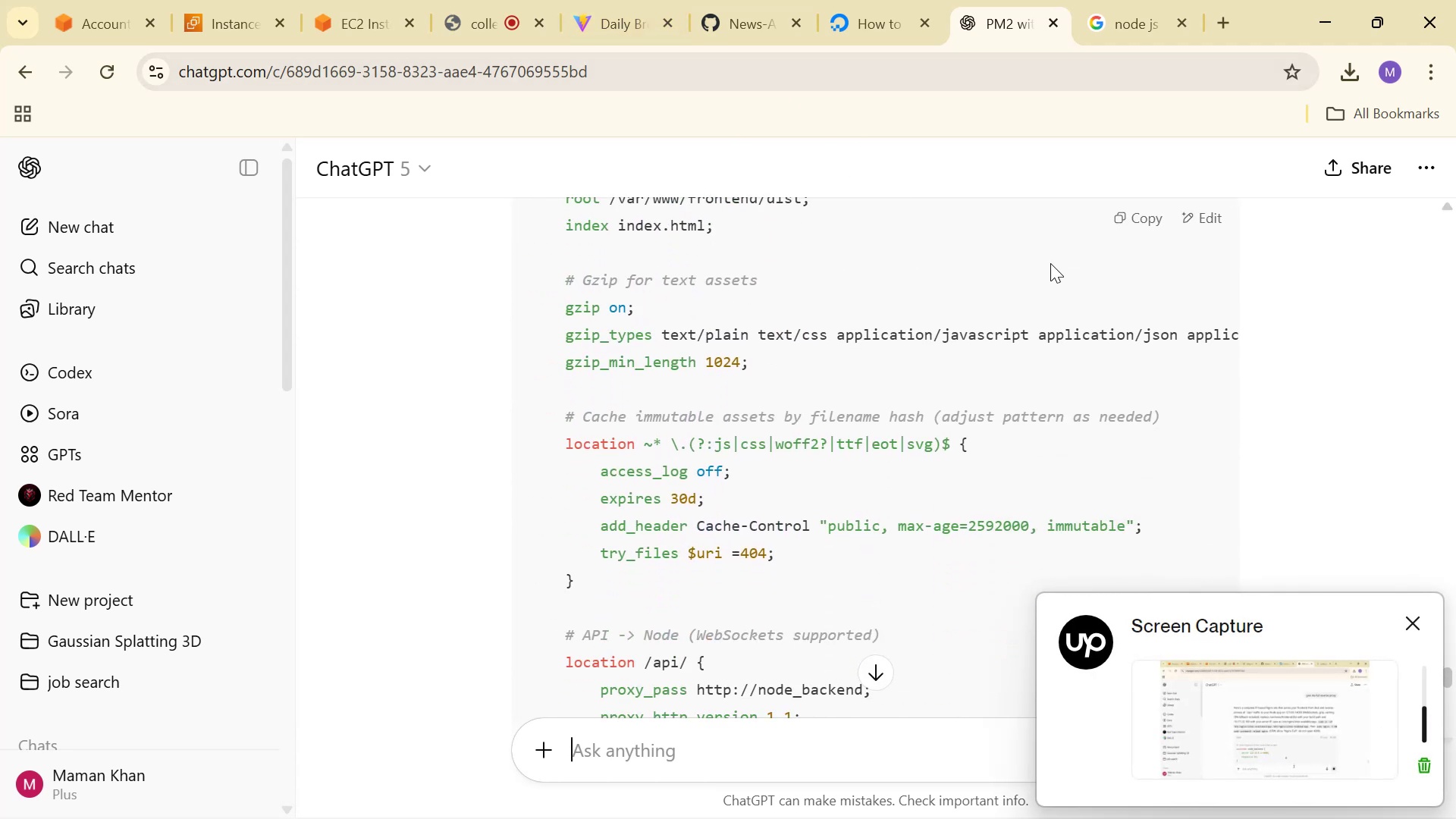 
scroll: coordinate [1321, 322], scroll_direction: down, amount: 2.0
 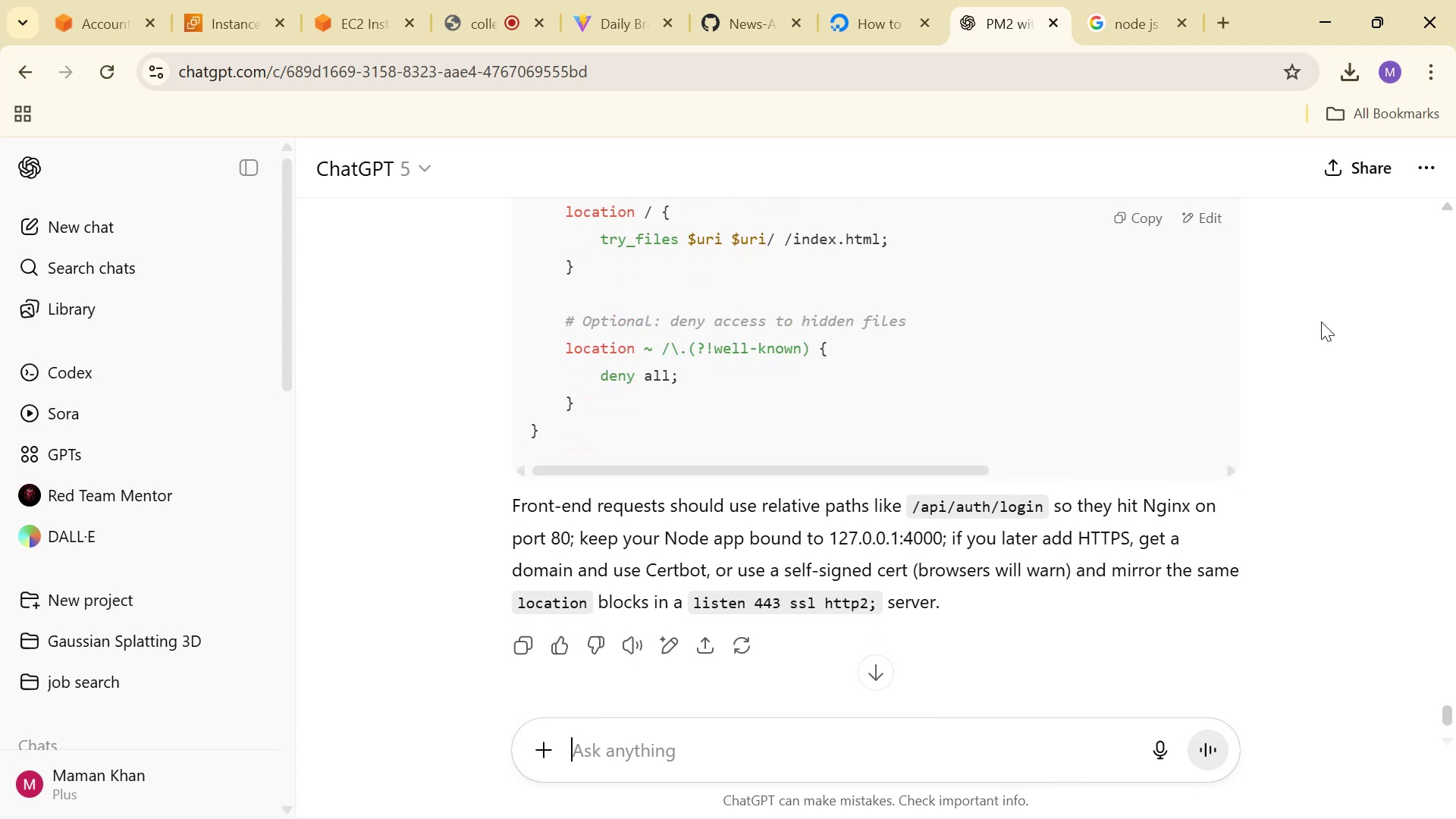 
scroll: coordinate [1308, 337], scroll_direction: up, amount: 4.0
 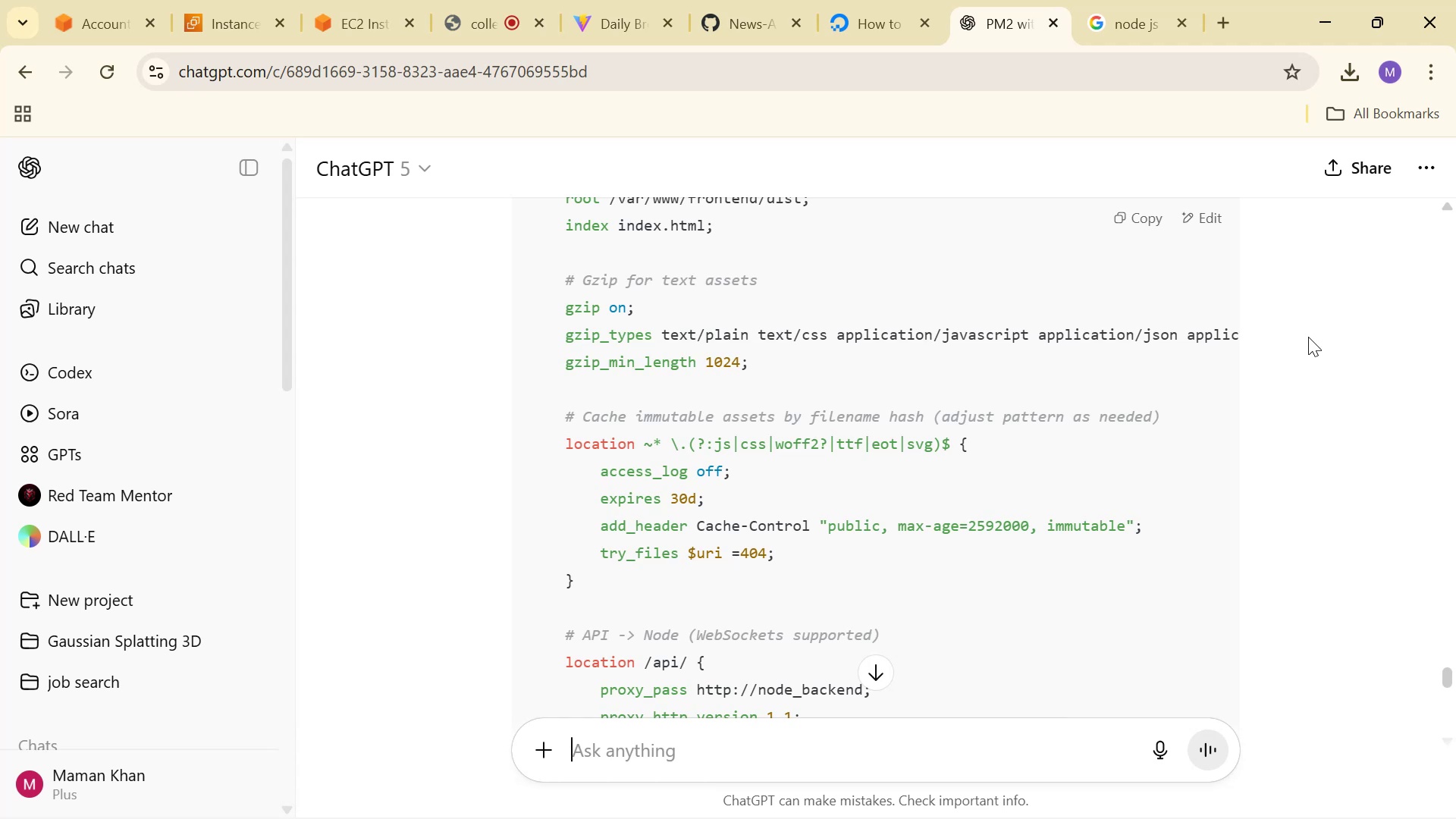 
wait(7.78)
 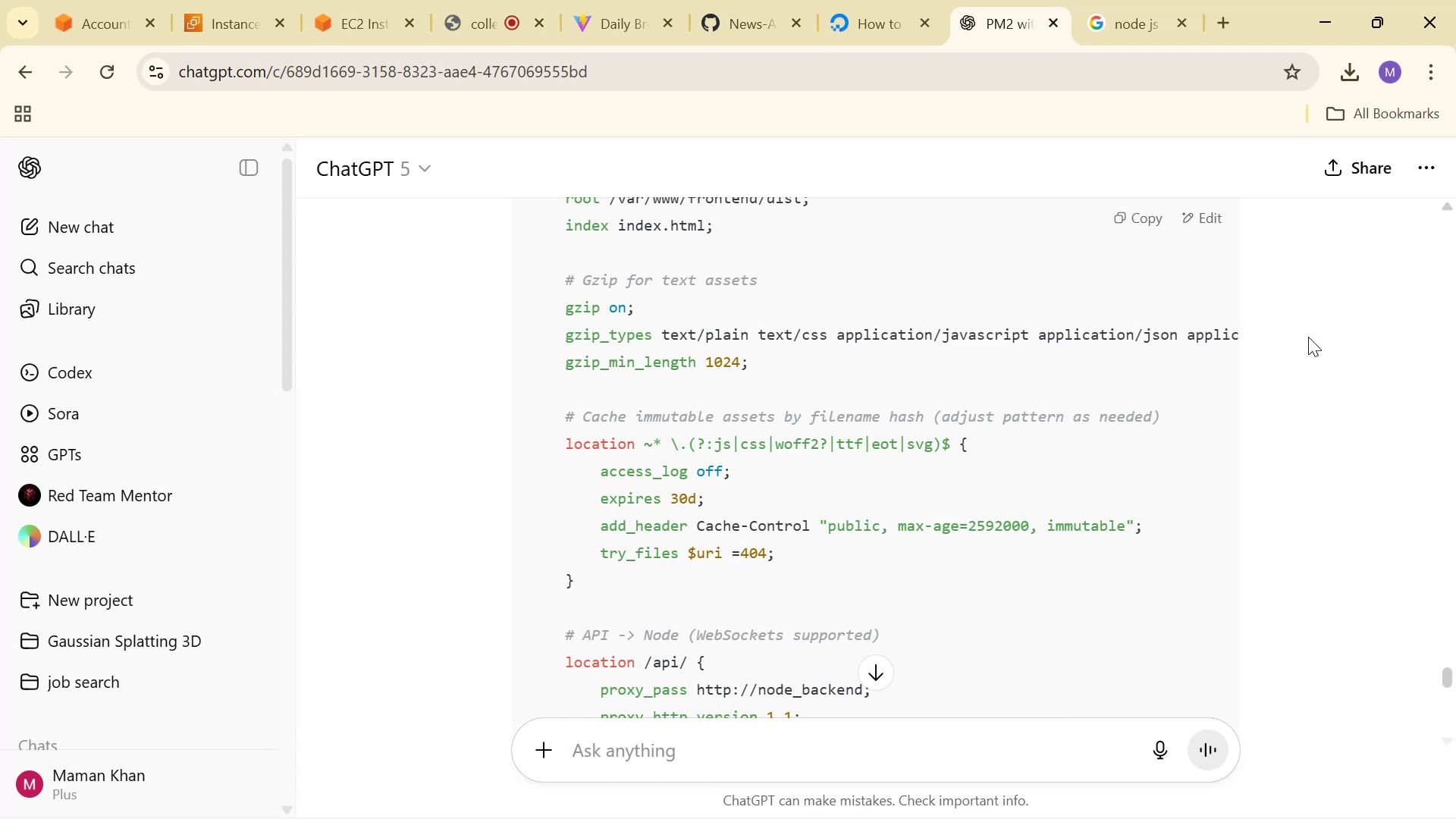 
scroll: coordinate [1308, 337], scroll_direction: up, amount: 3.0
 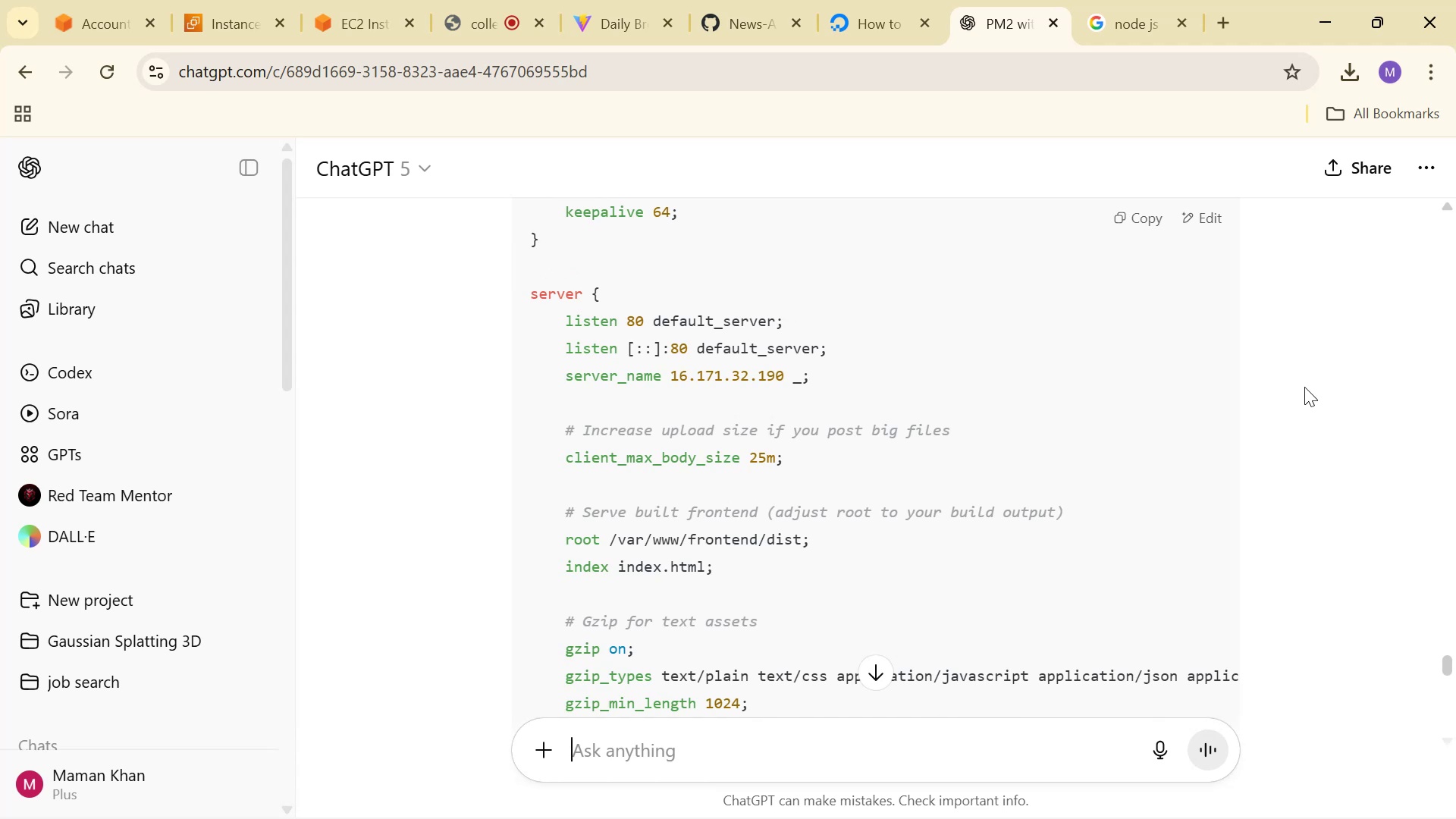 
wait(9.41)
 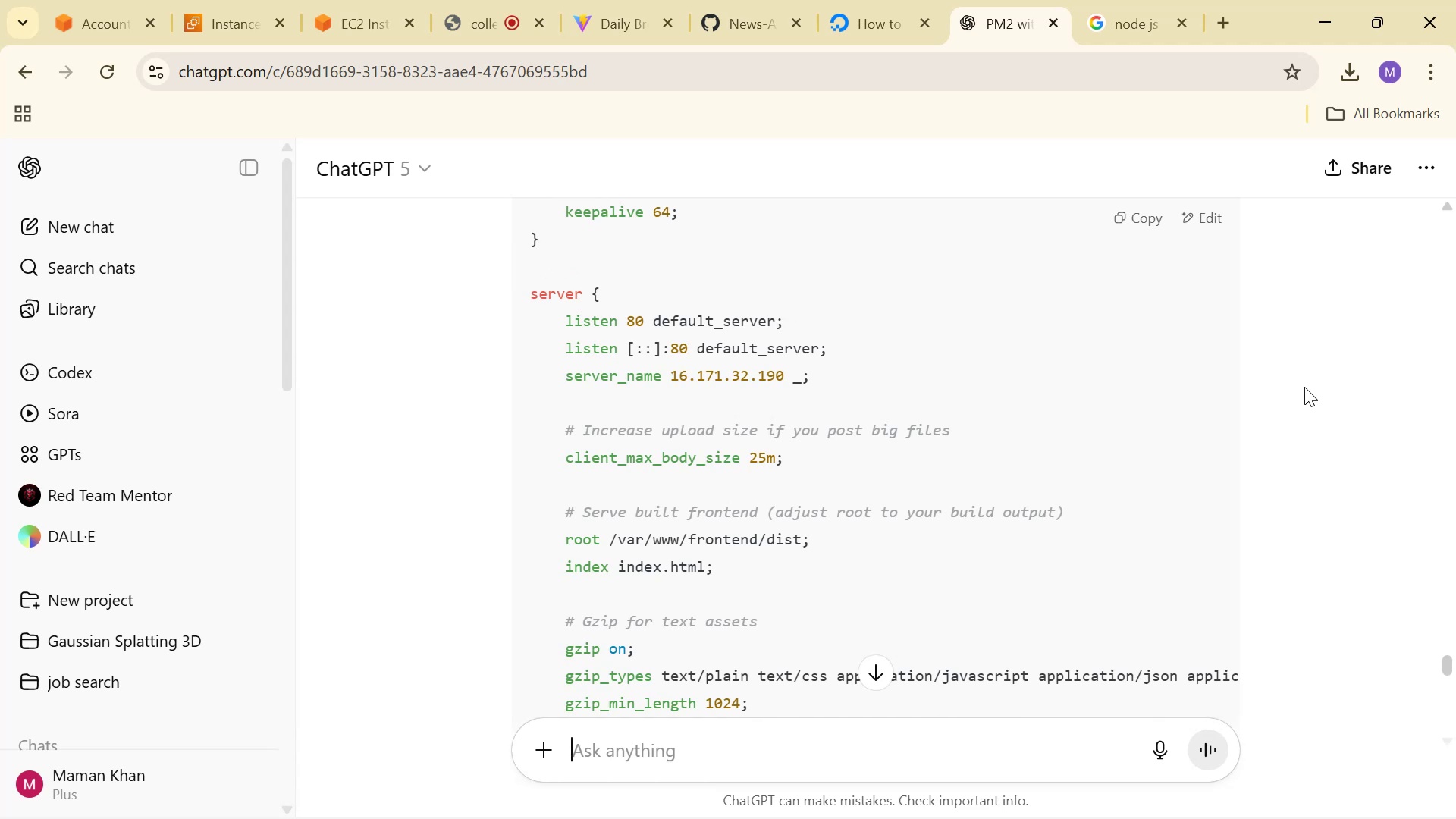 
scroll: coordinate [1304, 387], scroll_direction: up, amount: 3.0
 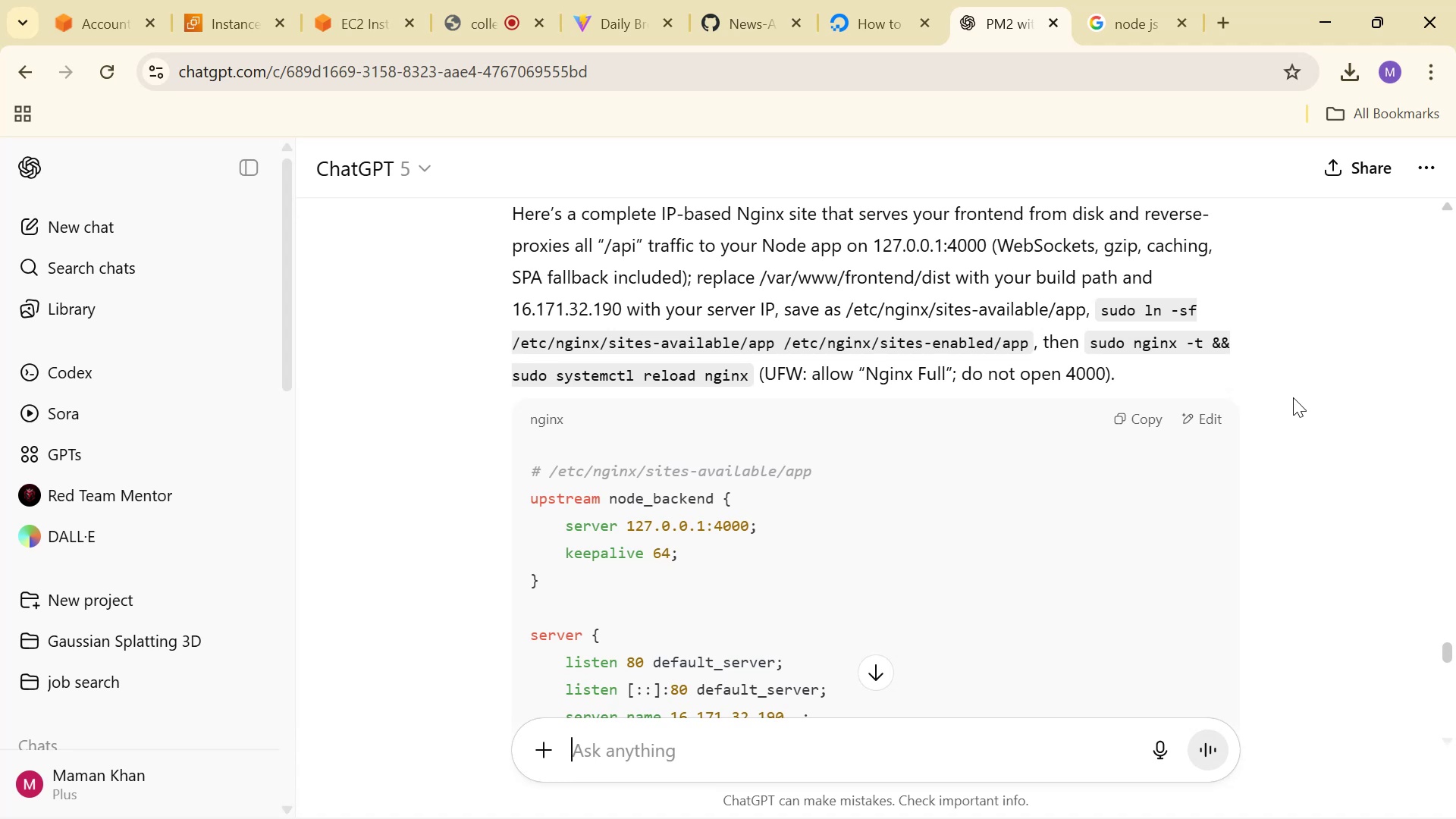 
wait(5.93)
 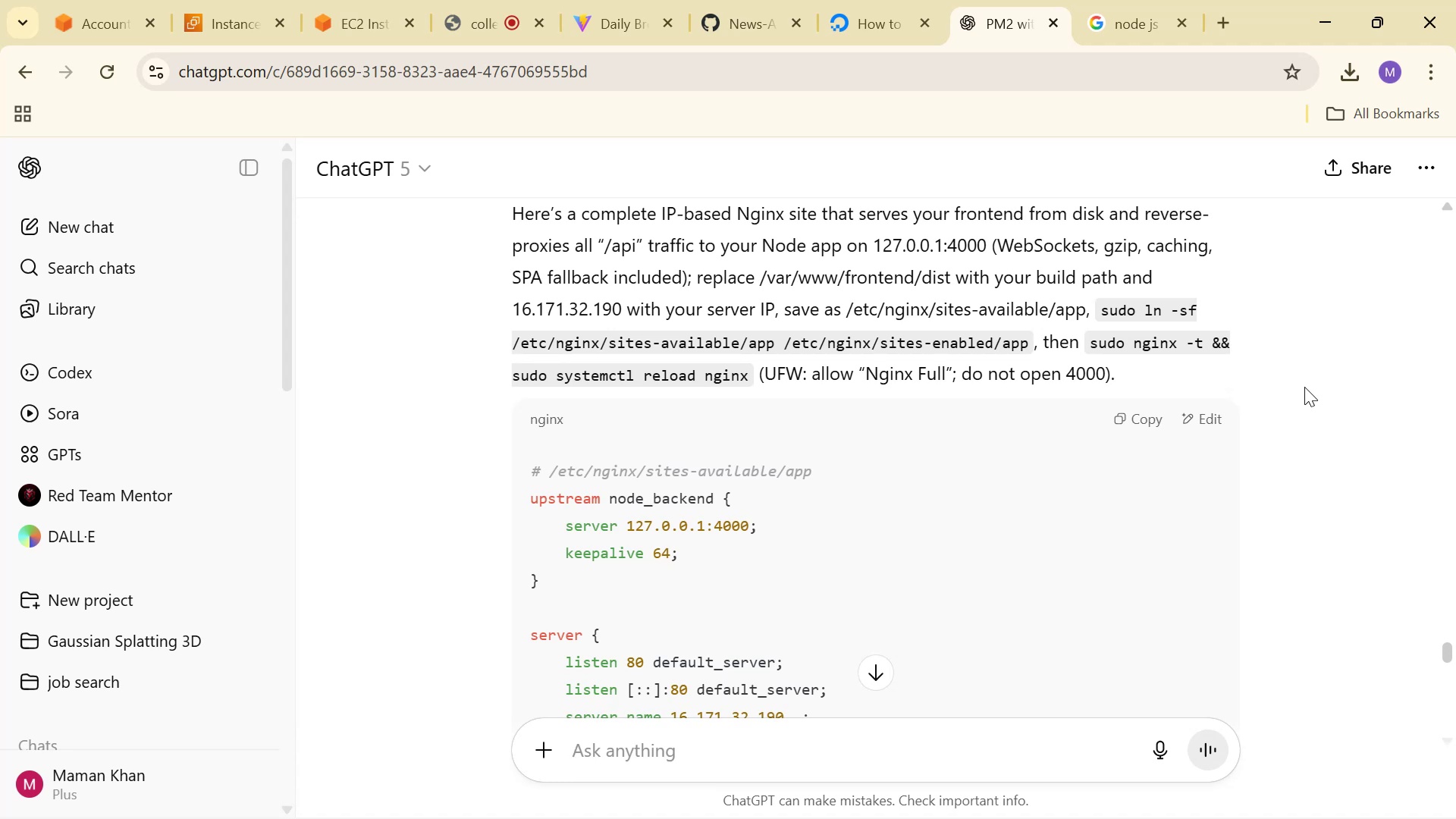 
scroll: coordinate [1310, 406], scroll_direction: down, amount: 6.0
 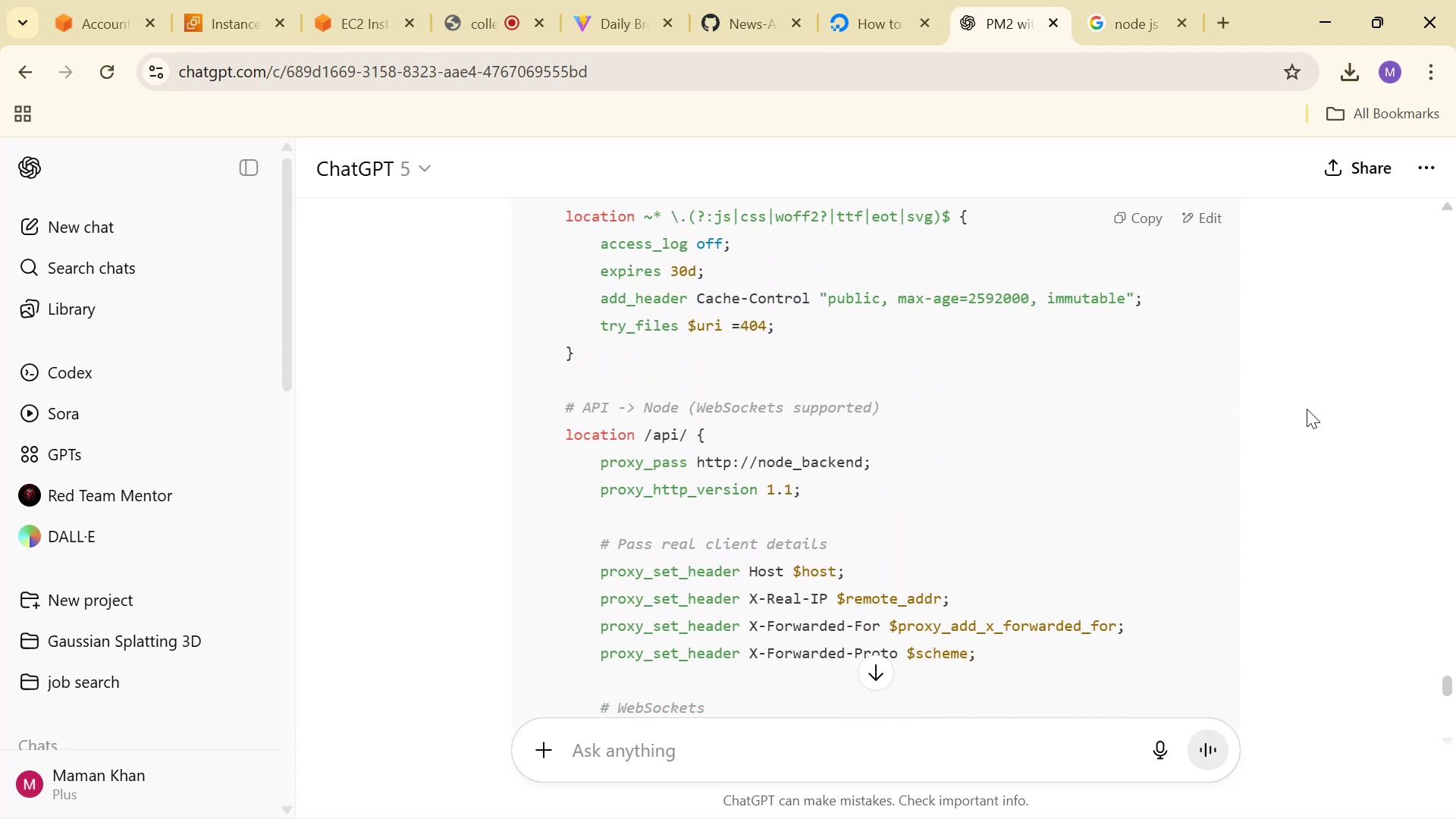 
scroll: coordinate [1307, 409], scroll_direction: up, amount: 2.0
 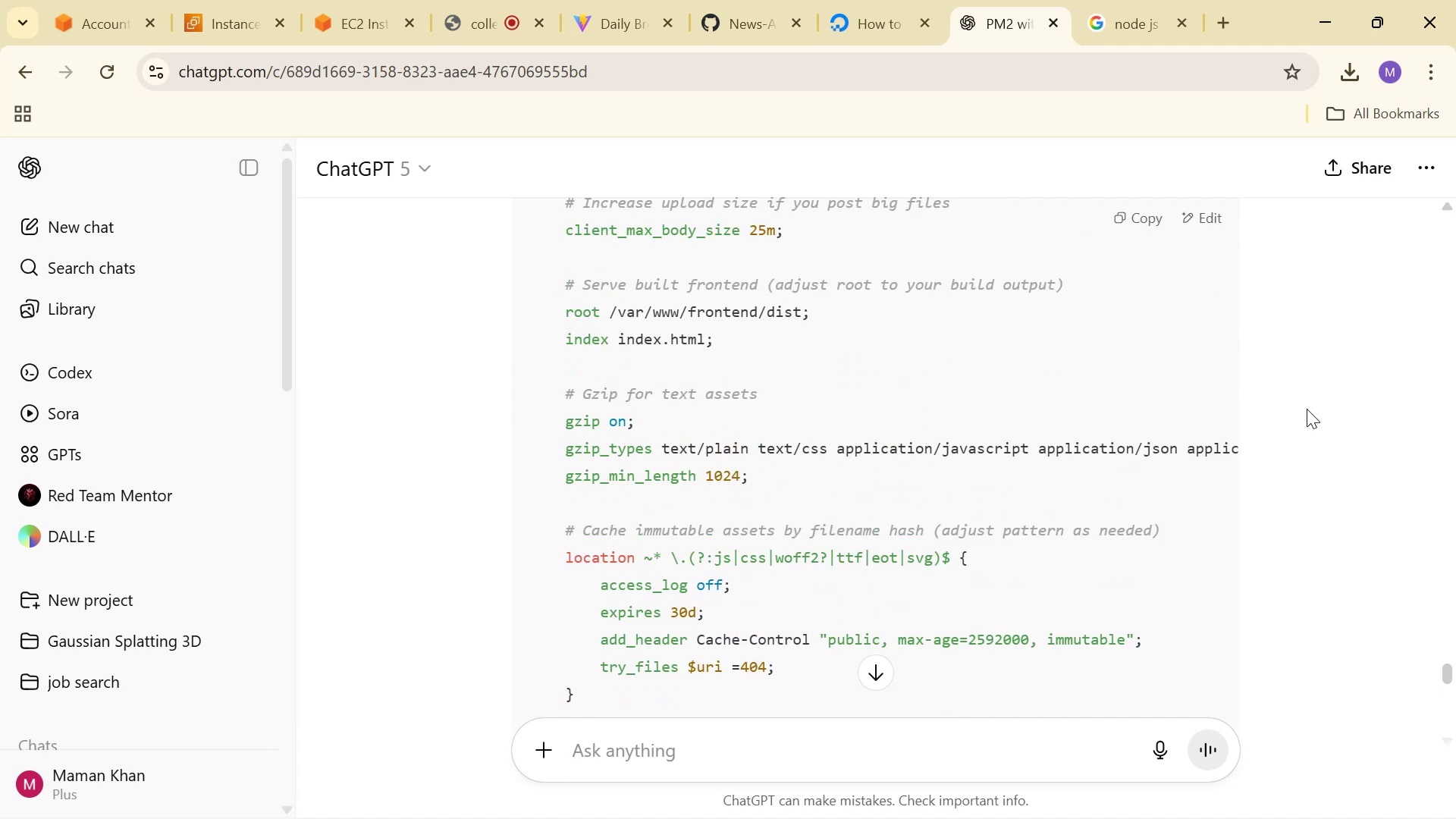 
scroll: coordinate [1307, 409], scroll_direction: down, amount: 5.0
 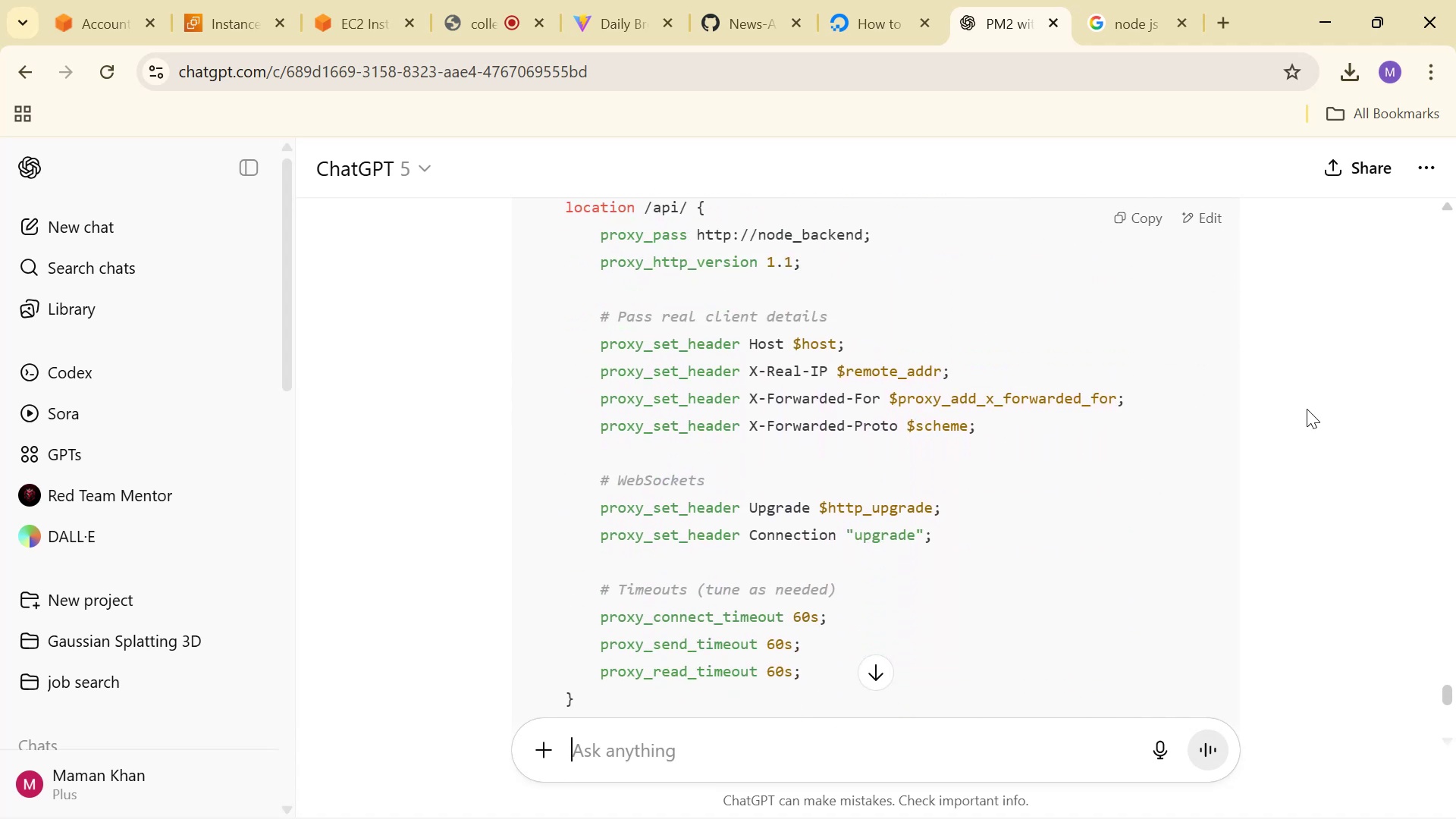 
wait(5.8)
 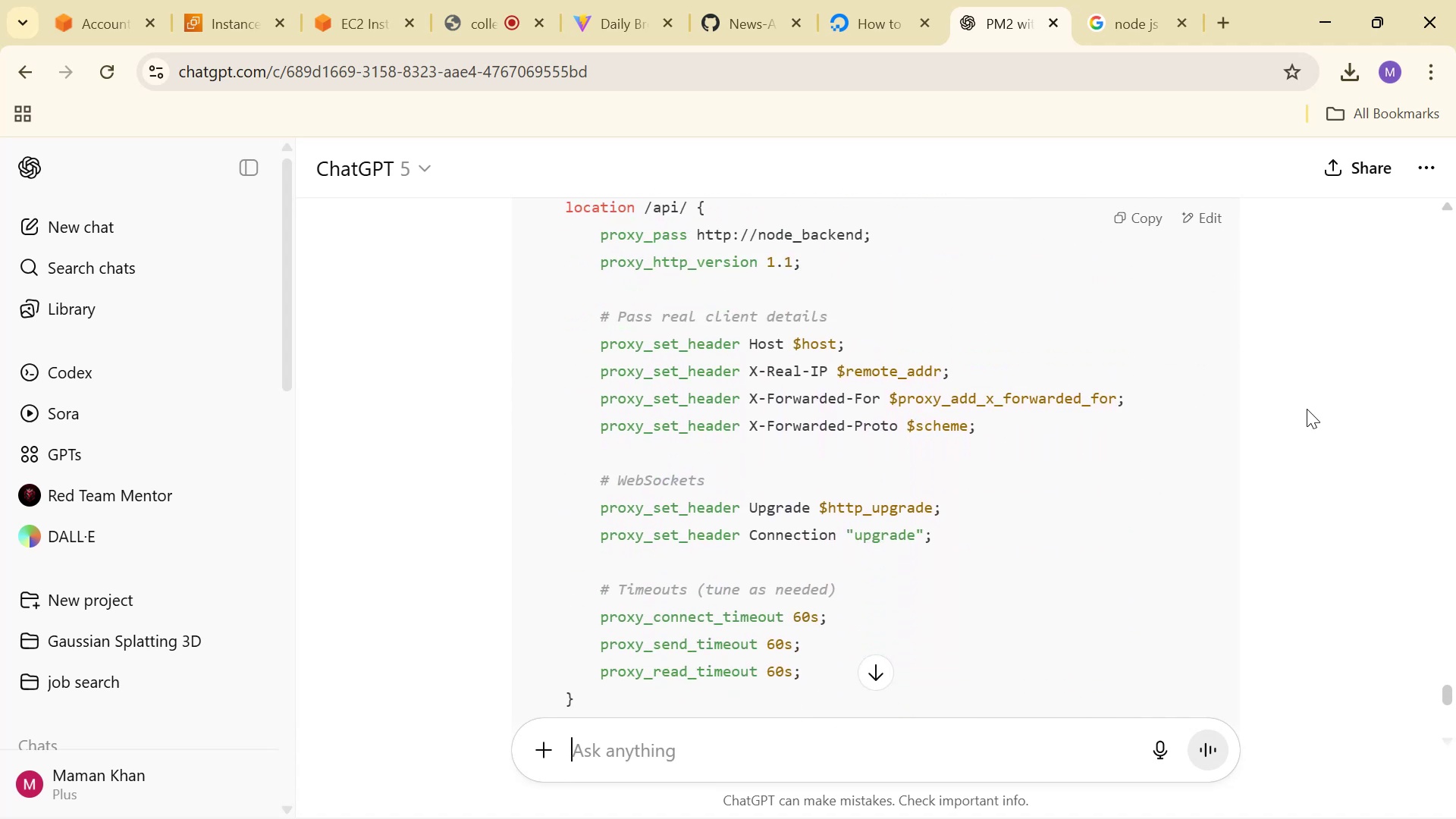 
scroll: coordinate [1307, 409], scroll_direction: down, amount: 4.0
 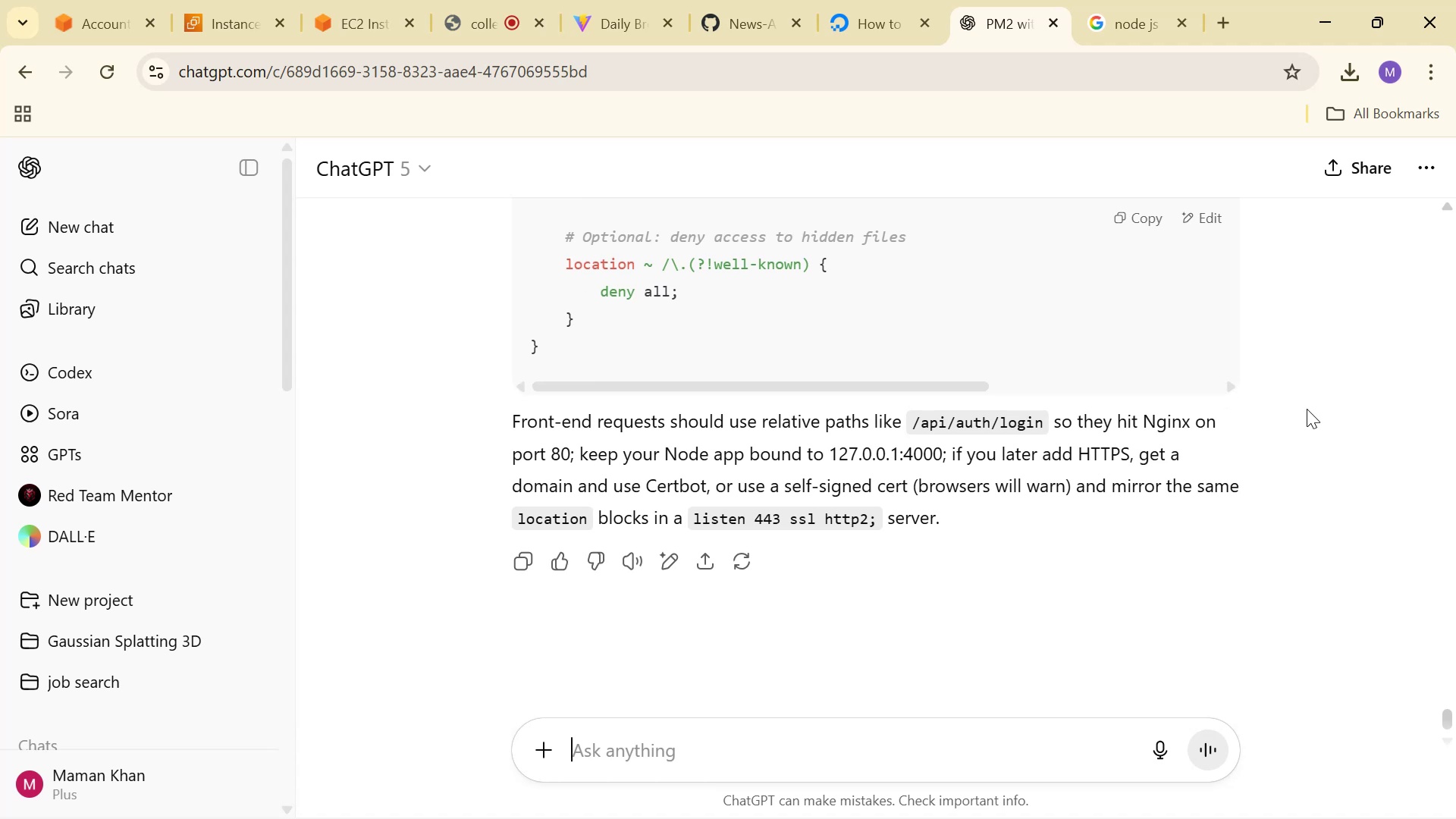 
wait(8.56)
 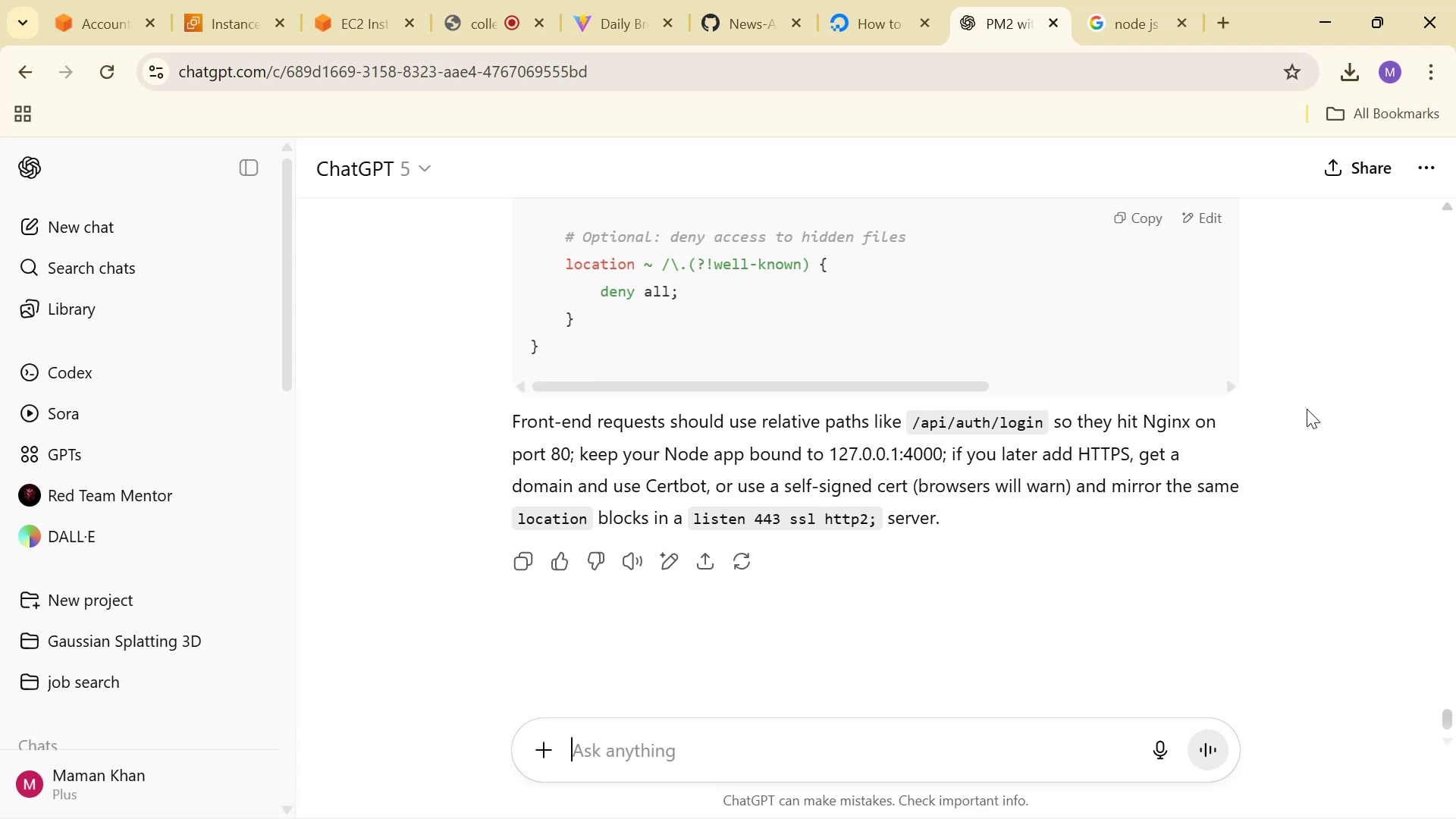 
scroll: coordinate [1101, 261], scroll_direction: up, amount: 18.0
 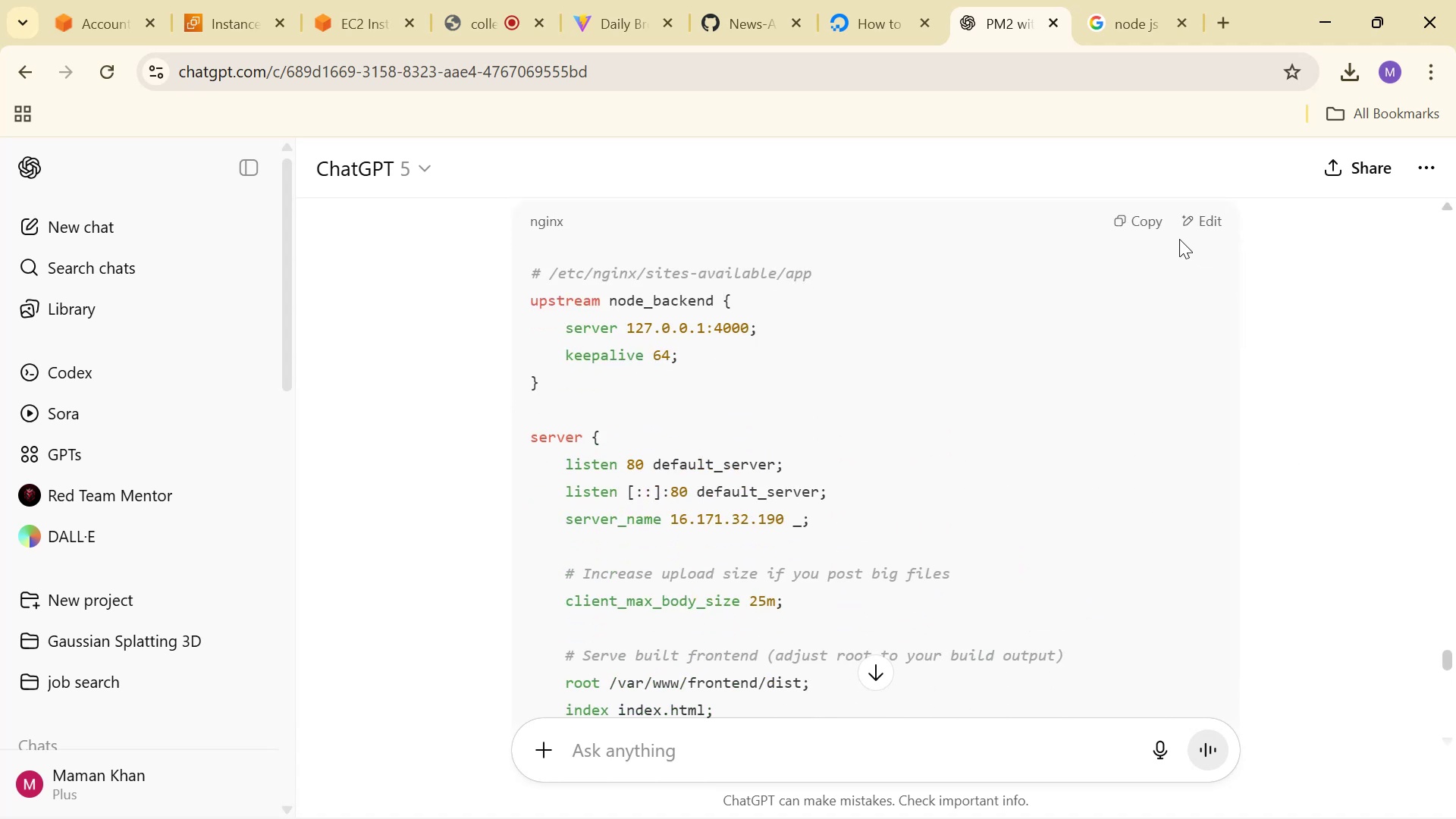 
left_click([1135, 221])
 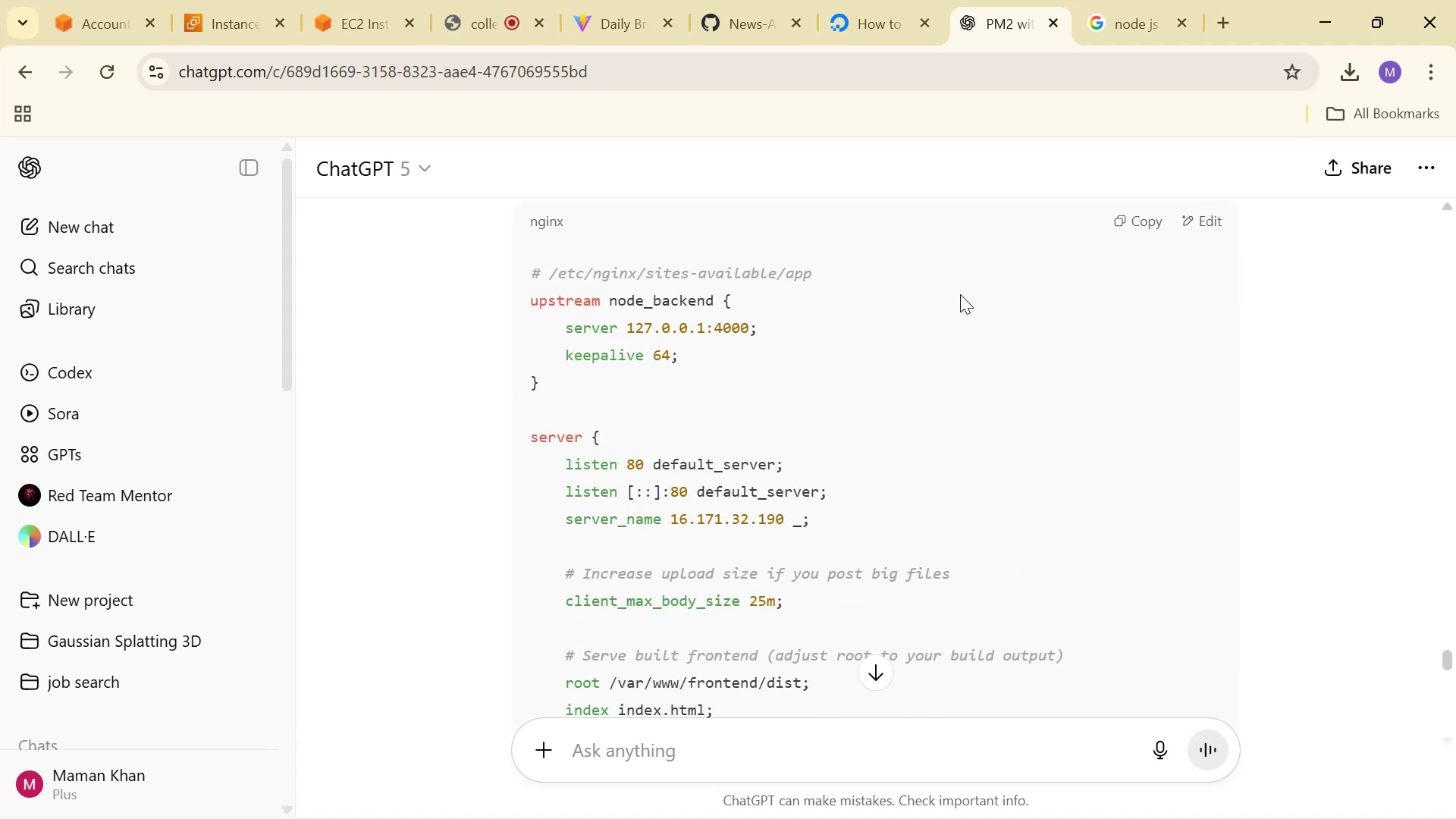 
key(Alt+Tab)
 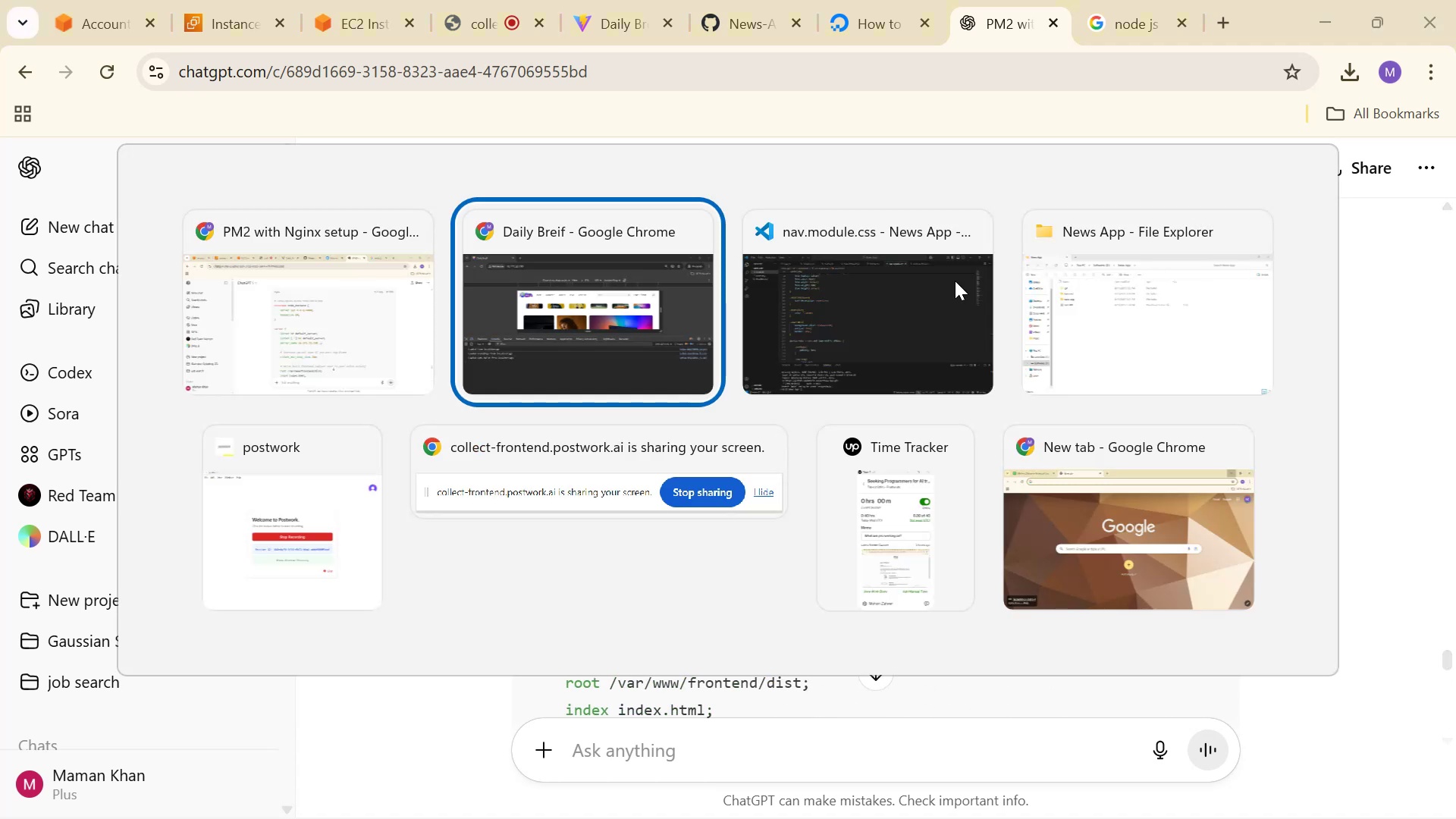 
key(Alt+Tab)
 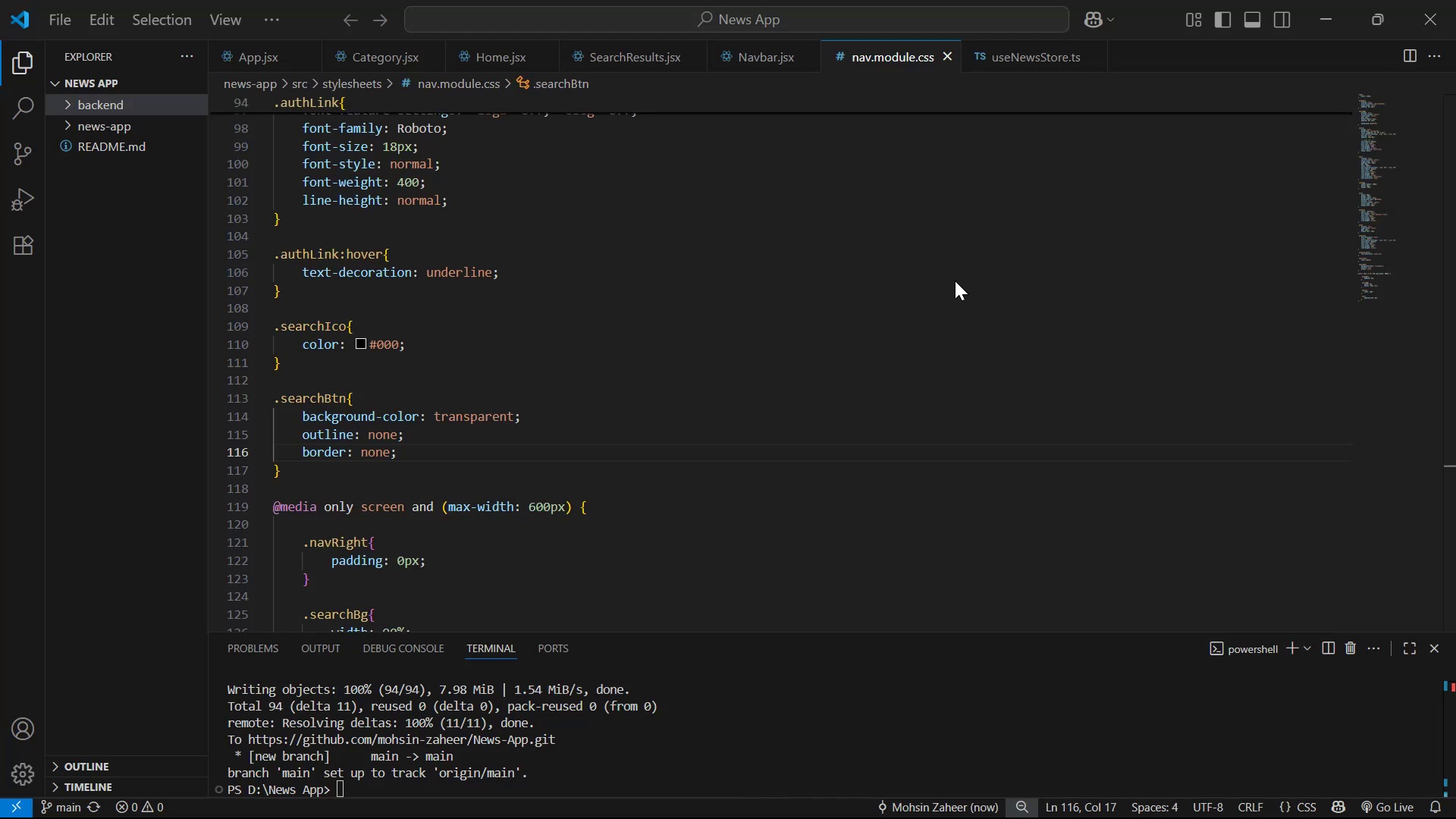 
key(Alt+Tab)
 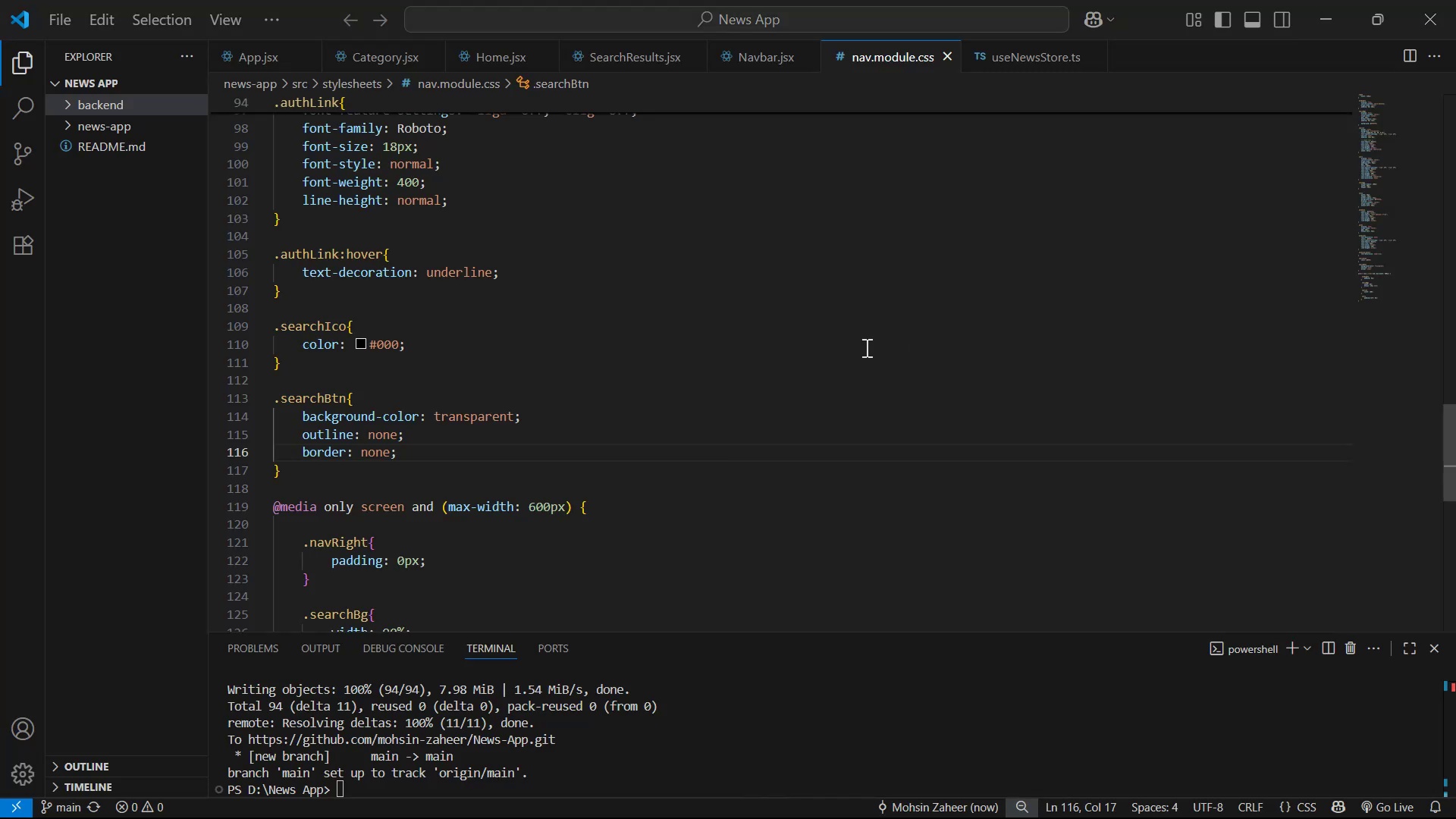 
key(Alt+Tab)
 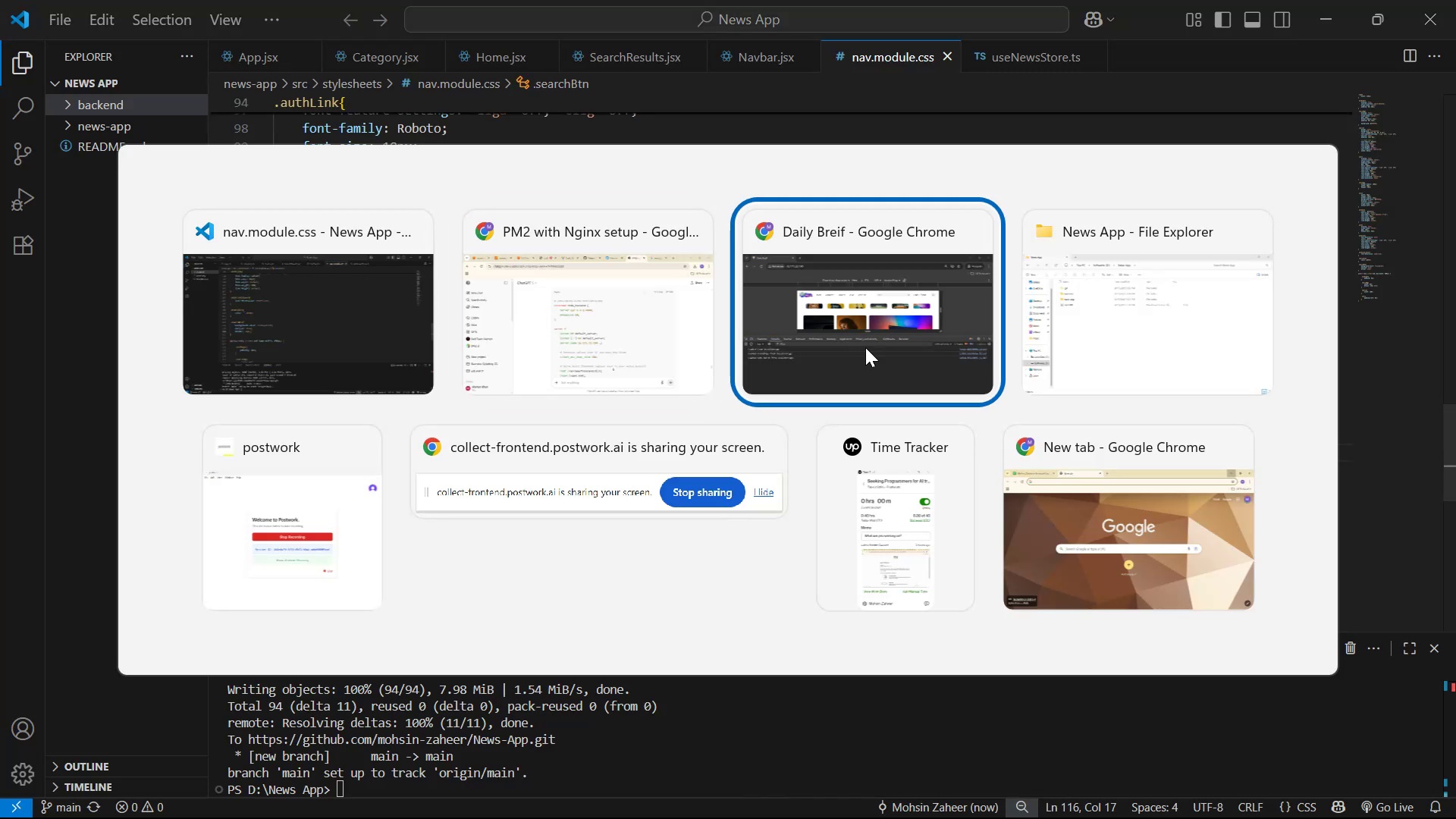 
key(Alt+Tab)
 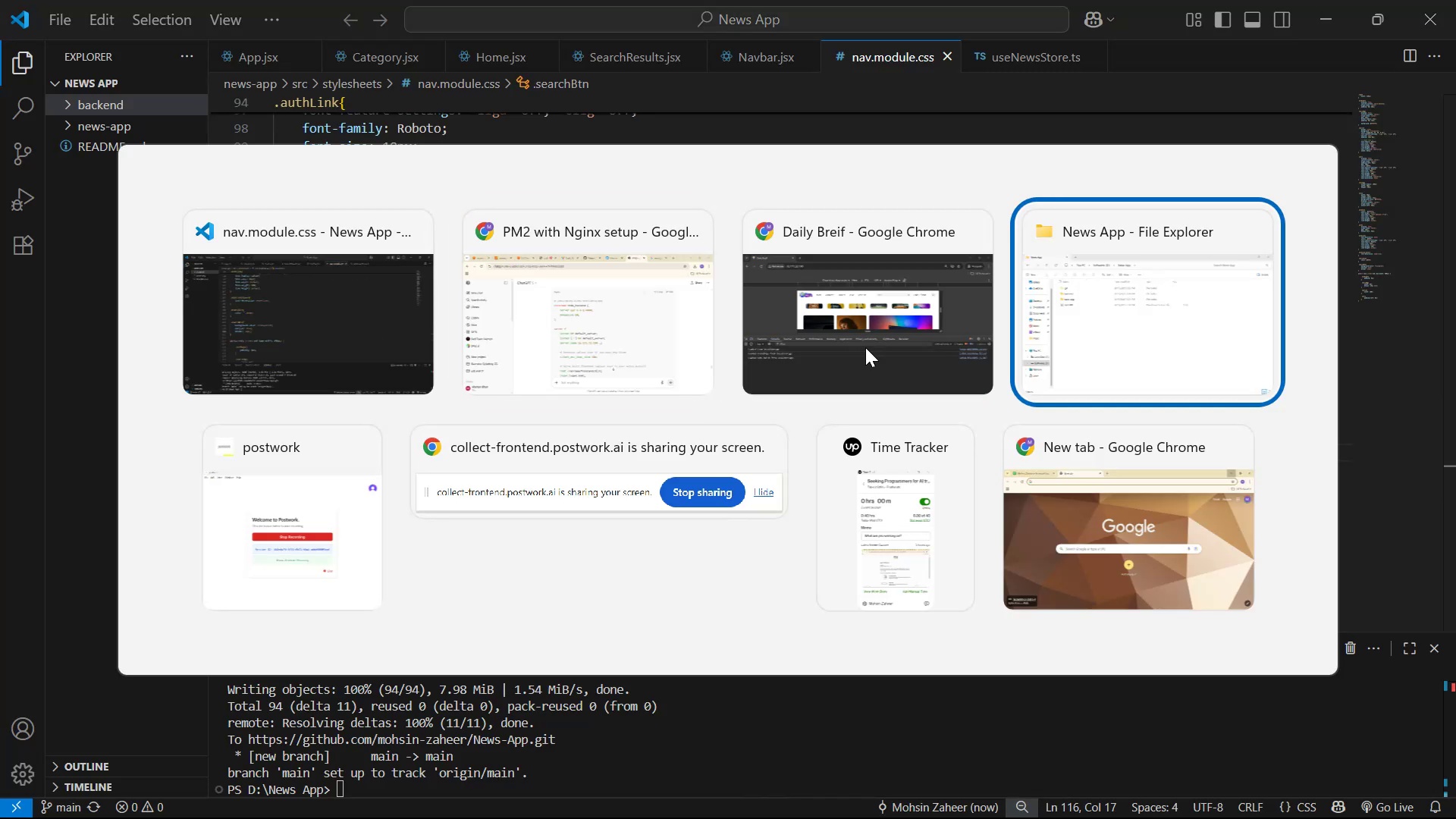 
key(Alt+Tab)
 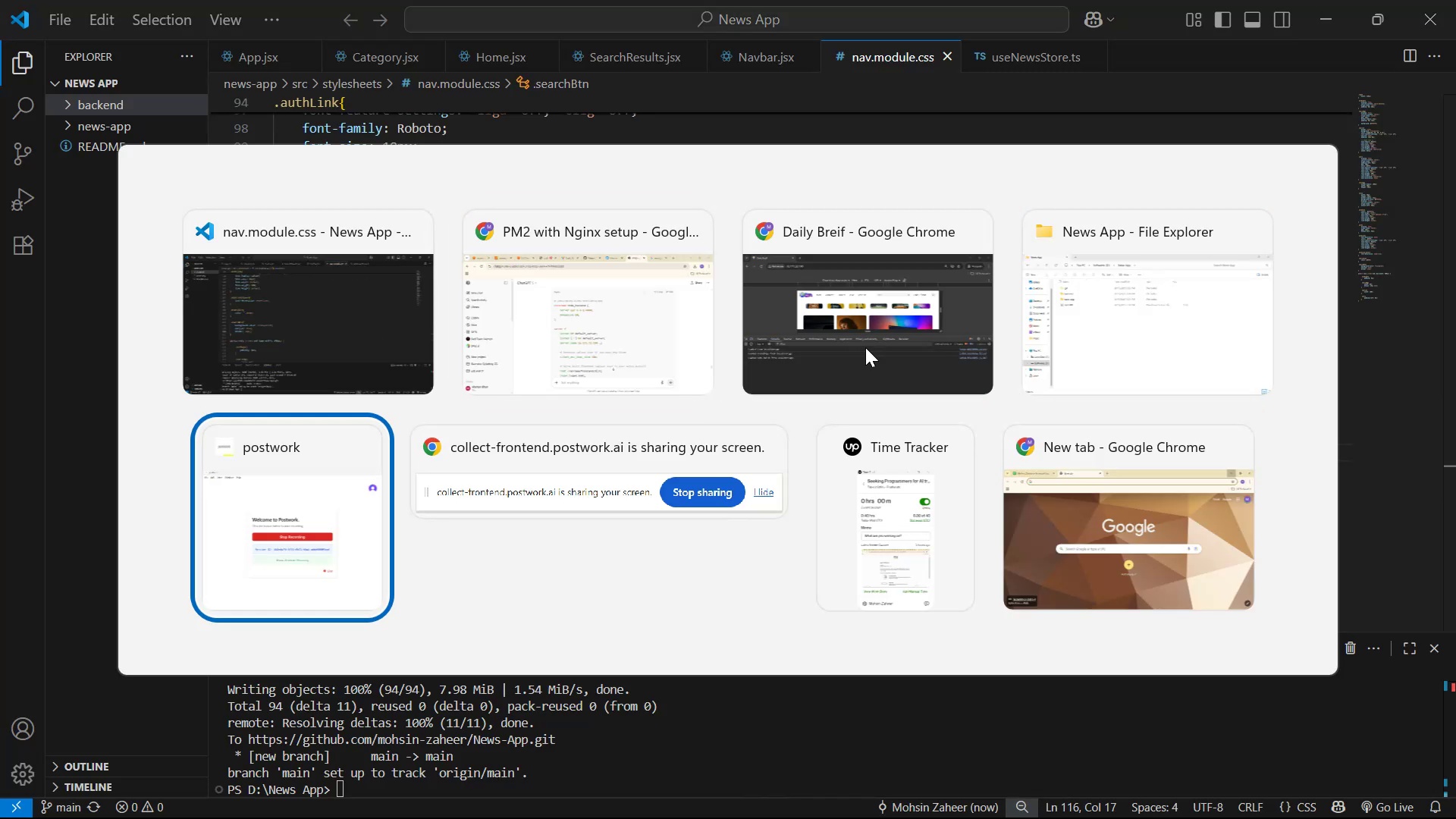 
key(Alt+Tab)
 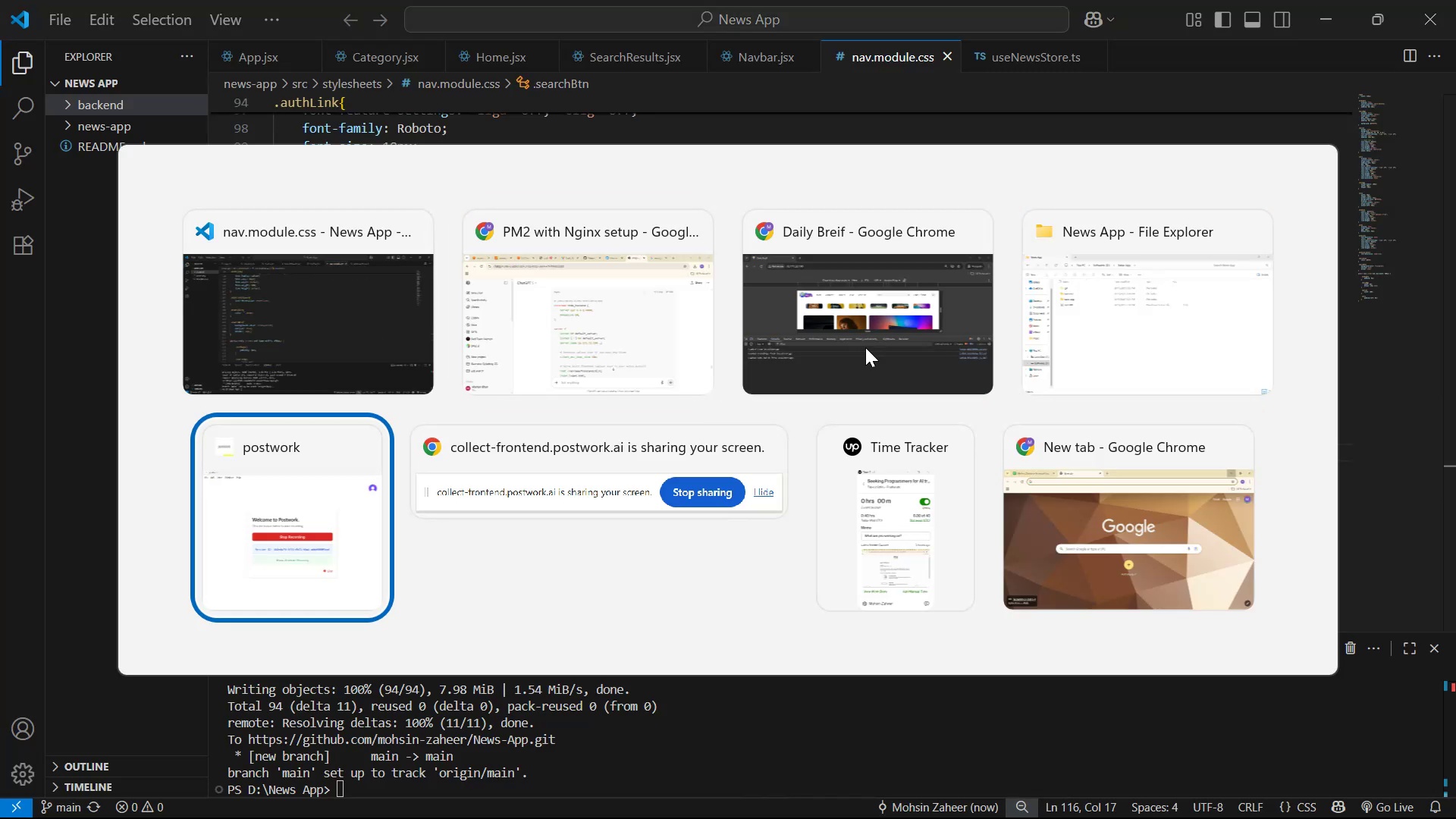 
key(Alt+Tab)
 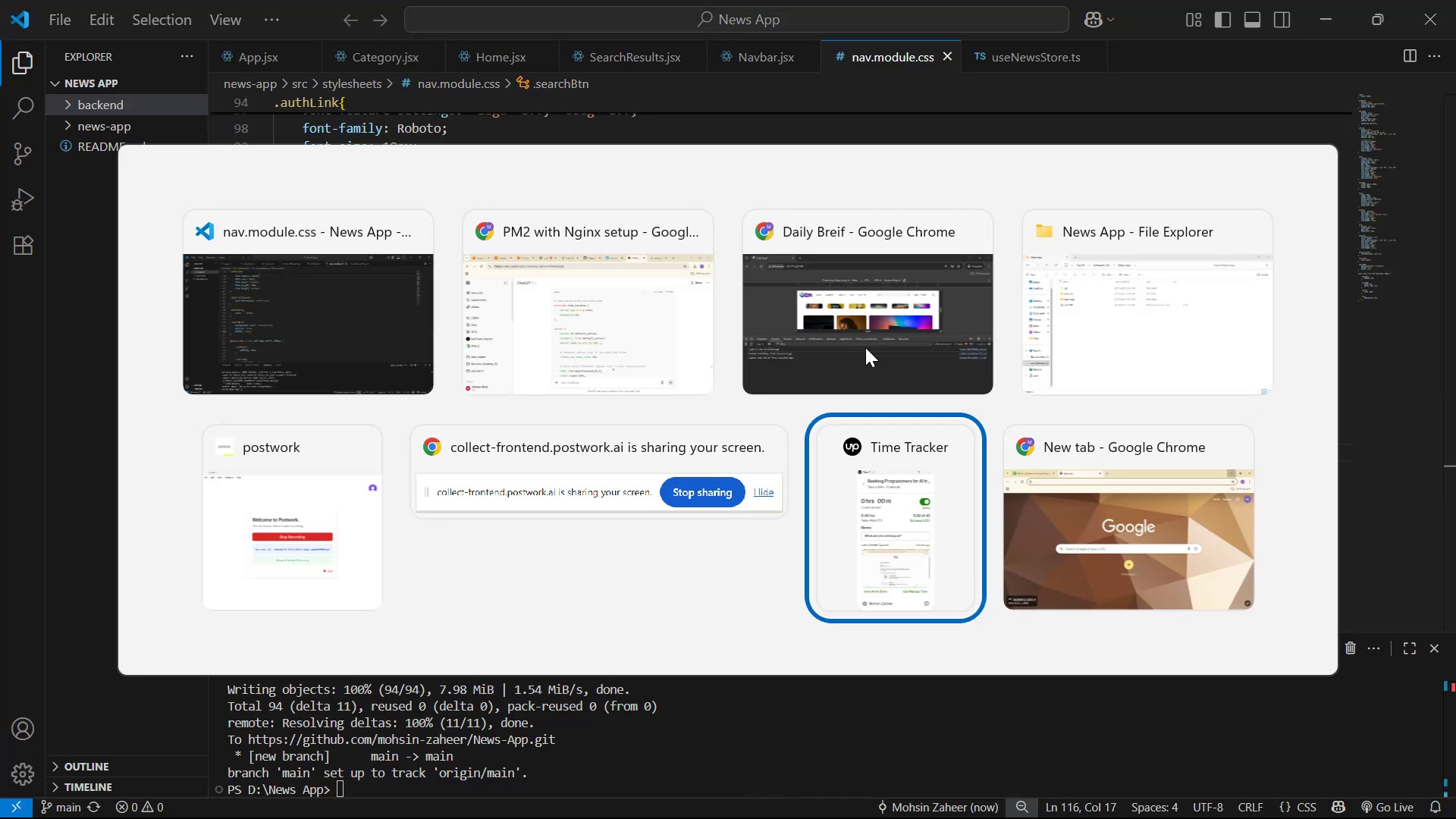 
key(Alt+Tab)
 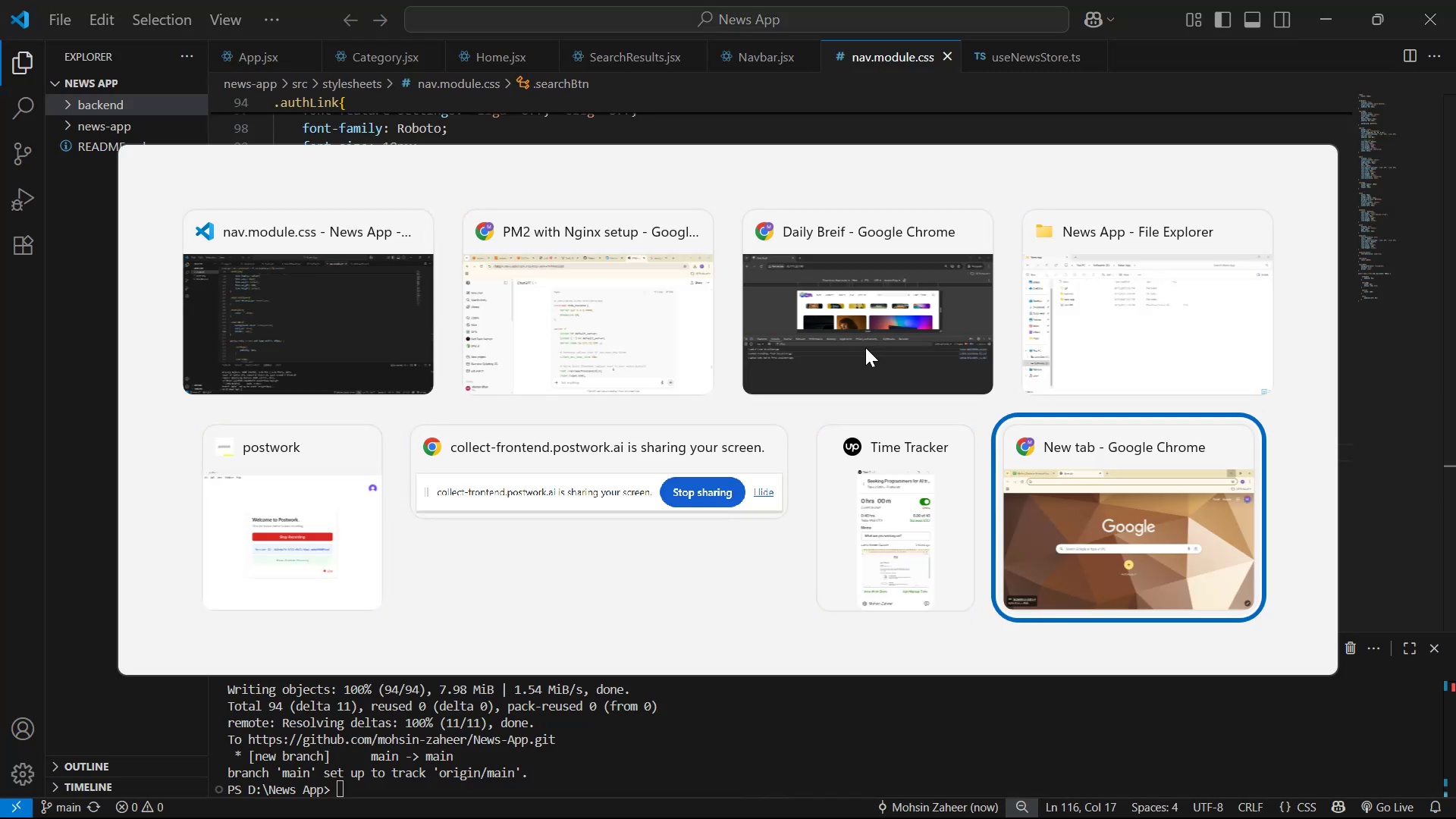 
key(Alt+Tab)
 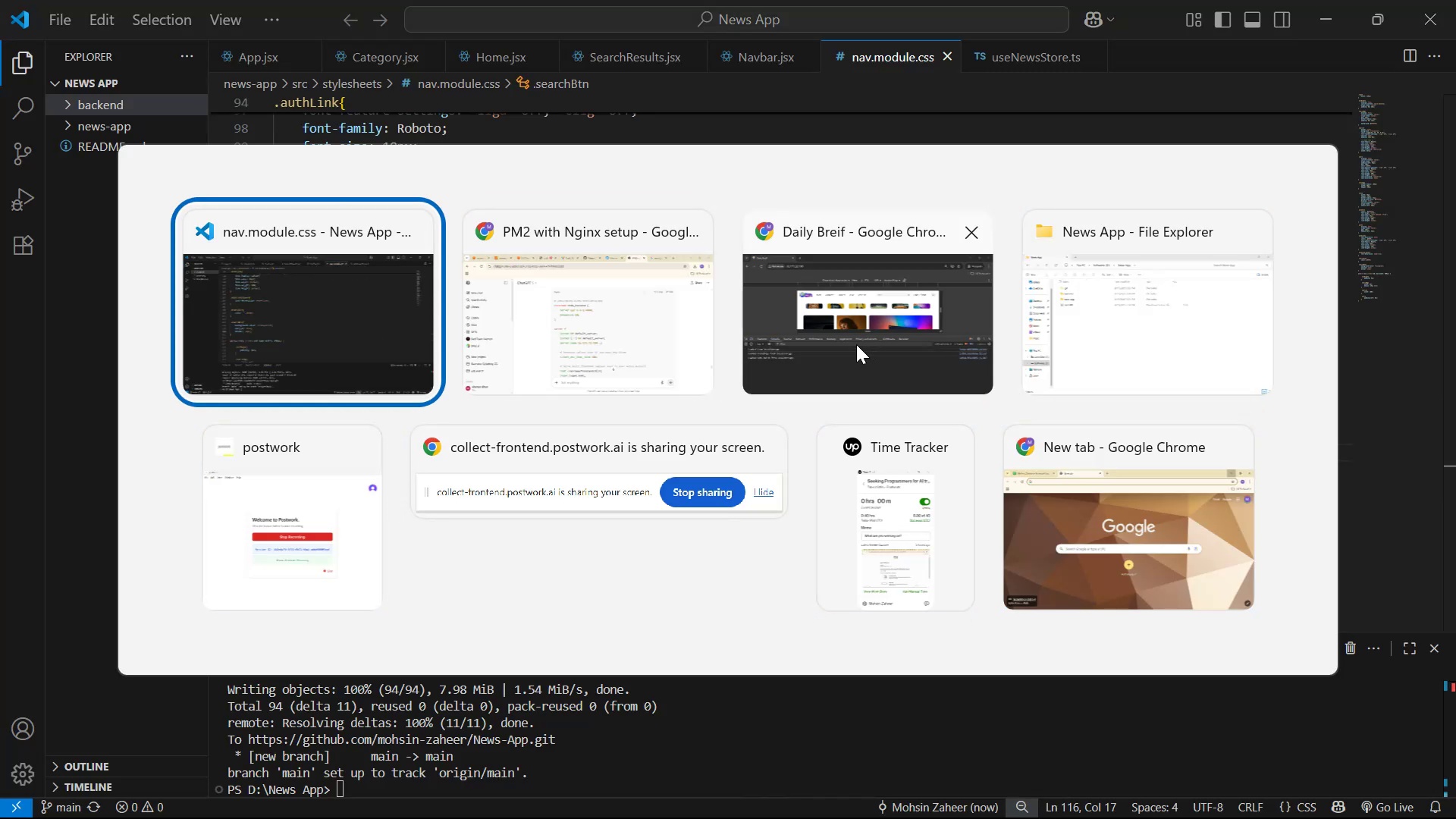 
key(Alt+Tab)
 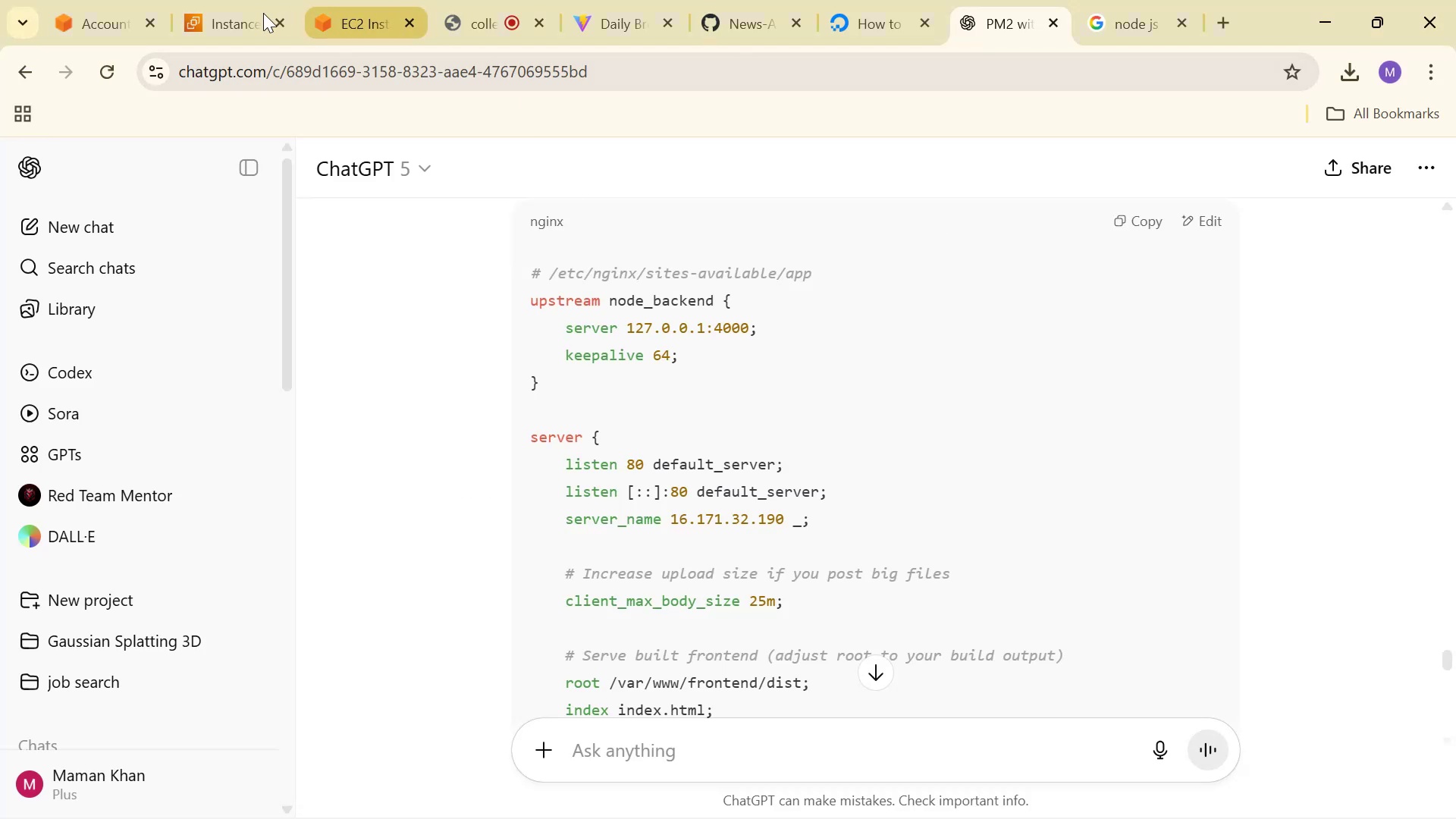 
left_click([359, 0])
 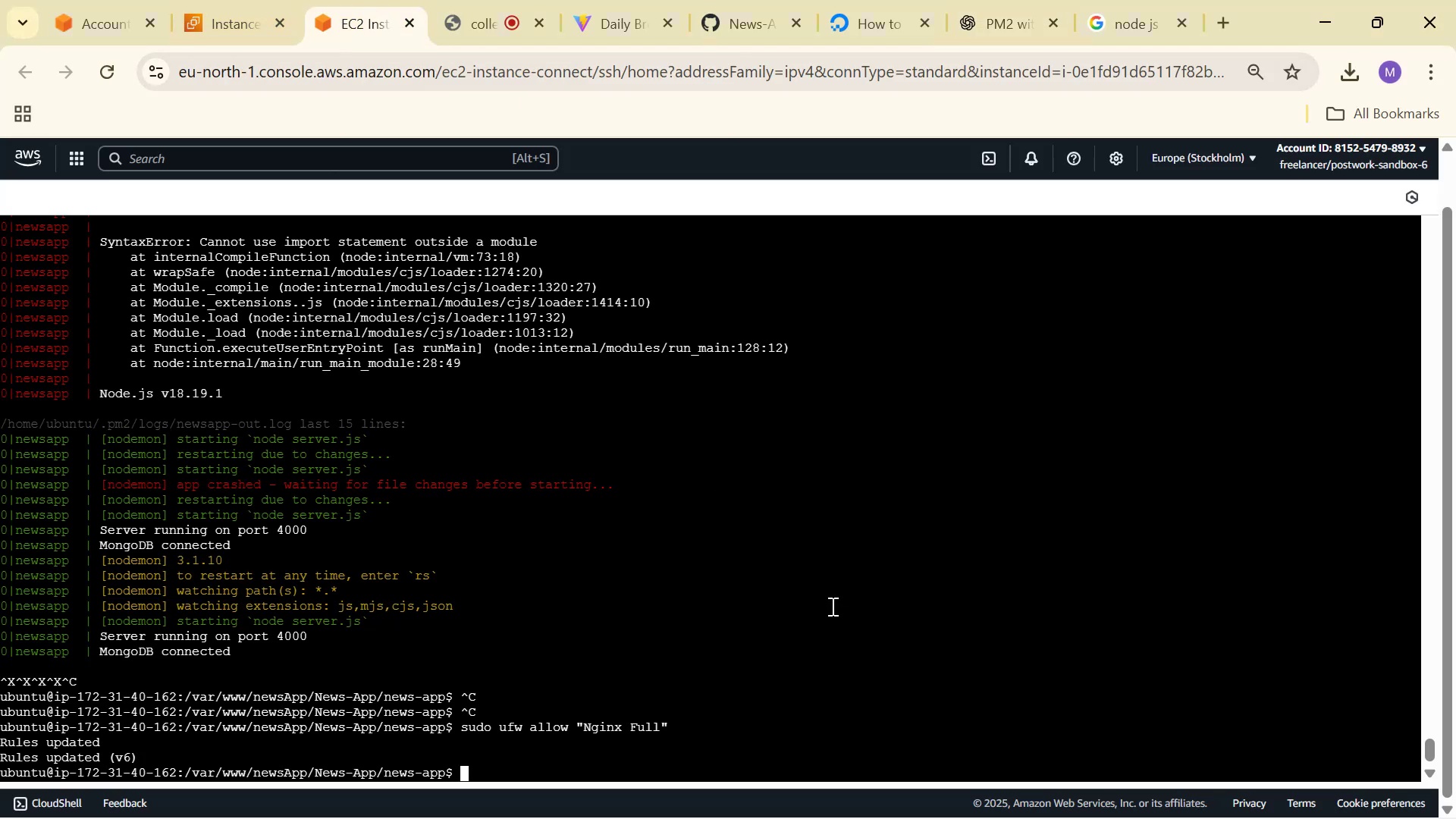 
wait(8.75)
 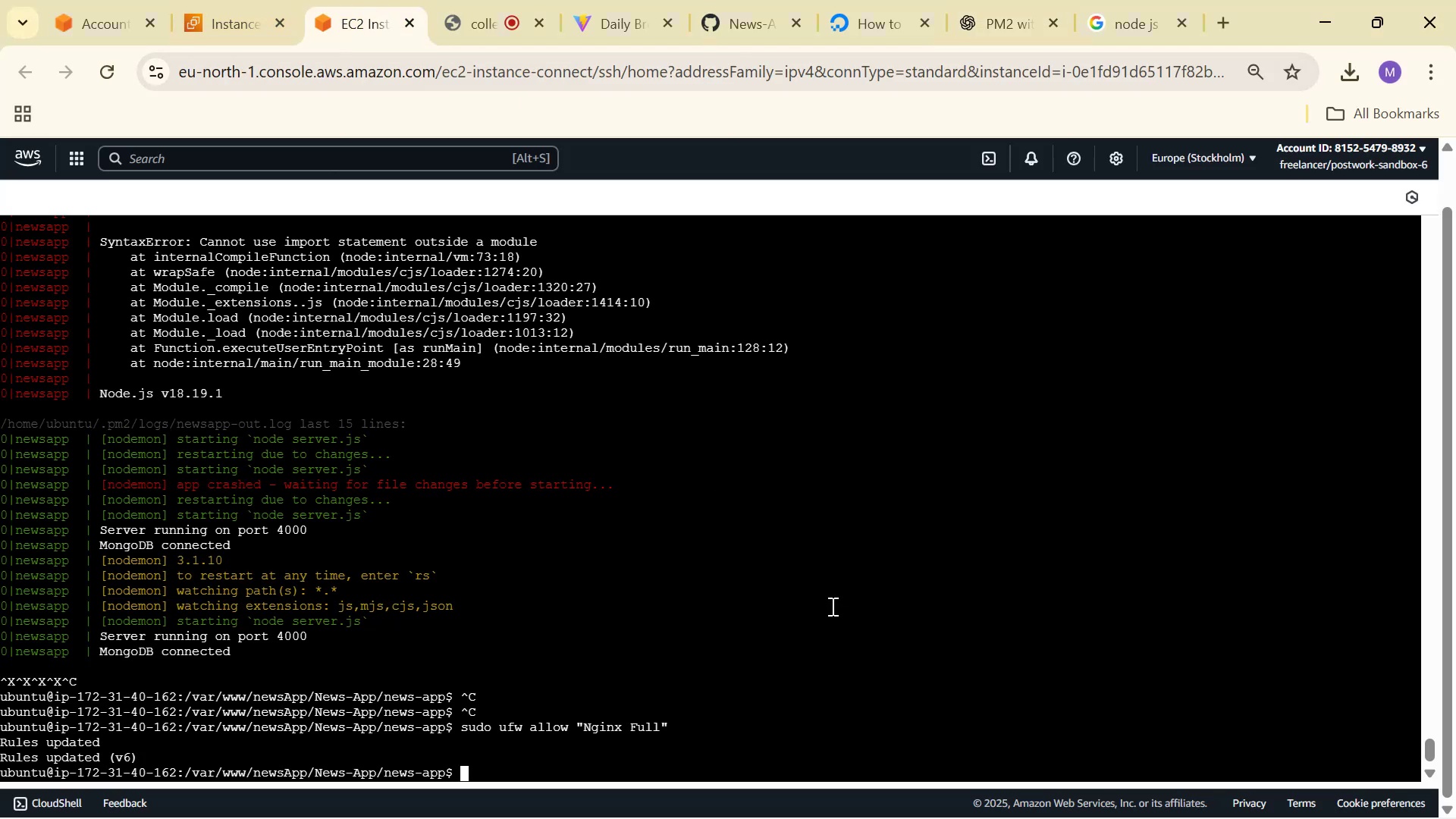 
type(cd /e)
key(Tab)
type(n)
key(Tab)
type(g)
key(Tab)
type(site)
key(Tab)
type(av)
key(Tab)
 